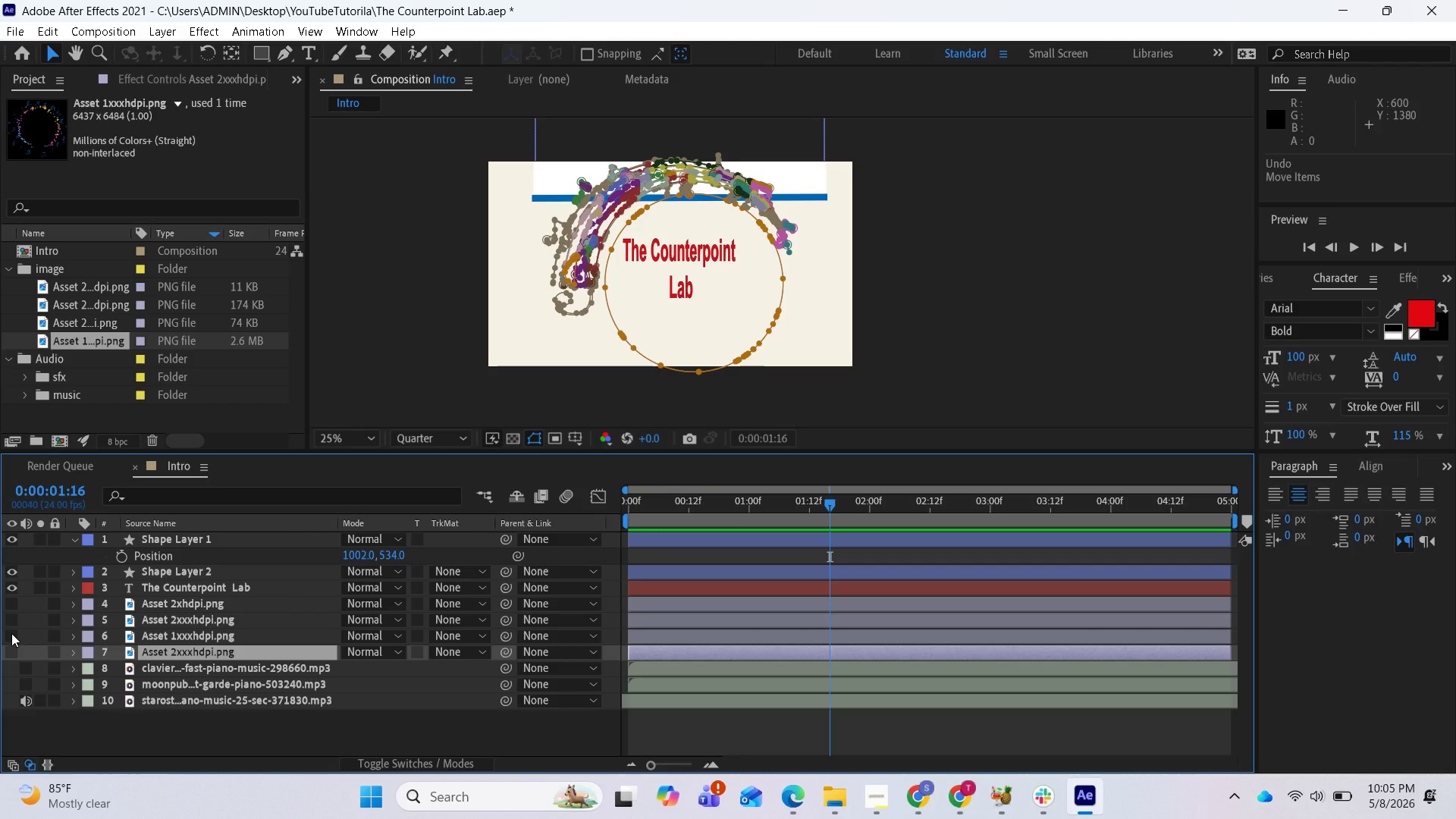 
left_click([11, 633])
 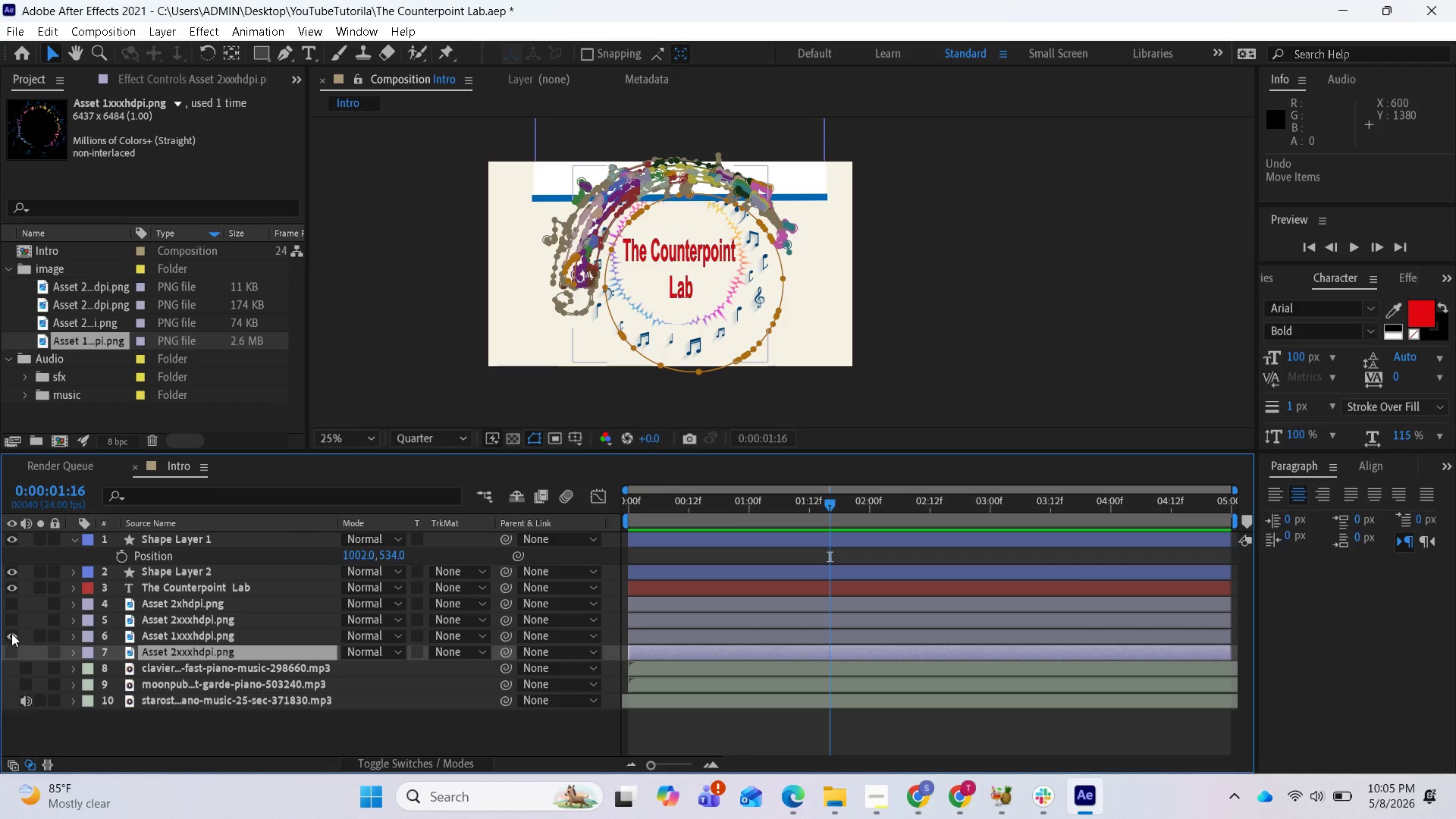 
left_click([11, 633])
 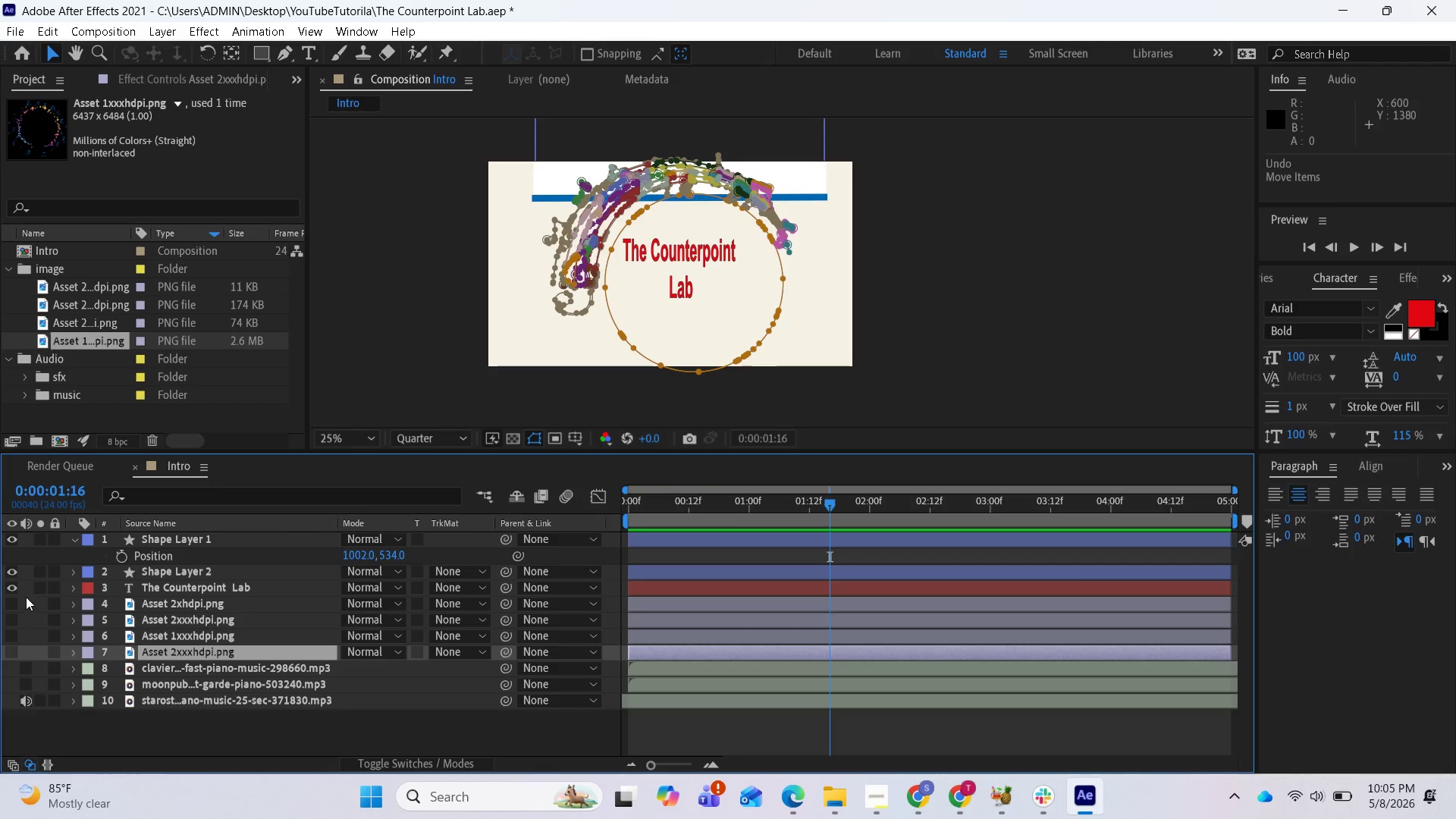 
scroll: coordinate [96, 621], scroll_direction: up, amount: 2.0
 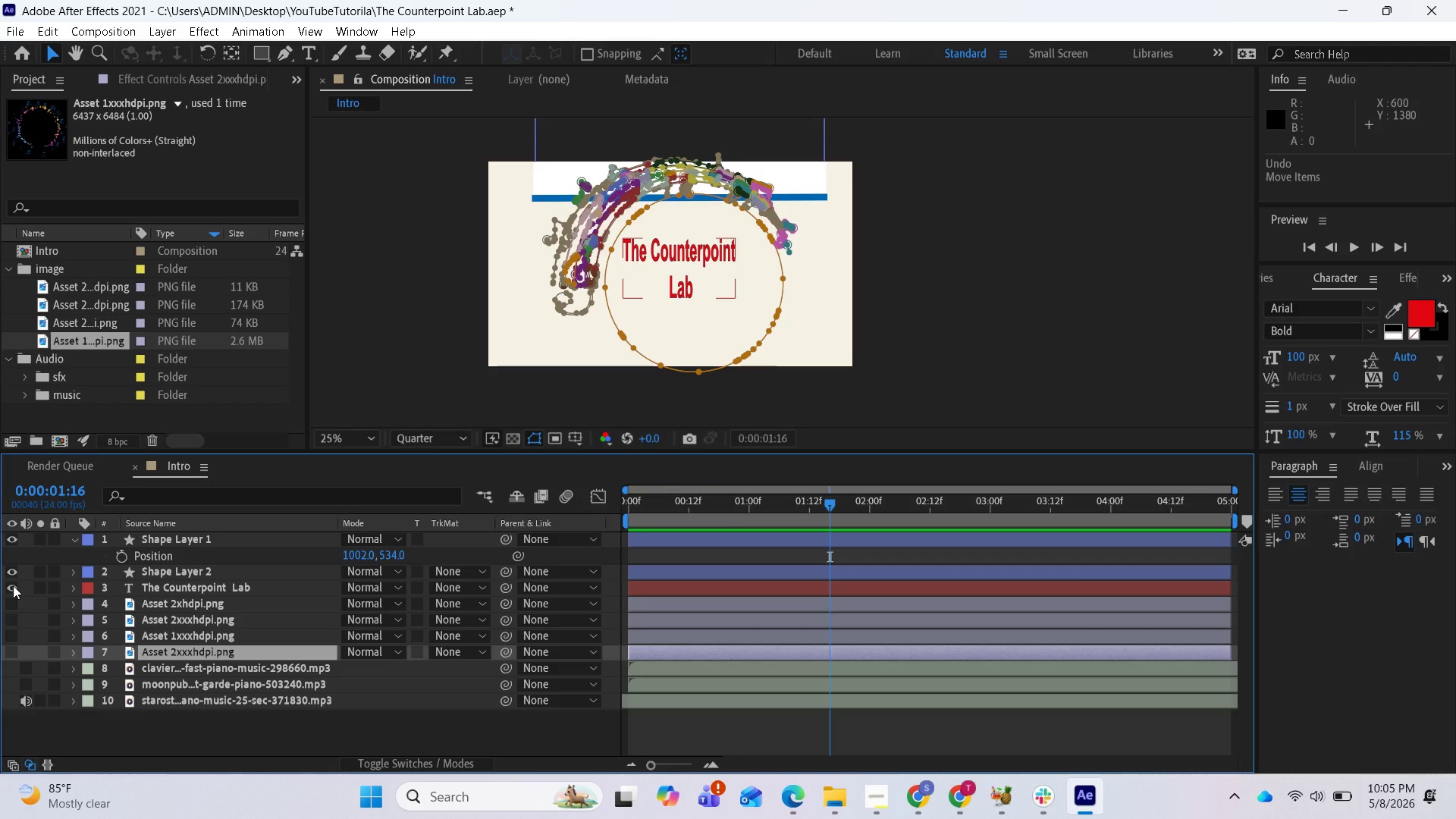 
left_click([13, 585])
 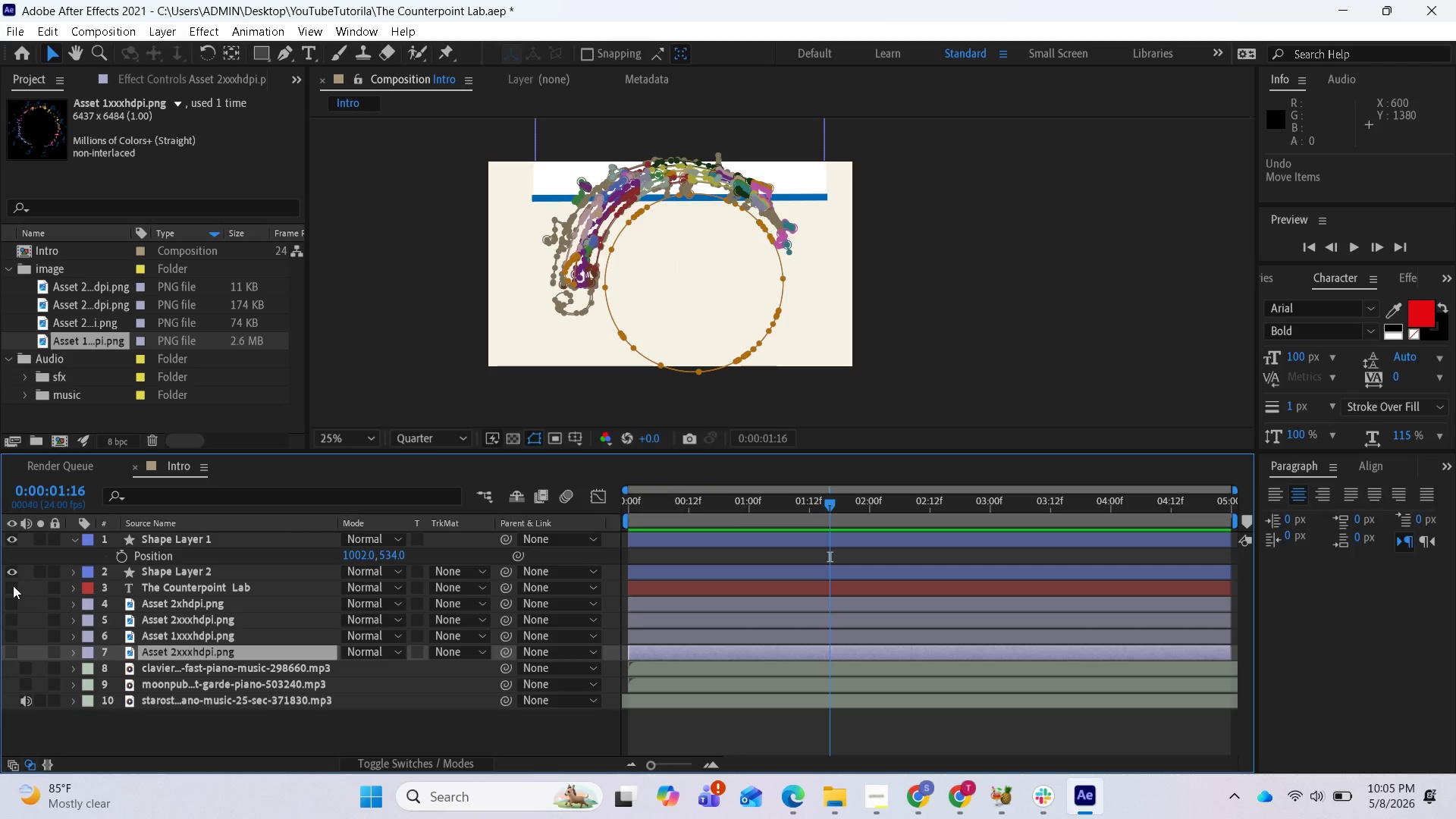 
left_click([13, 585])
 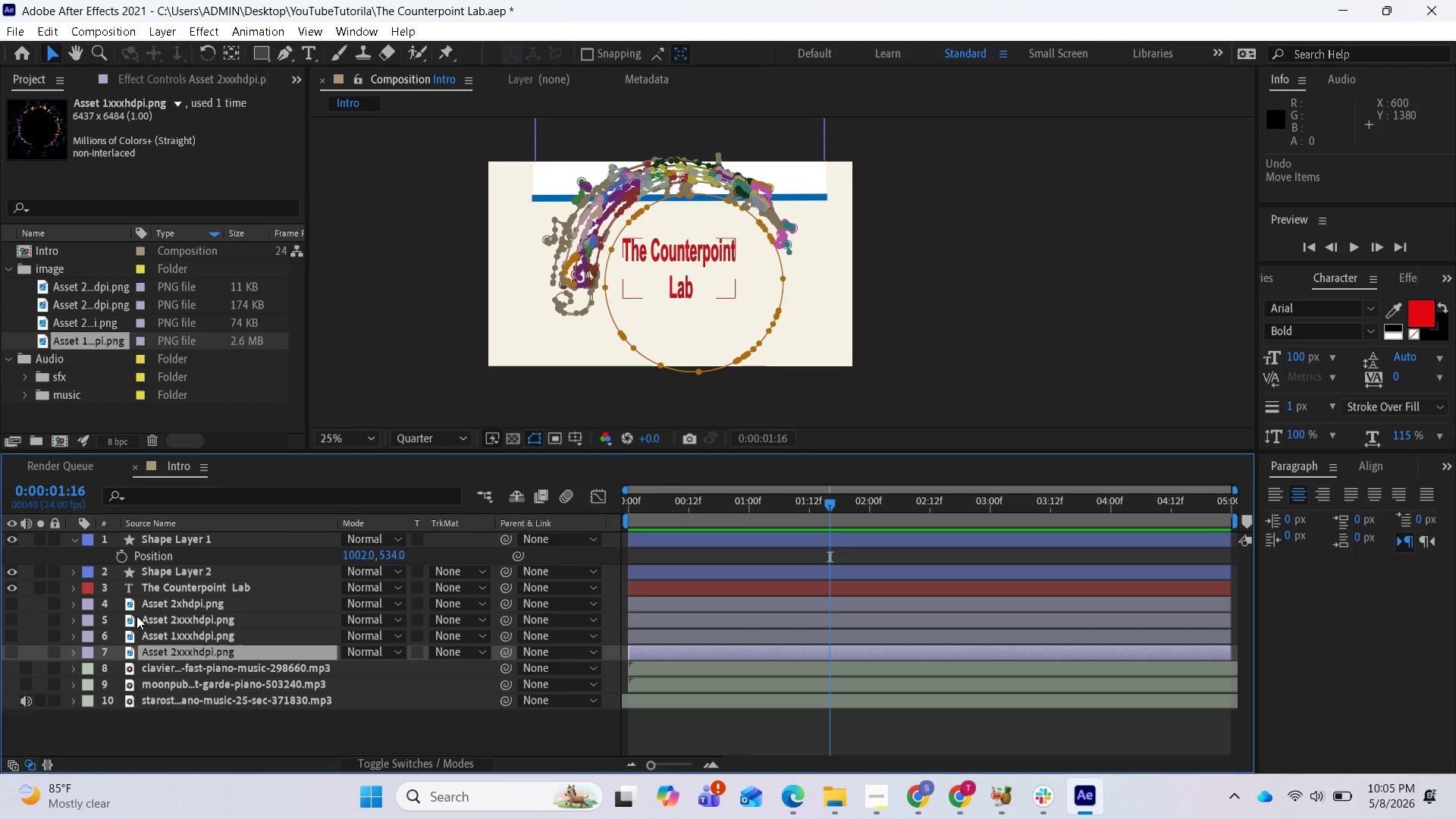 
scroll: coordinate [167, 607], scroll_direction: up, amount: 2.0
 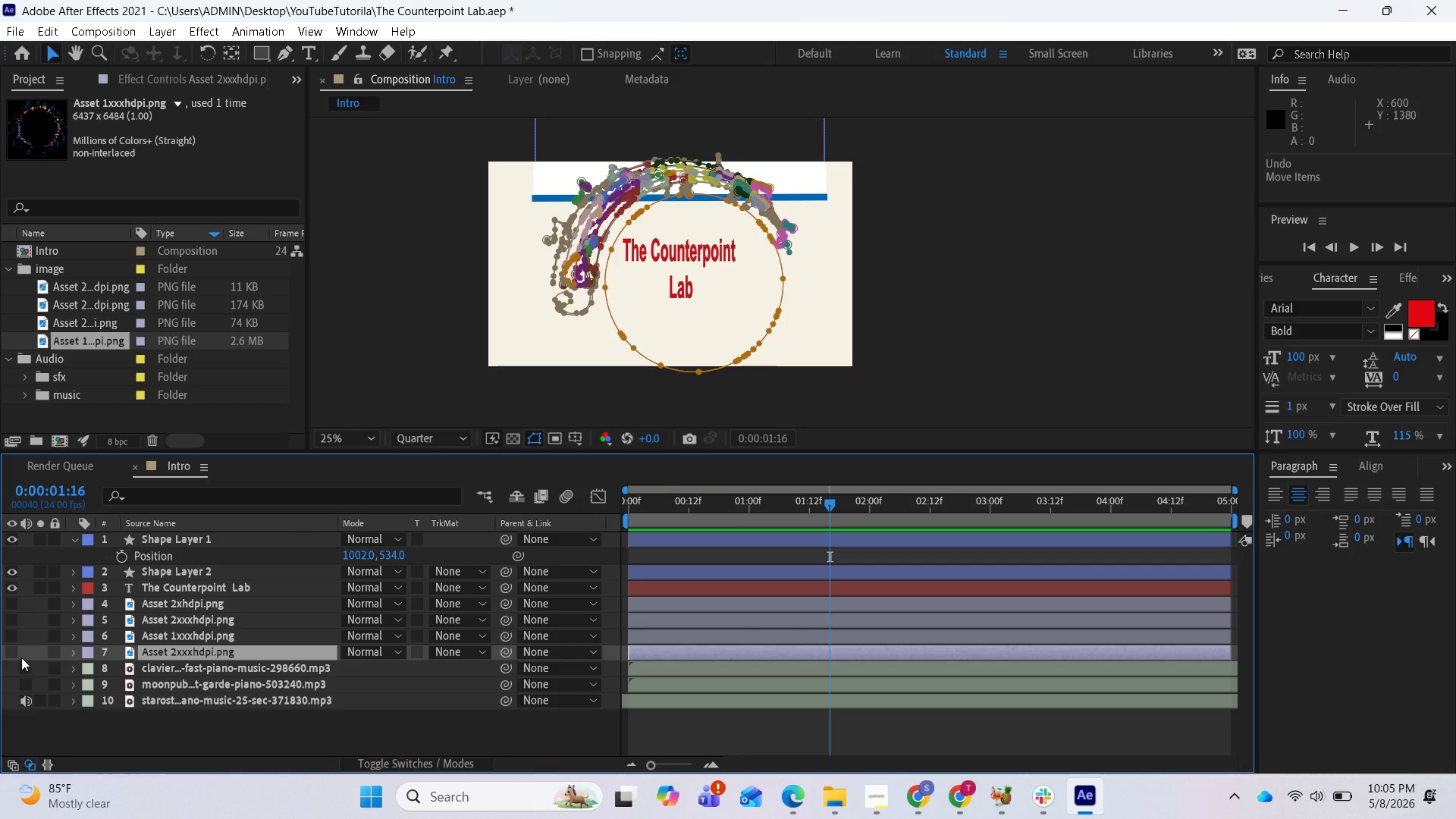 
left_click([15, 653])
 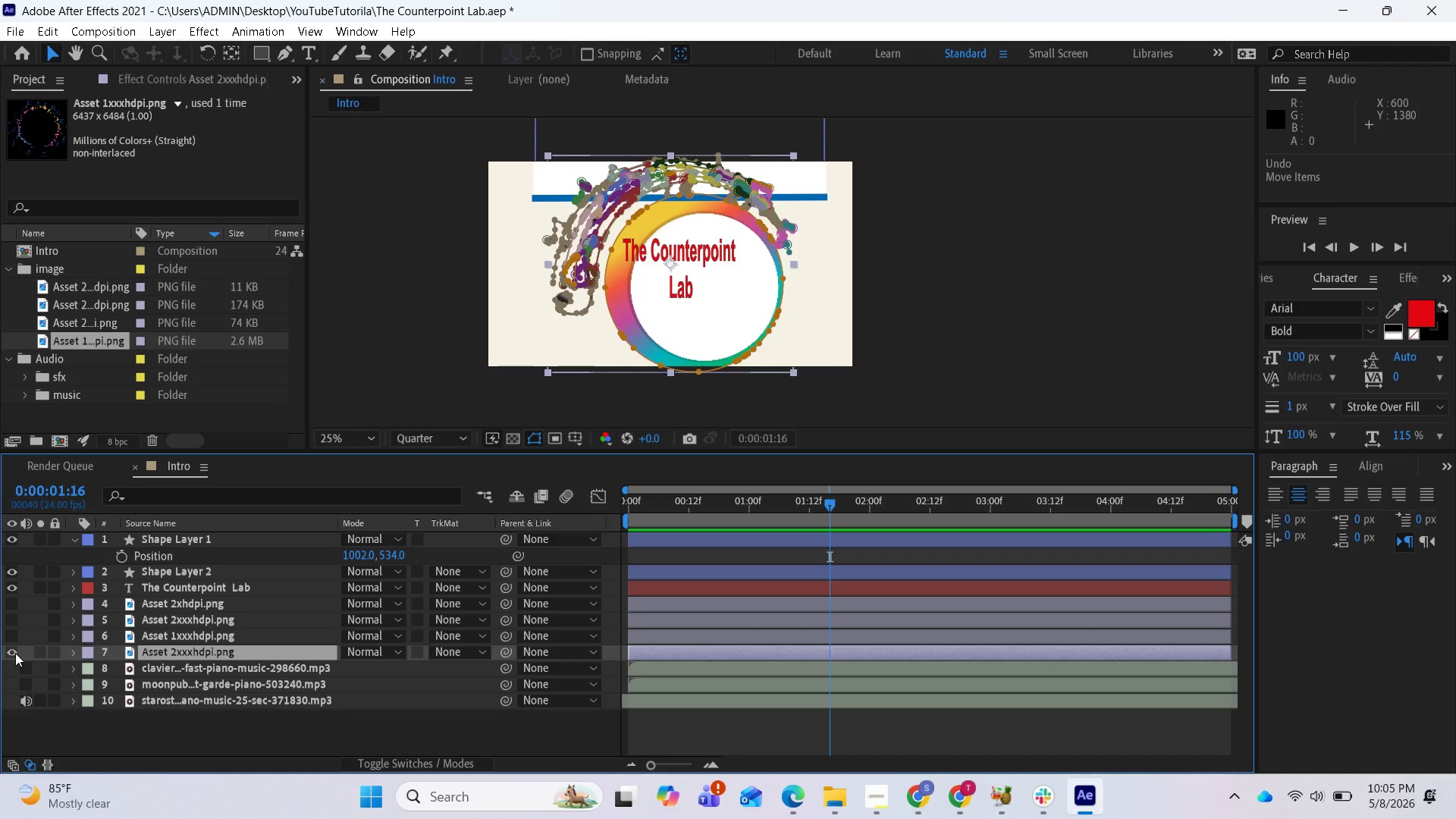 
left_click([15, 653])
 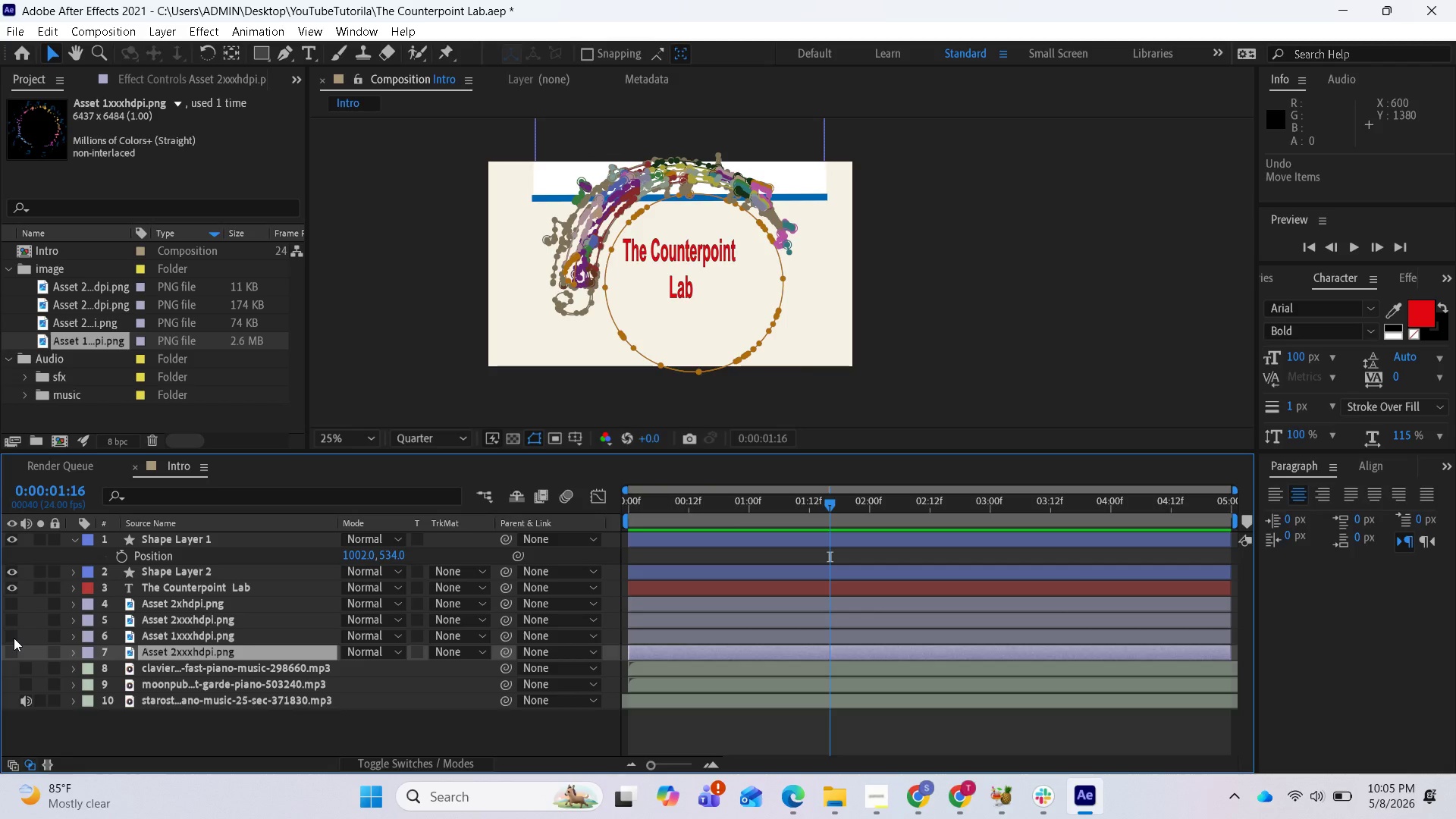 
left_click([14, 638])
 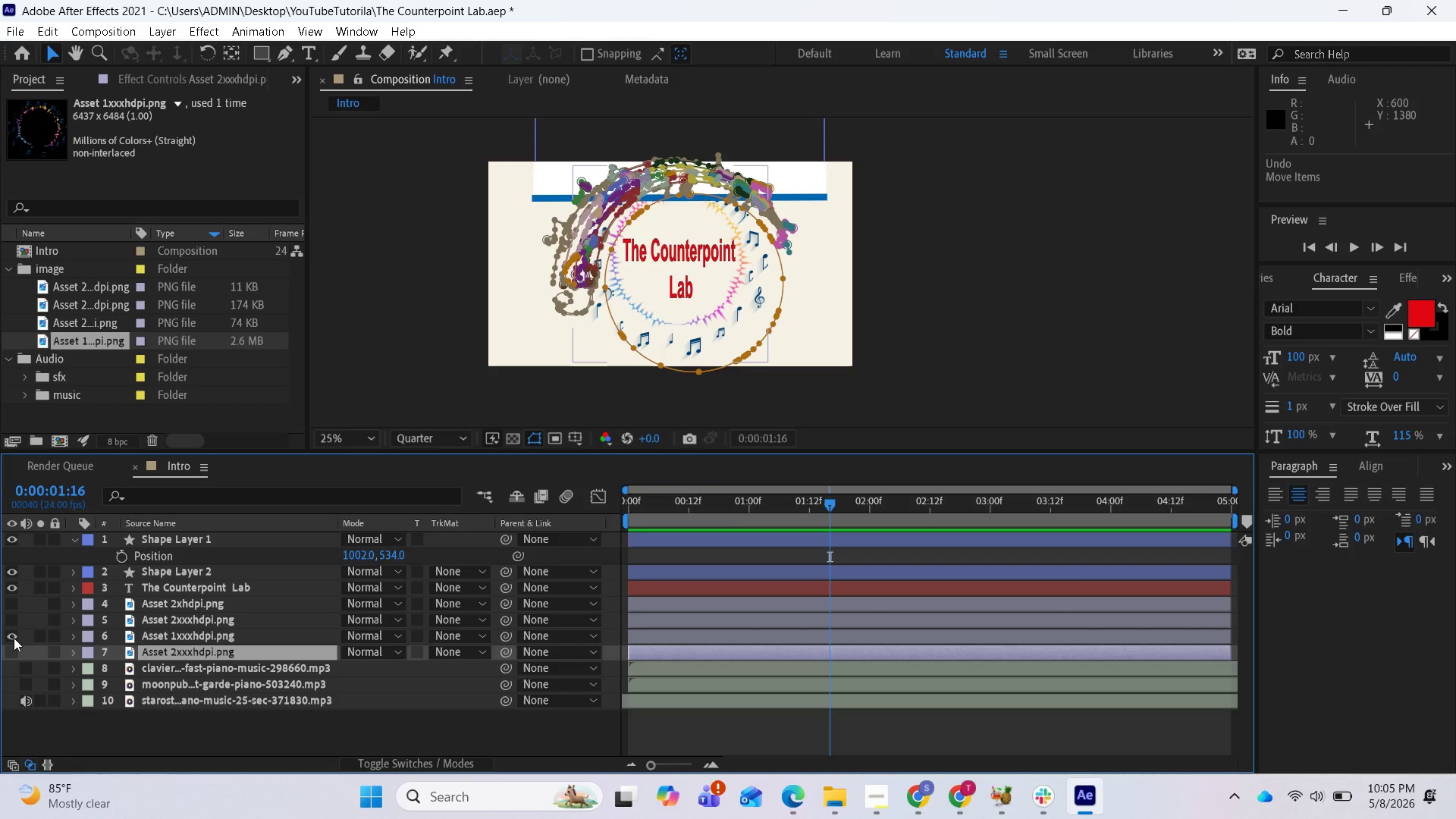 
left_click([14, 638])
 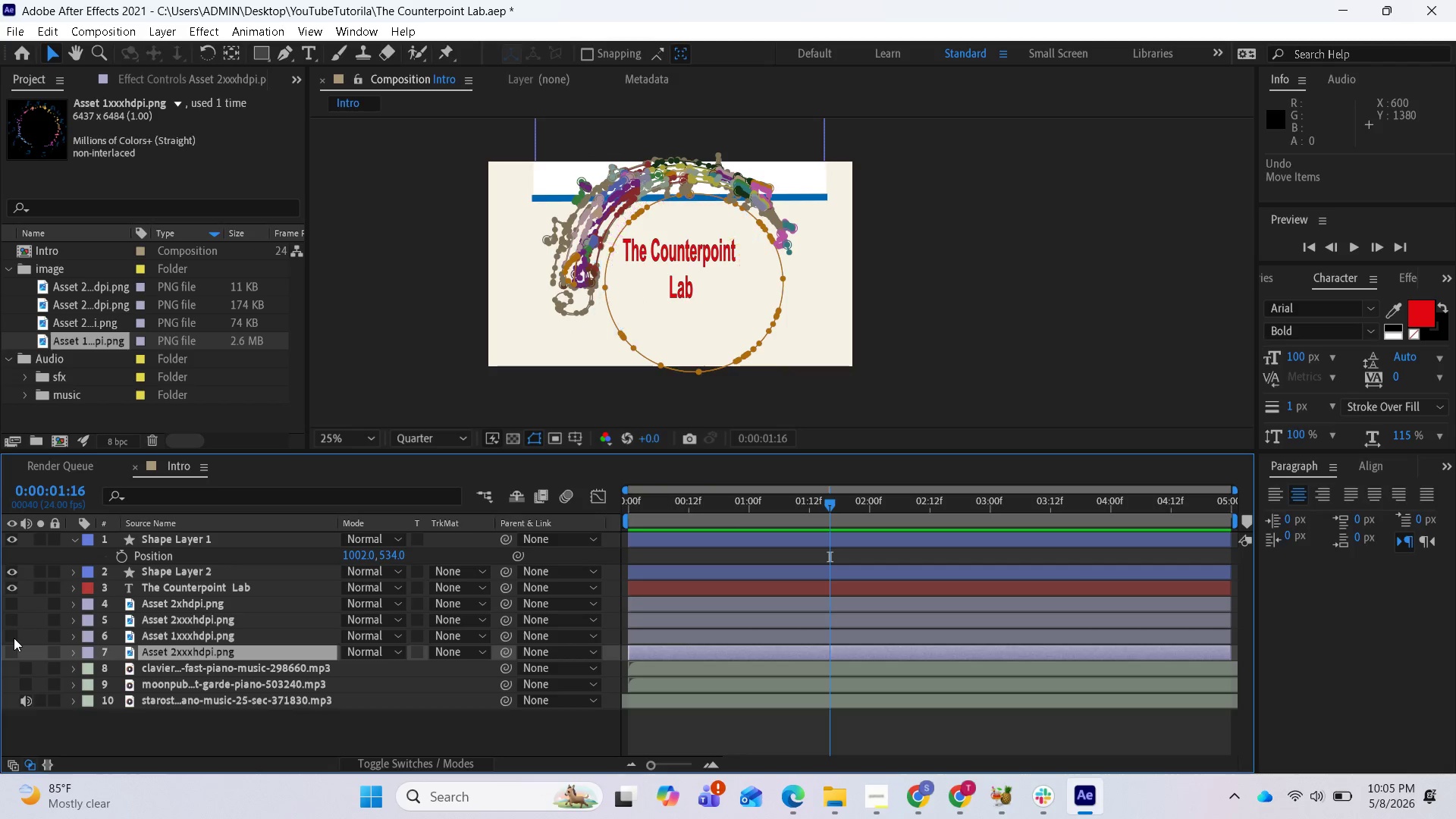 
left_click([14, 638])
 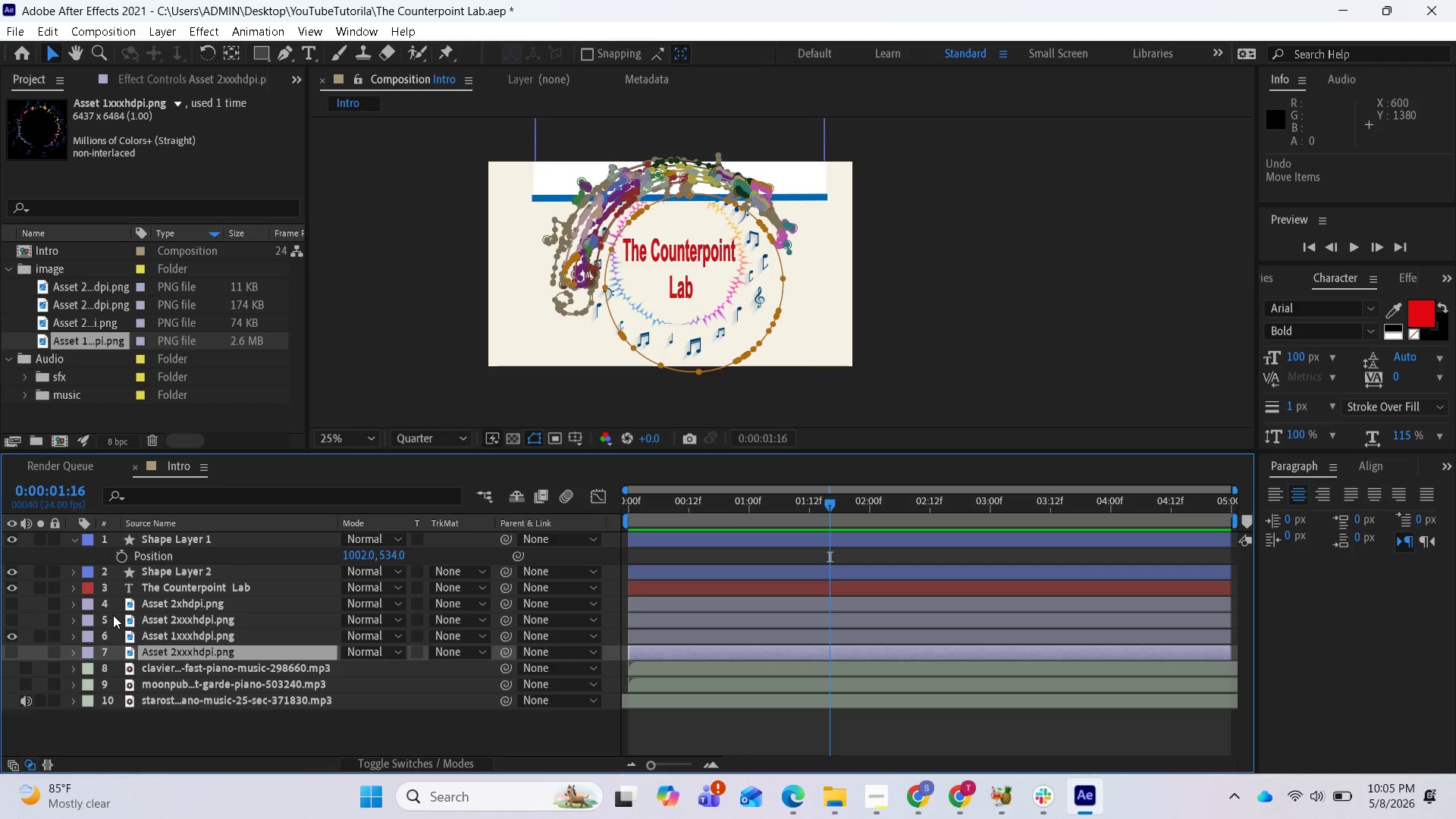 
left_click([165, 620])
 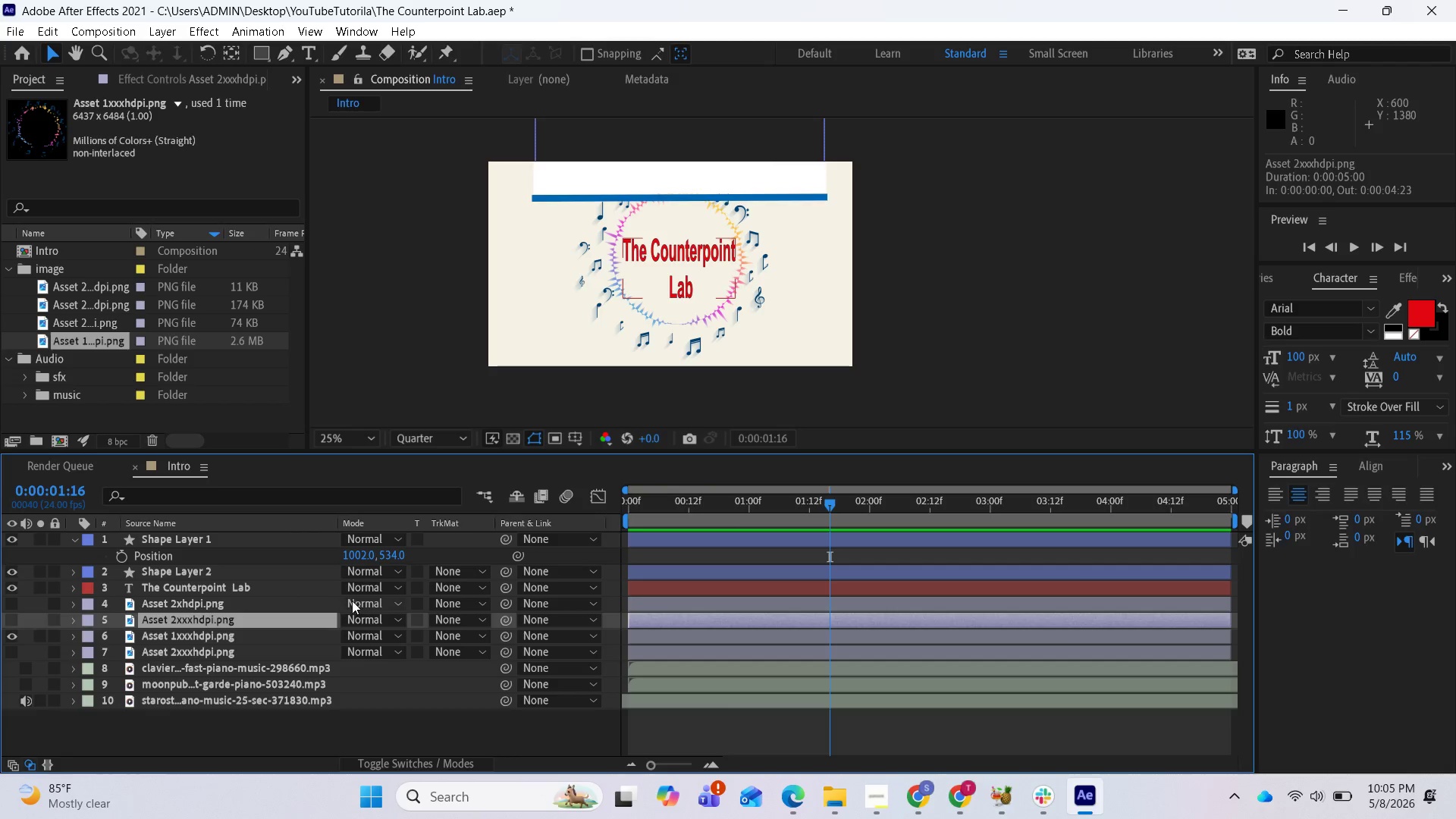 
wait(31.45)
 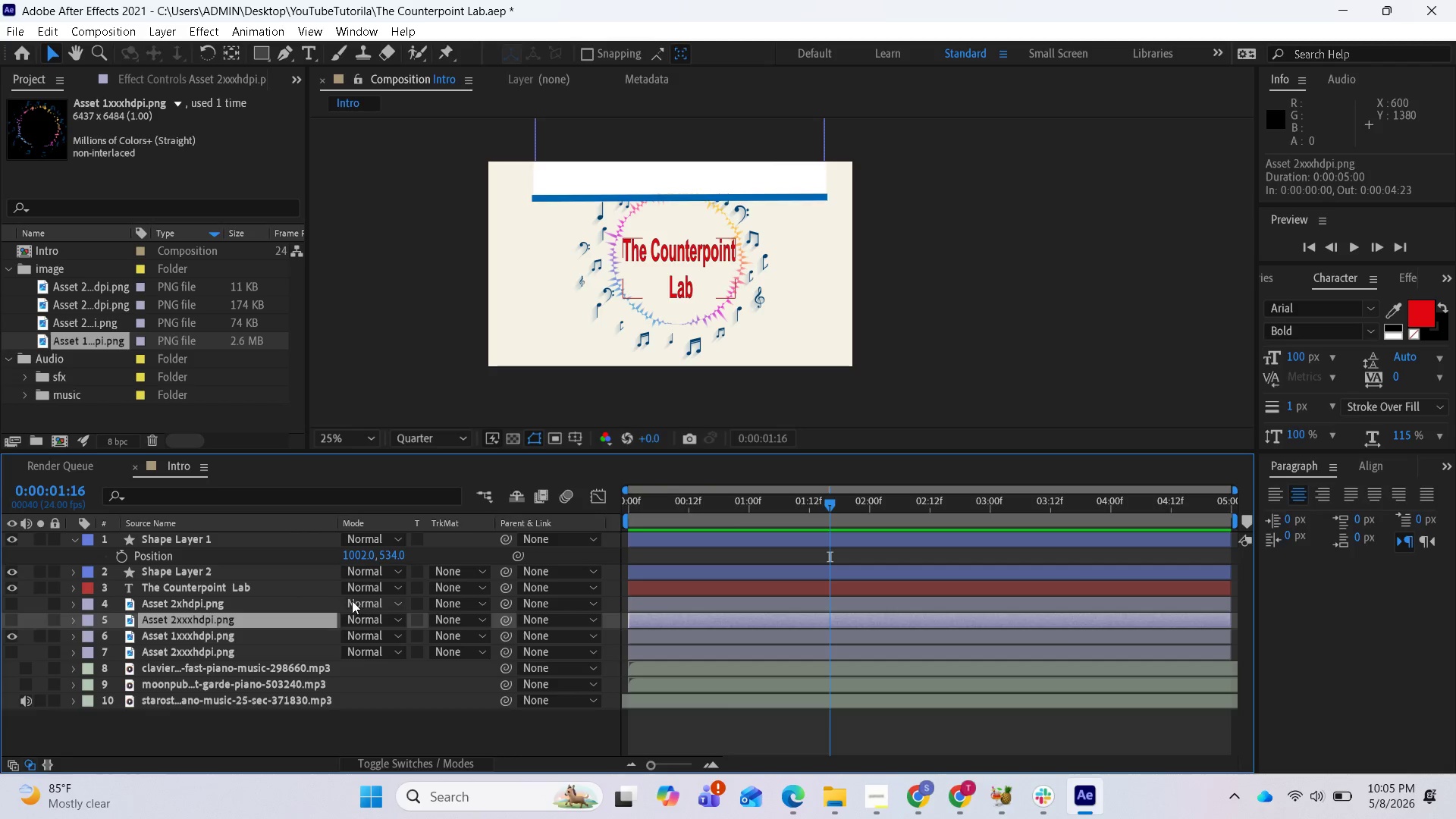 
mouse_move([915, 786])
 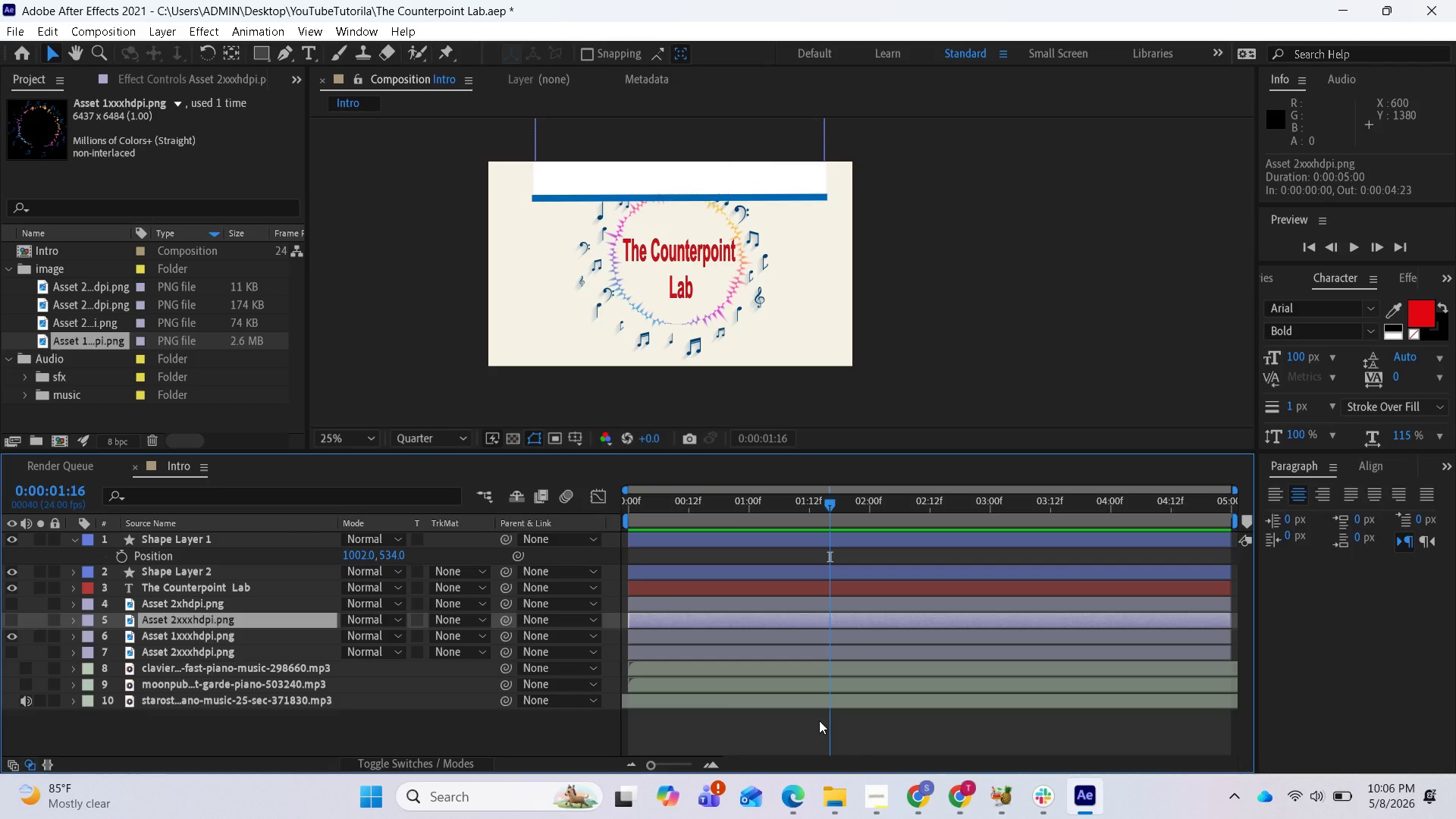 
wait(15.12)
 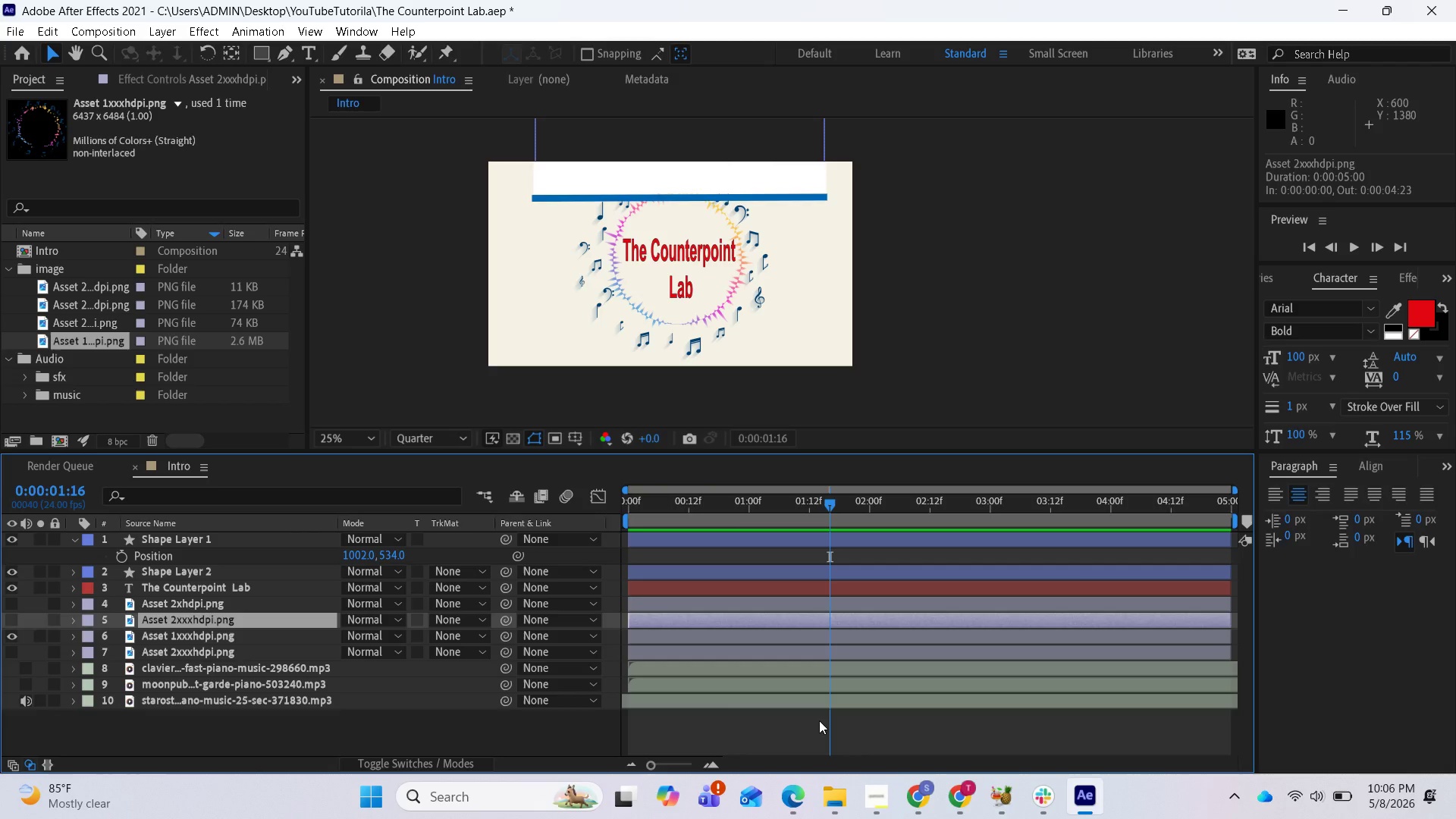 
left_click([887, 727])
 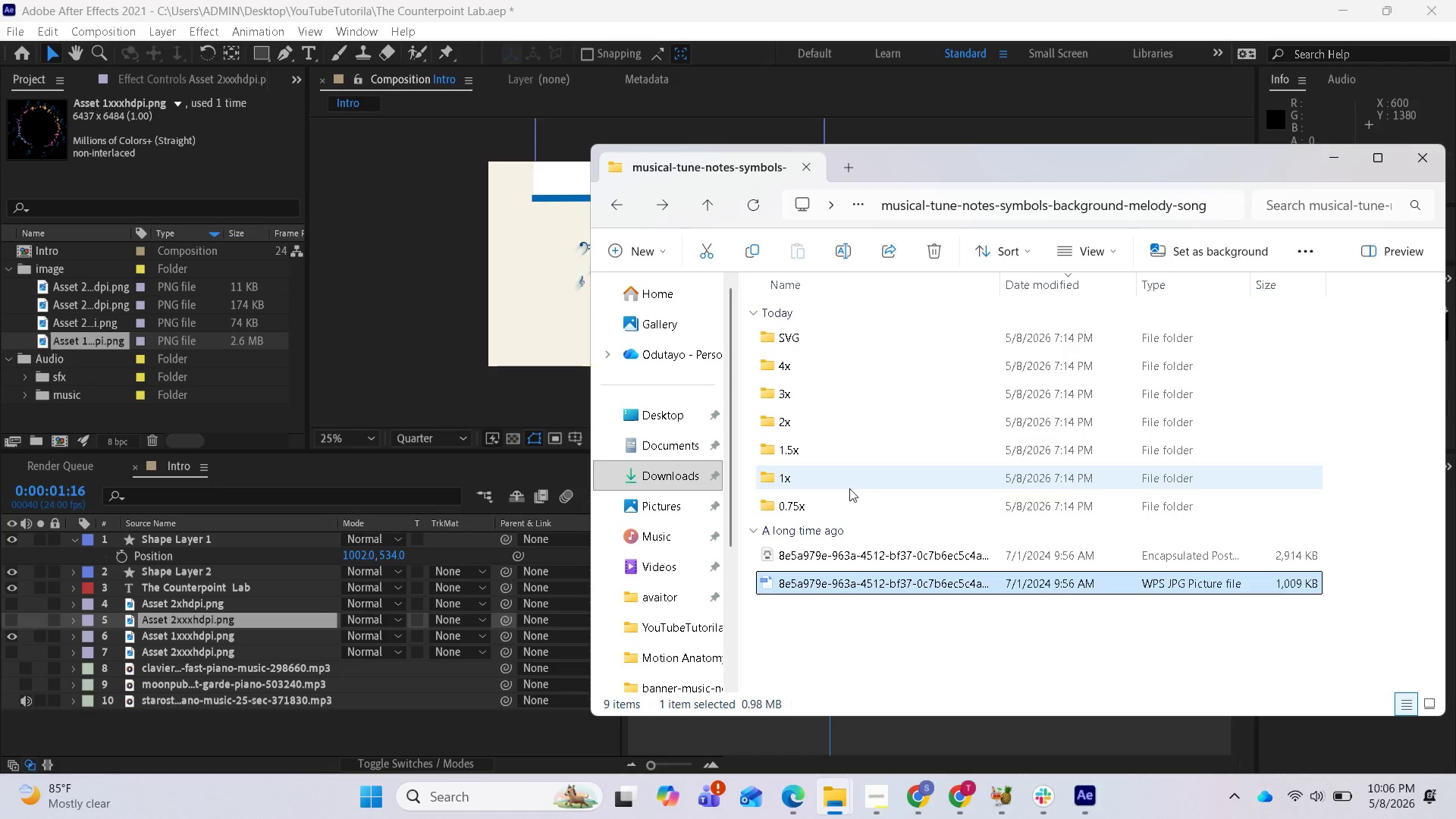 
mouse_move([796, 557])
 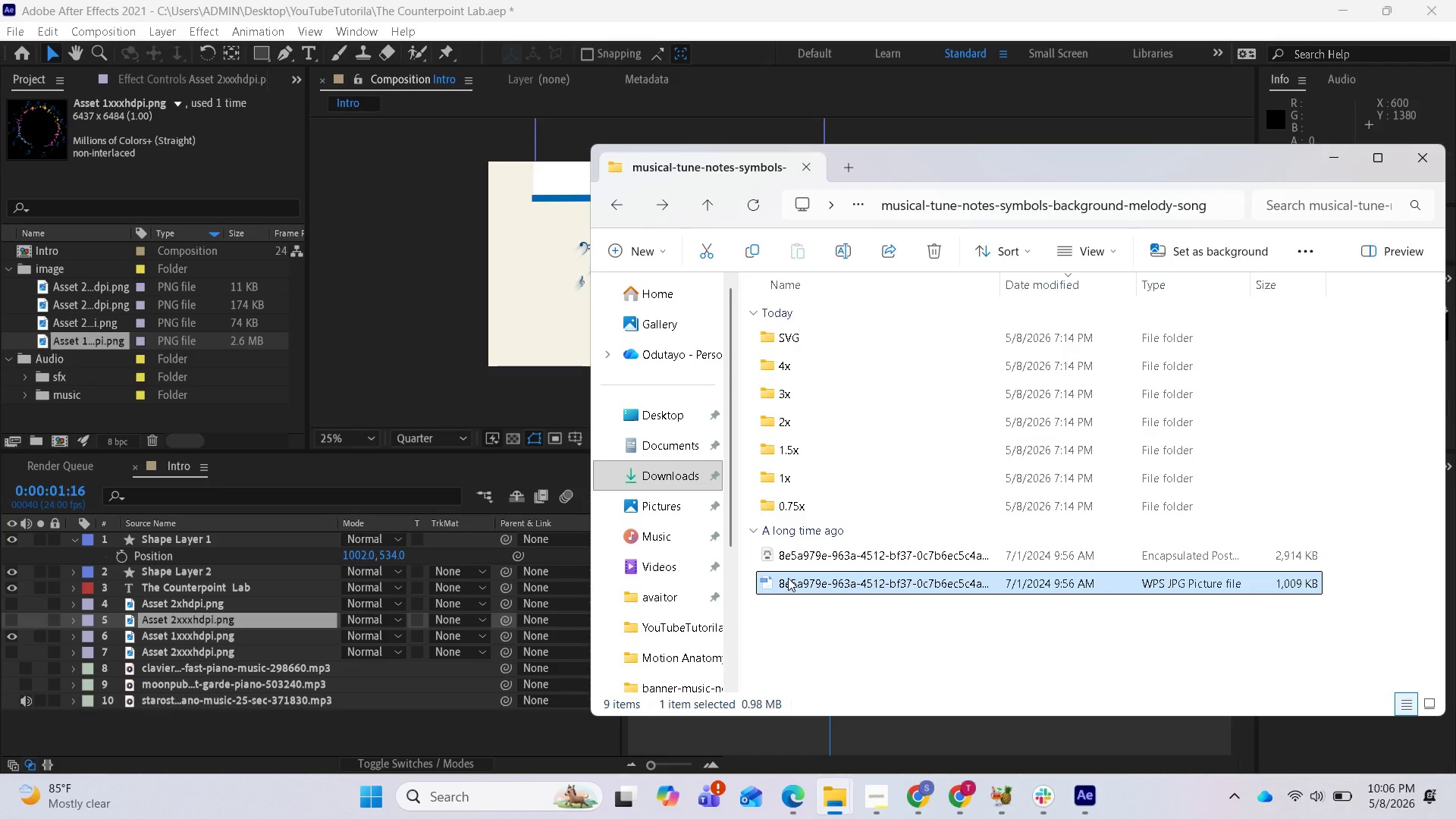 
double_click([788, 578])
 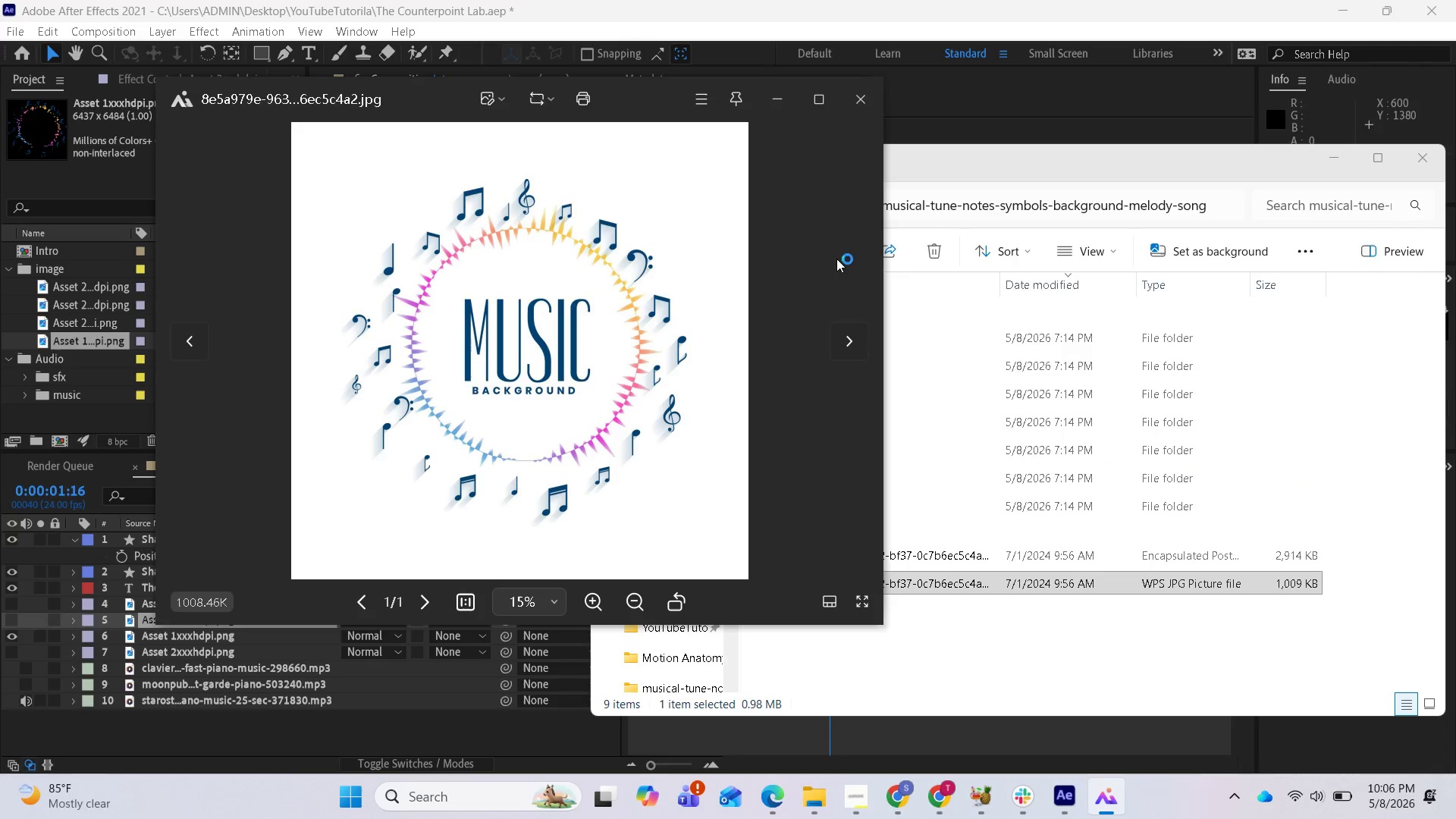 
left_click([855, 101])
 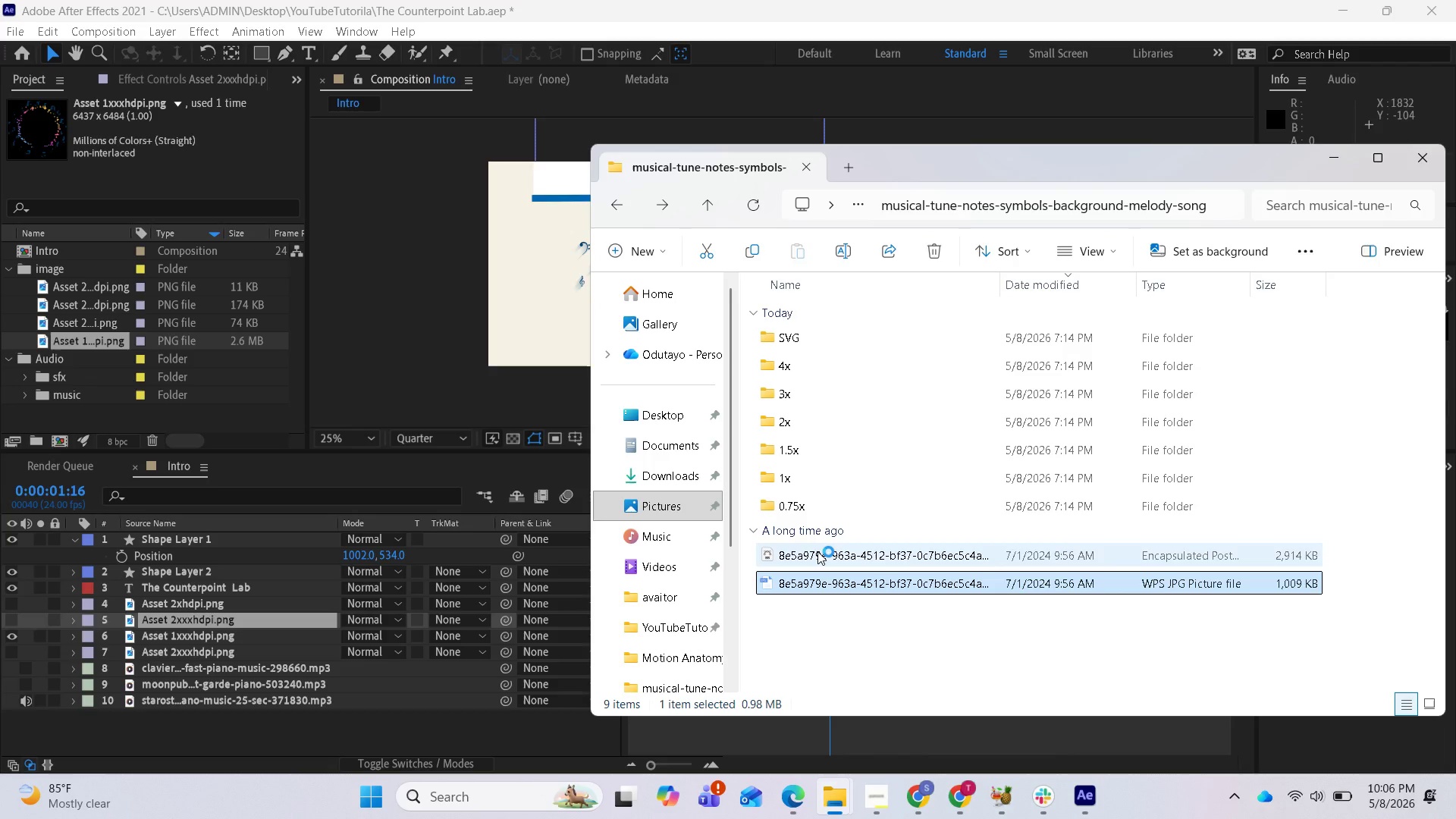 
left_click_drag(start_coordinate=[817, 551], to_coordinate=[74, 307])
 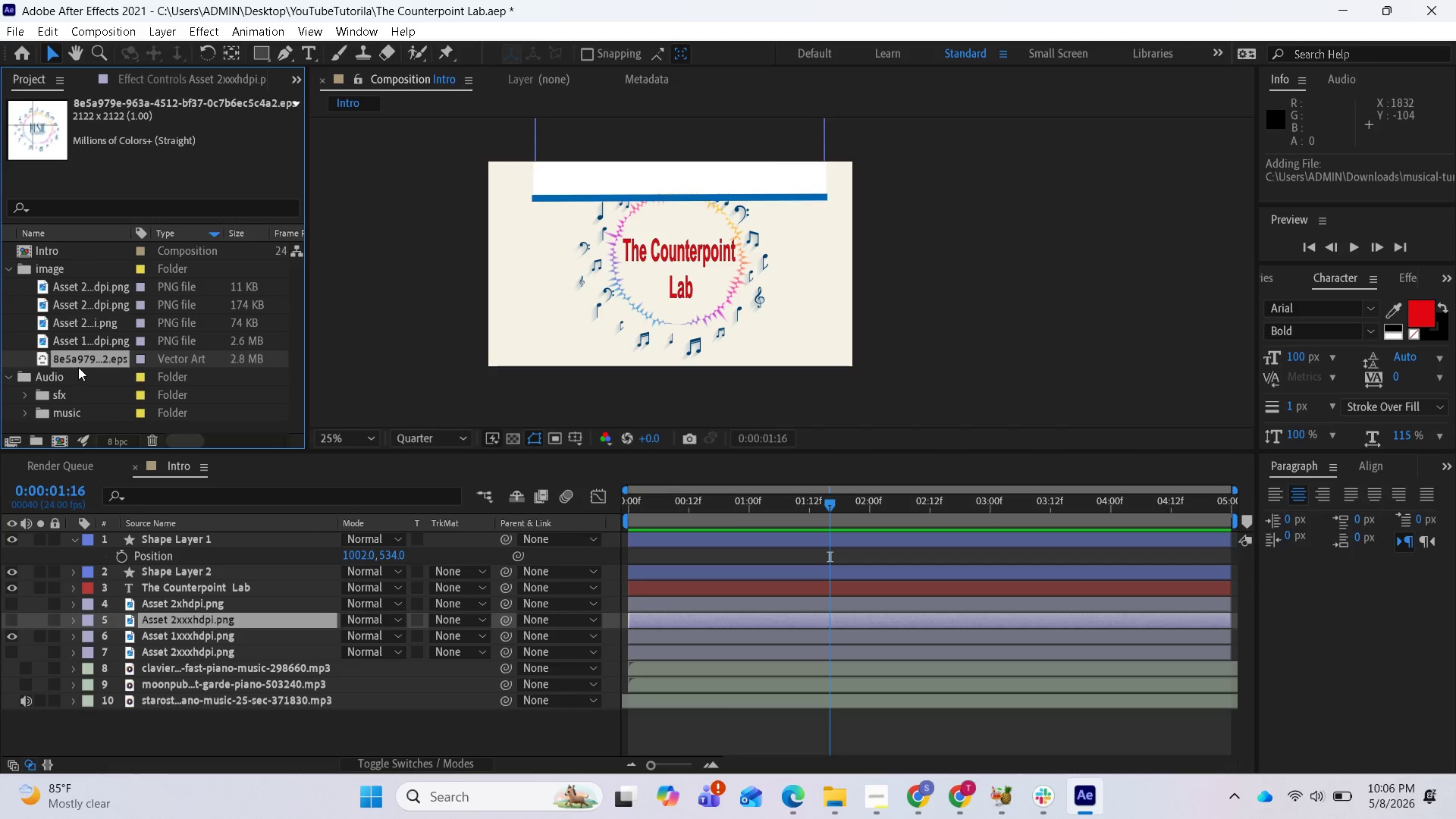 
left_click_drag(start_coordinate=[81, 361], to_coordinate=[84, 635])
 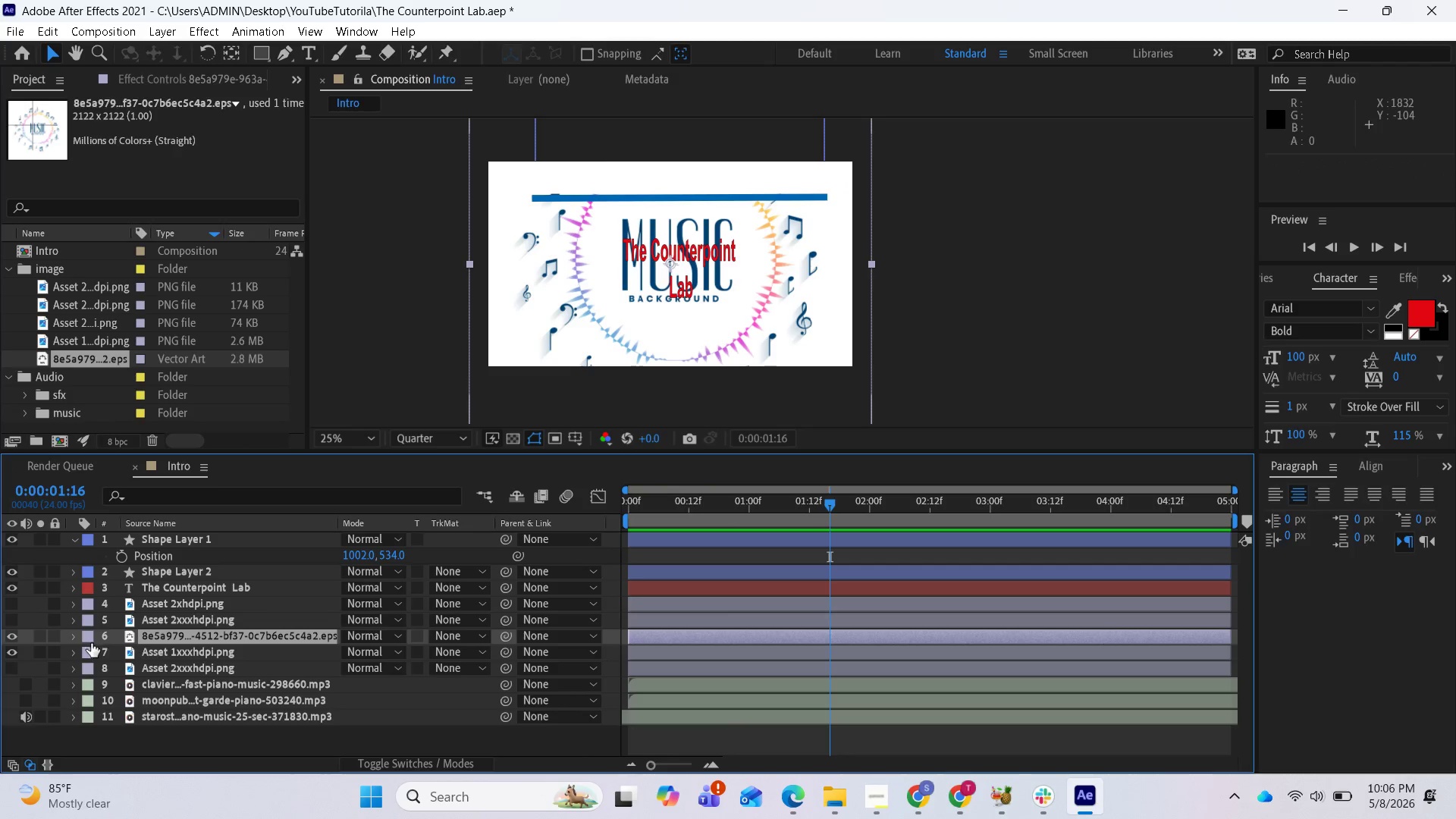 
left_click([71, 641])
 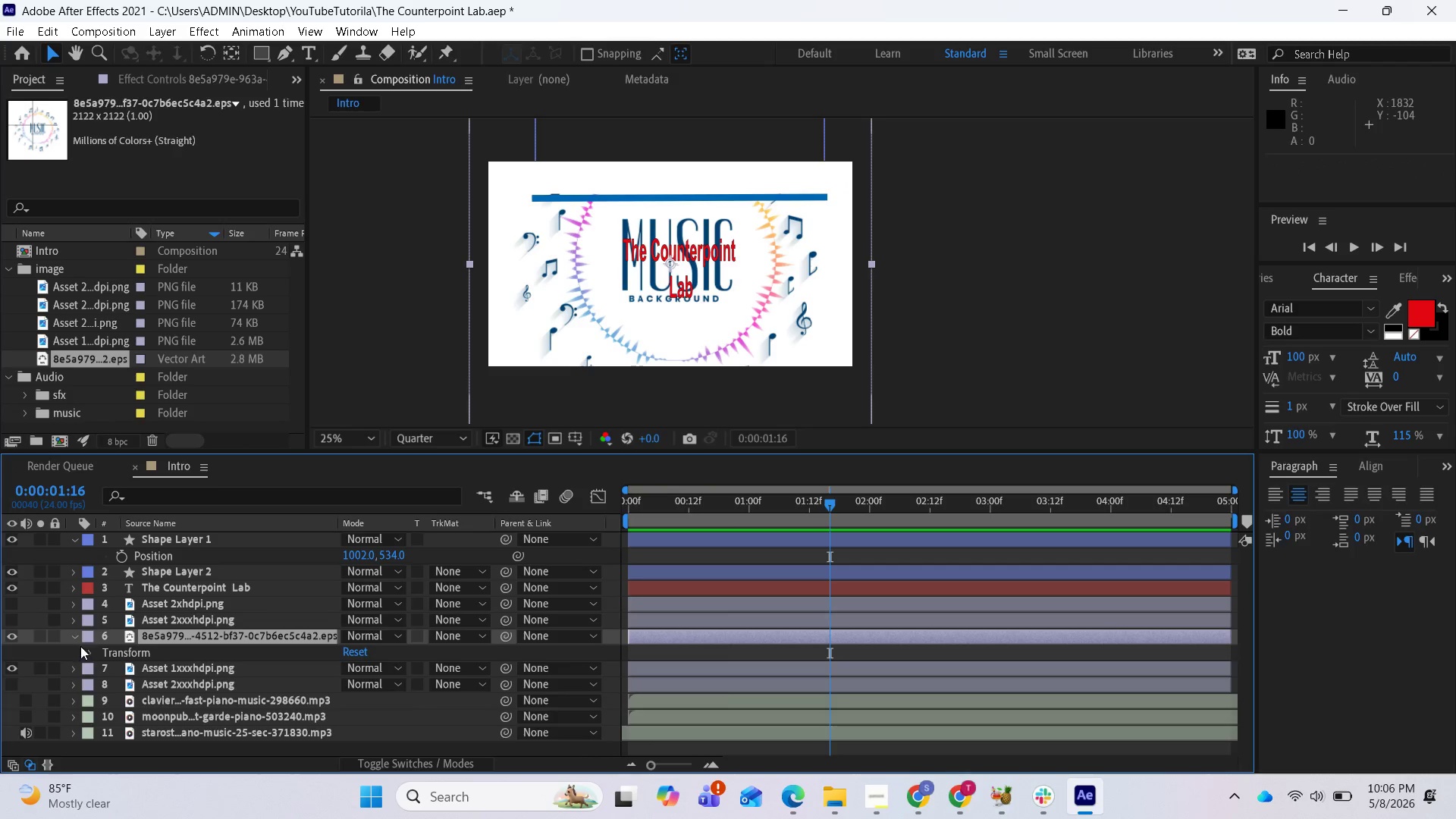 
left_click([89, 651])
 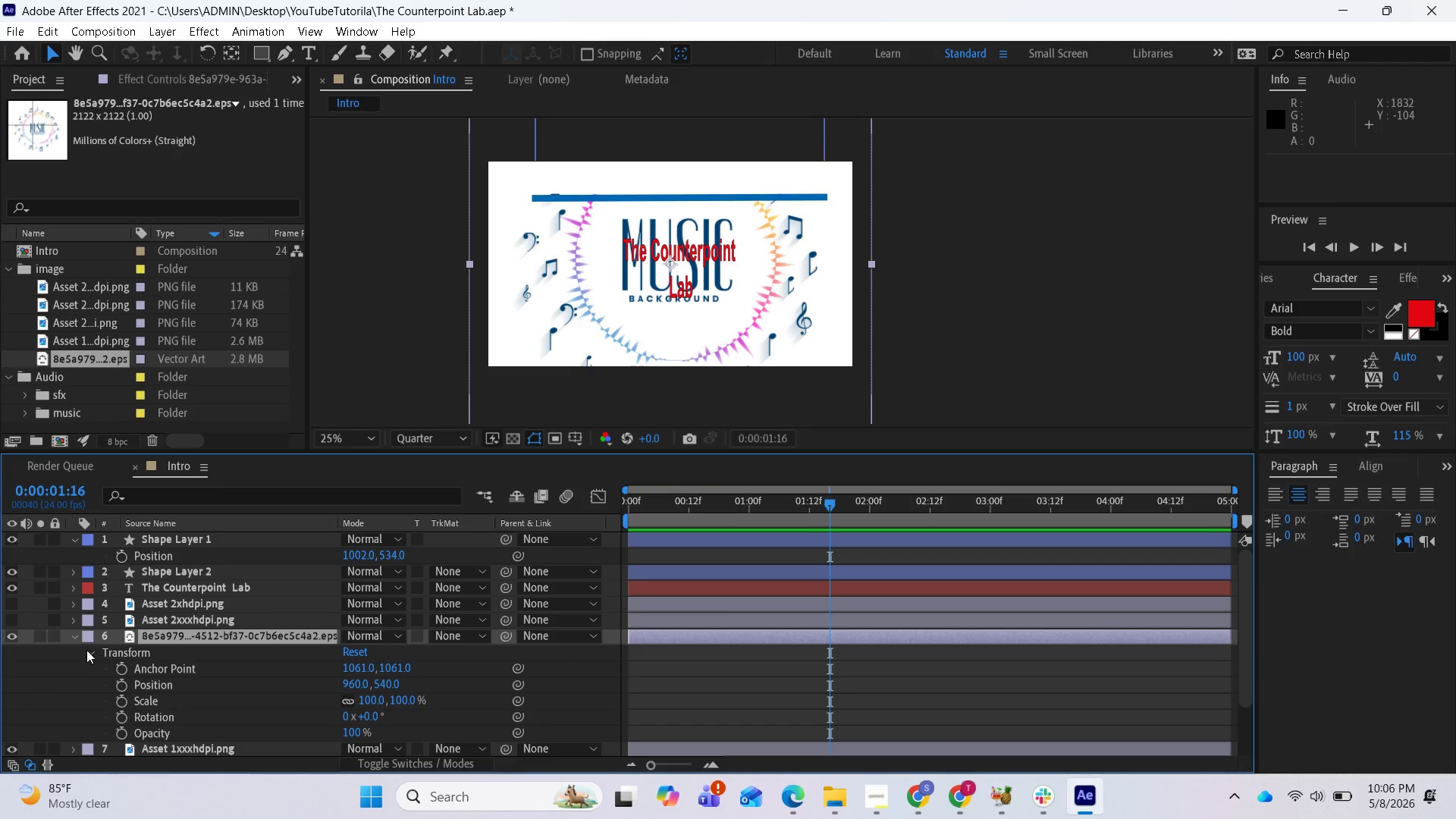 
left_click([76, 643])
 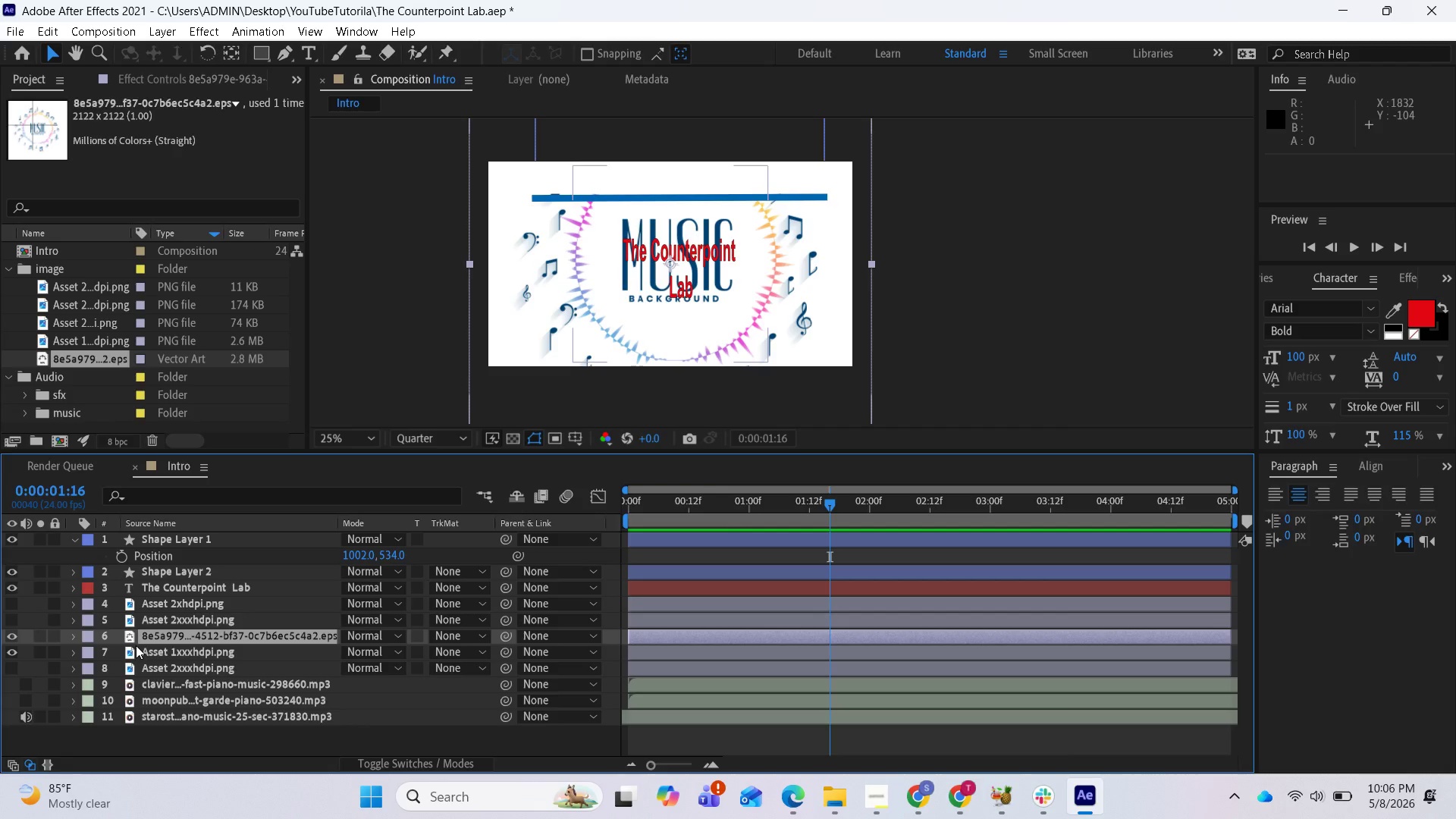 
key(Control+Z)
 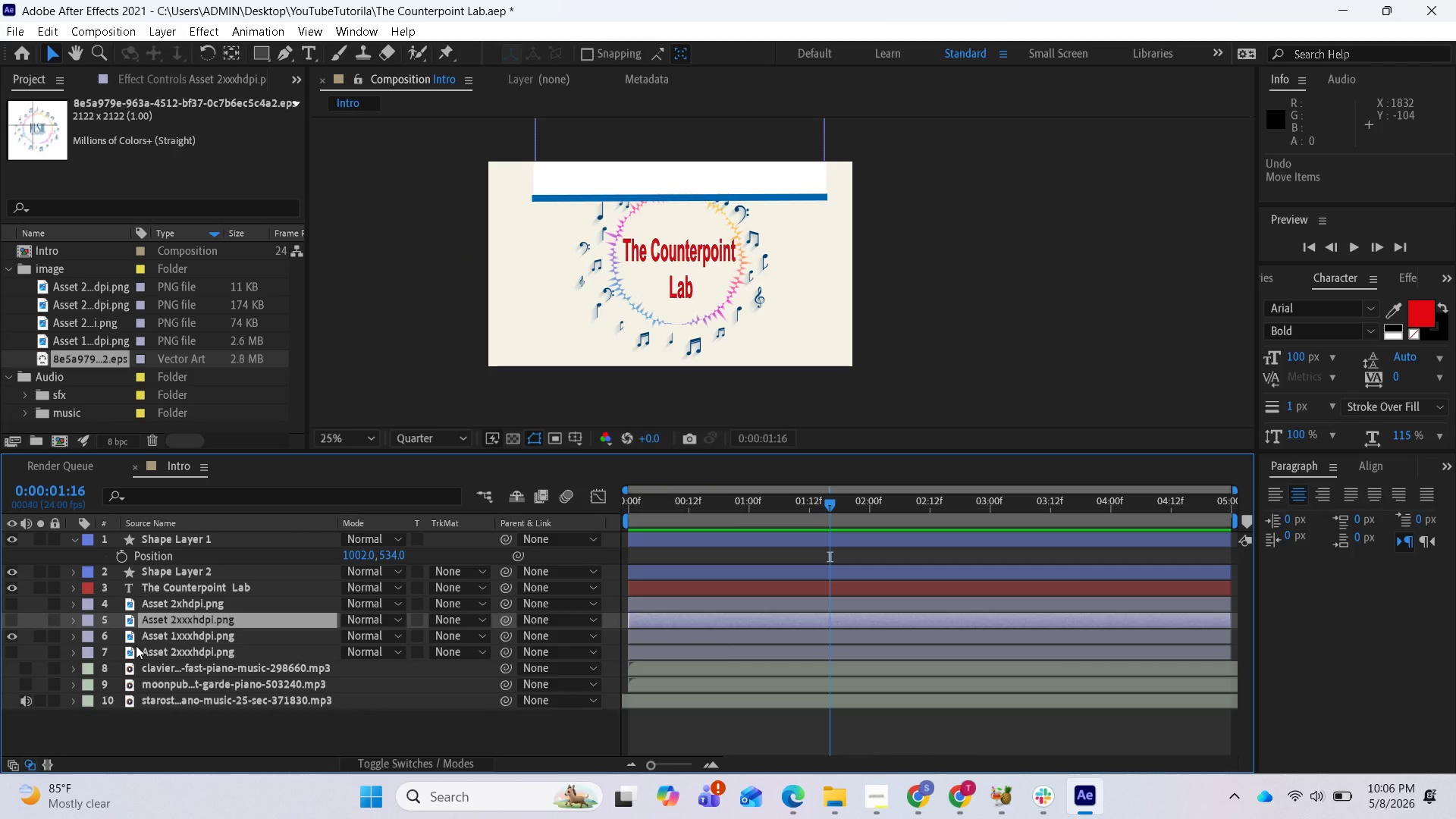 
wait(7.03)
 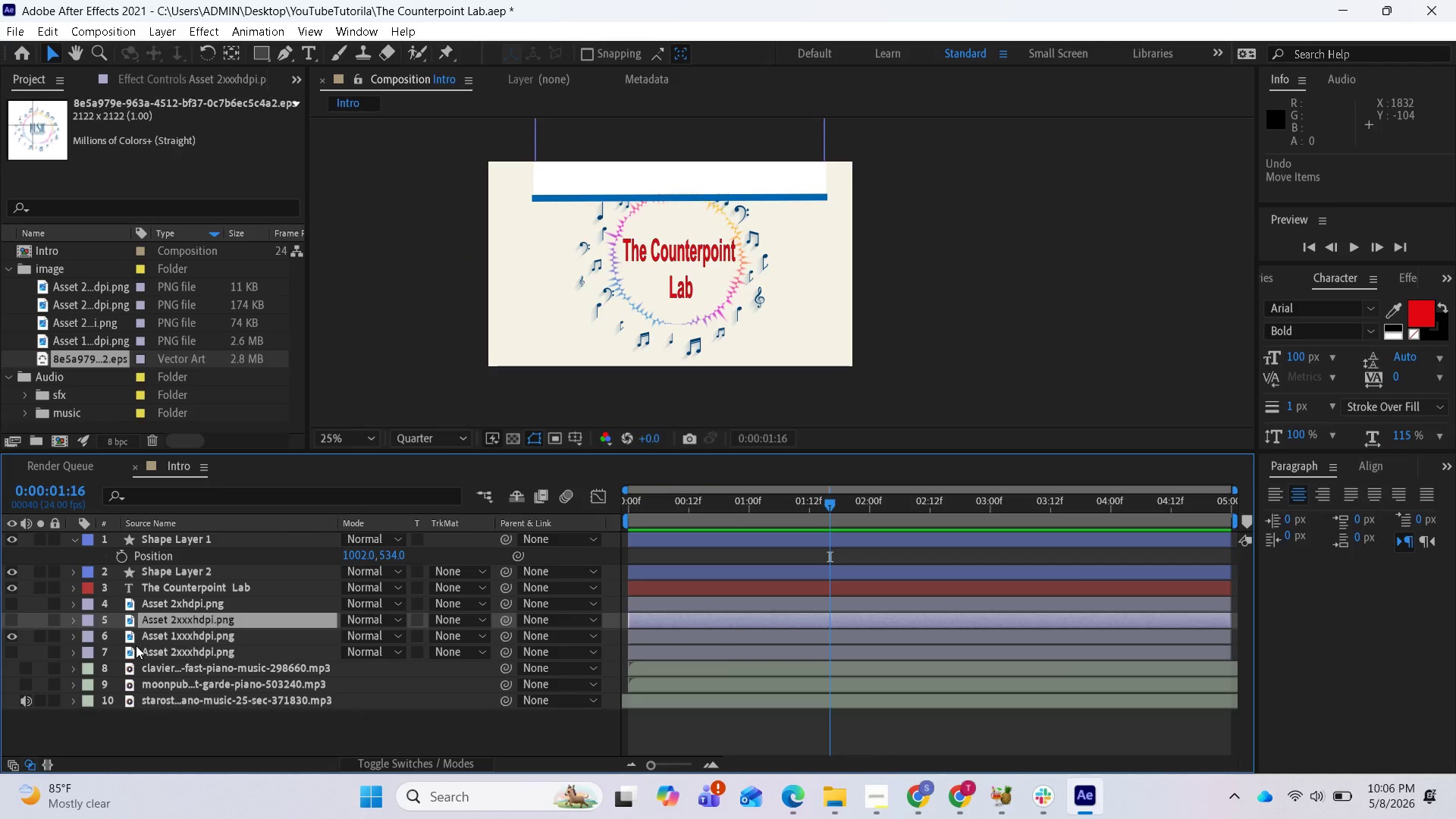 
key(Control+Z)
 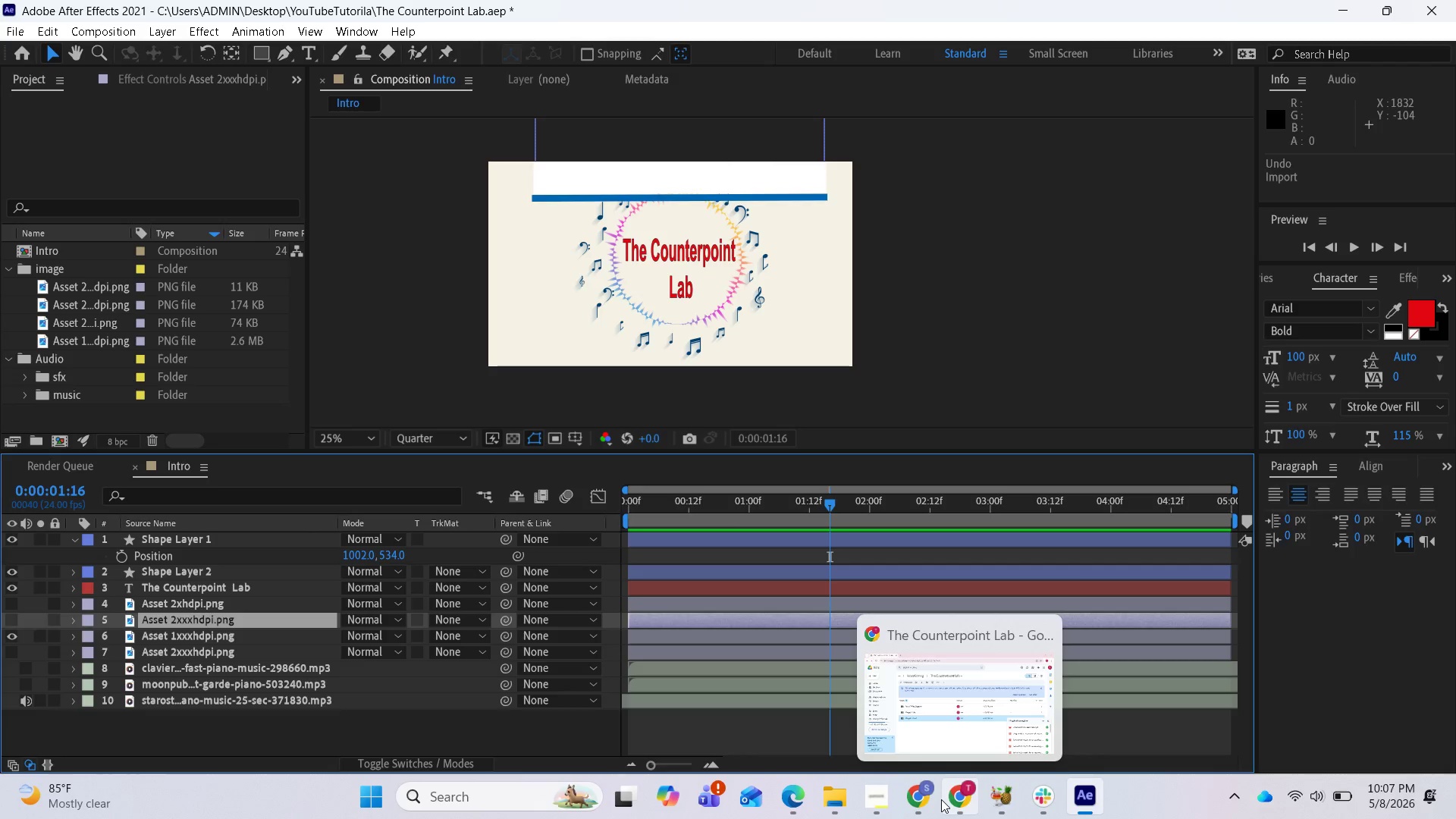 
wait(49.0)
 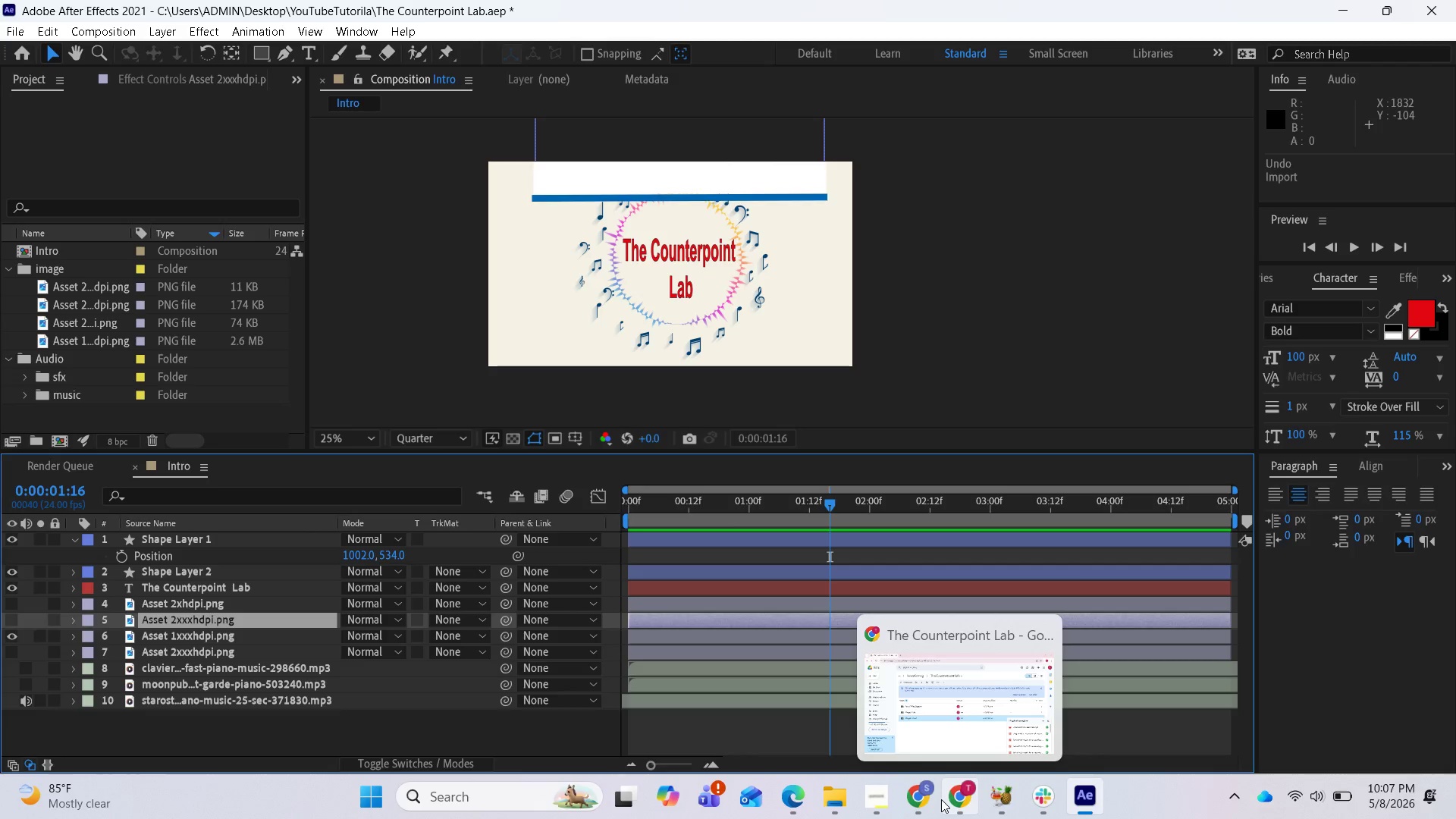 
mouse_move([854, 802])
 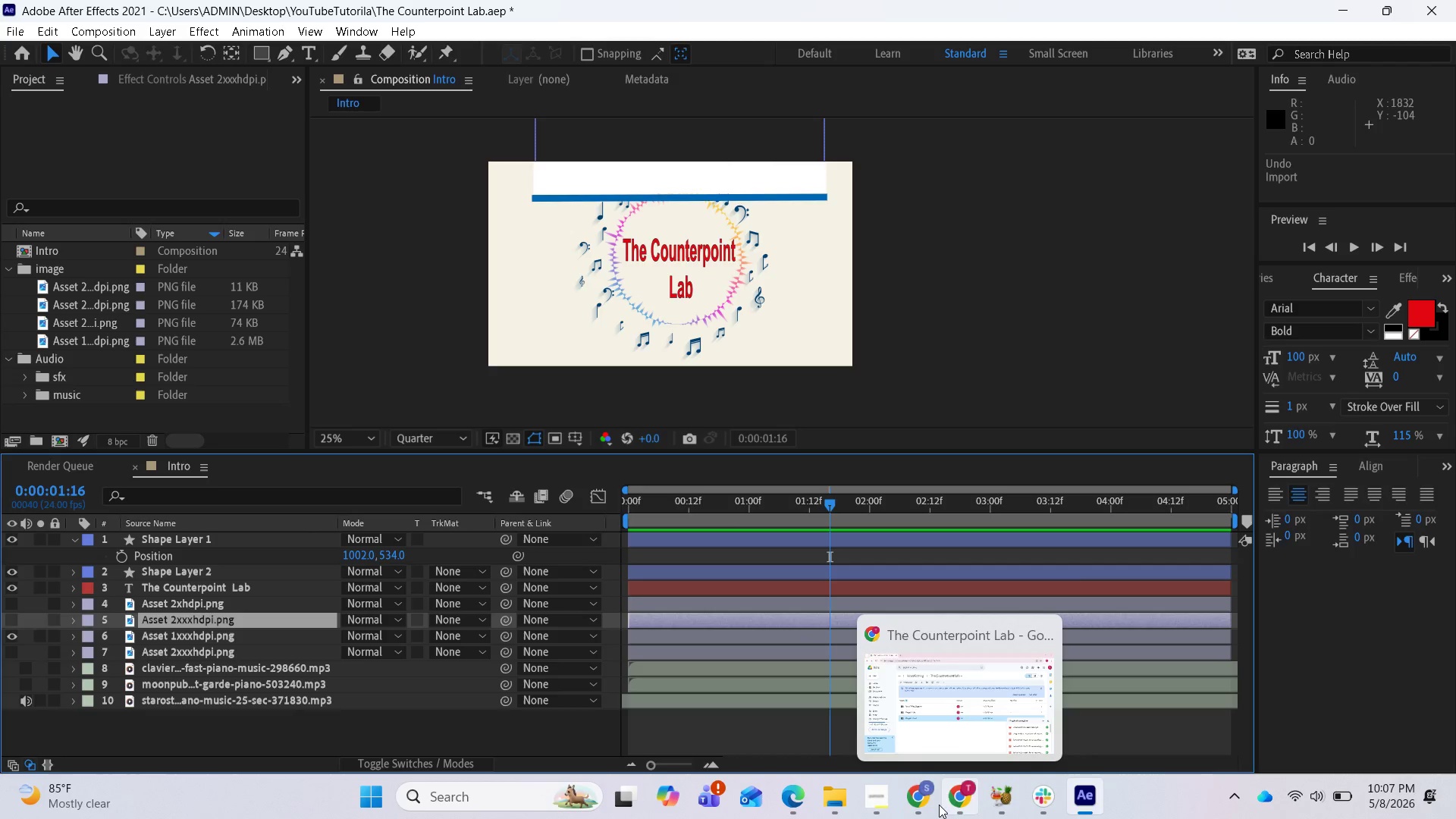 
left_click([844, 797])
 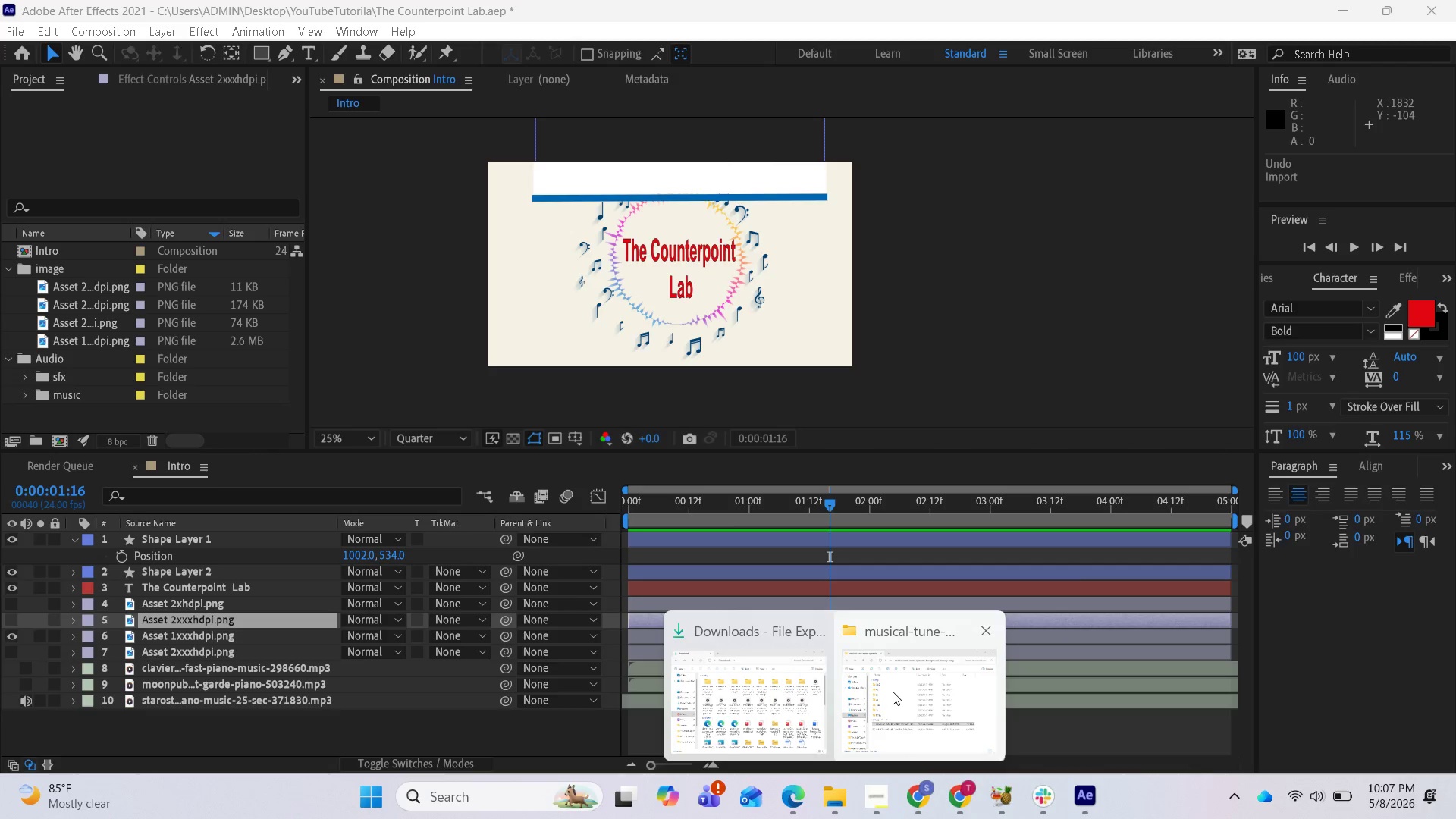 
left_click([893, 692])
 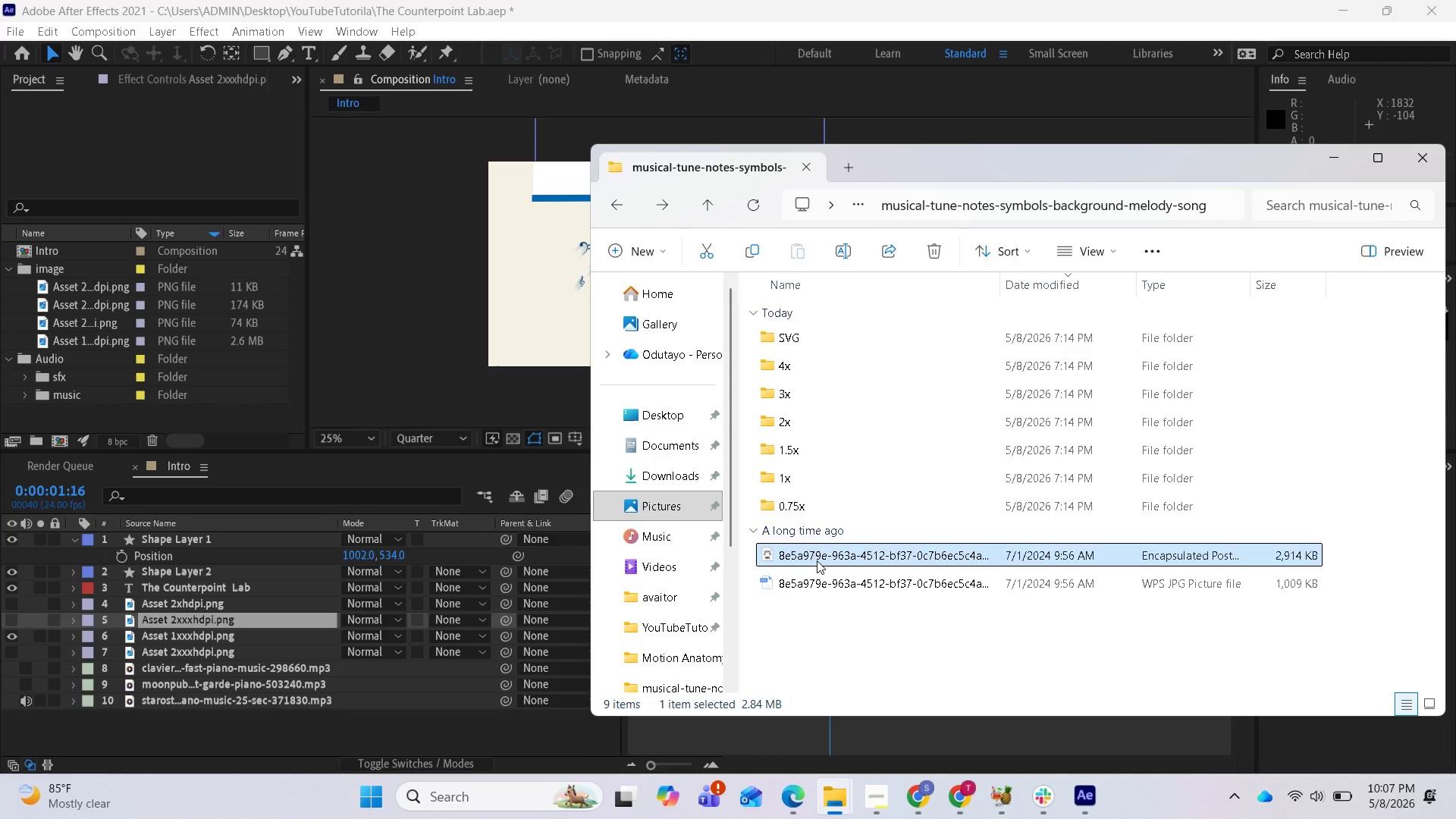 
double_click([817, 560])
 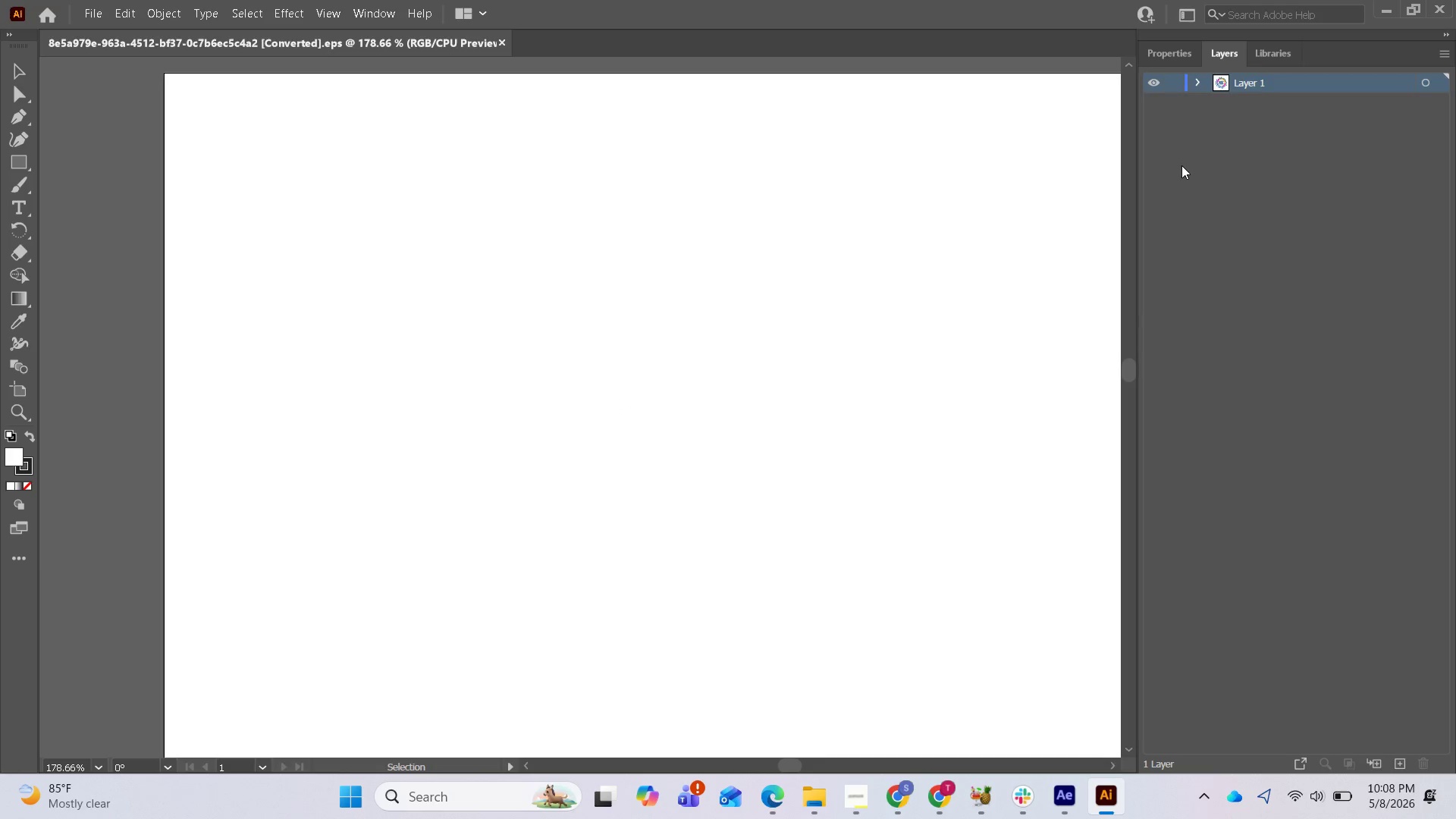 
wait(28.72)
 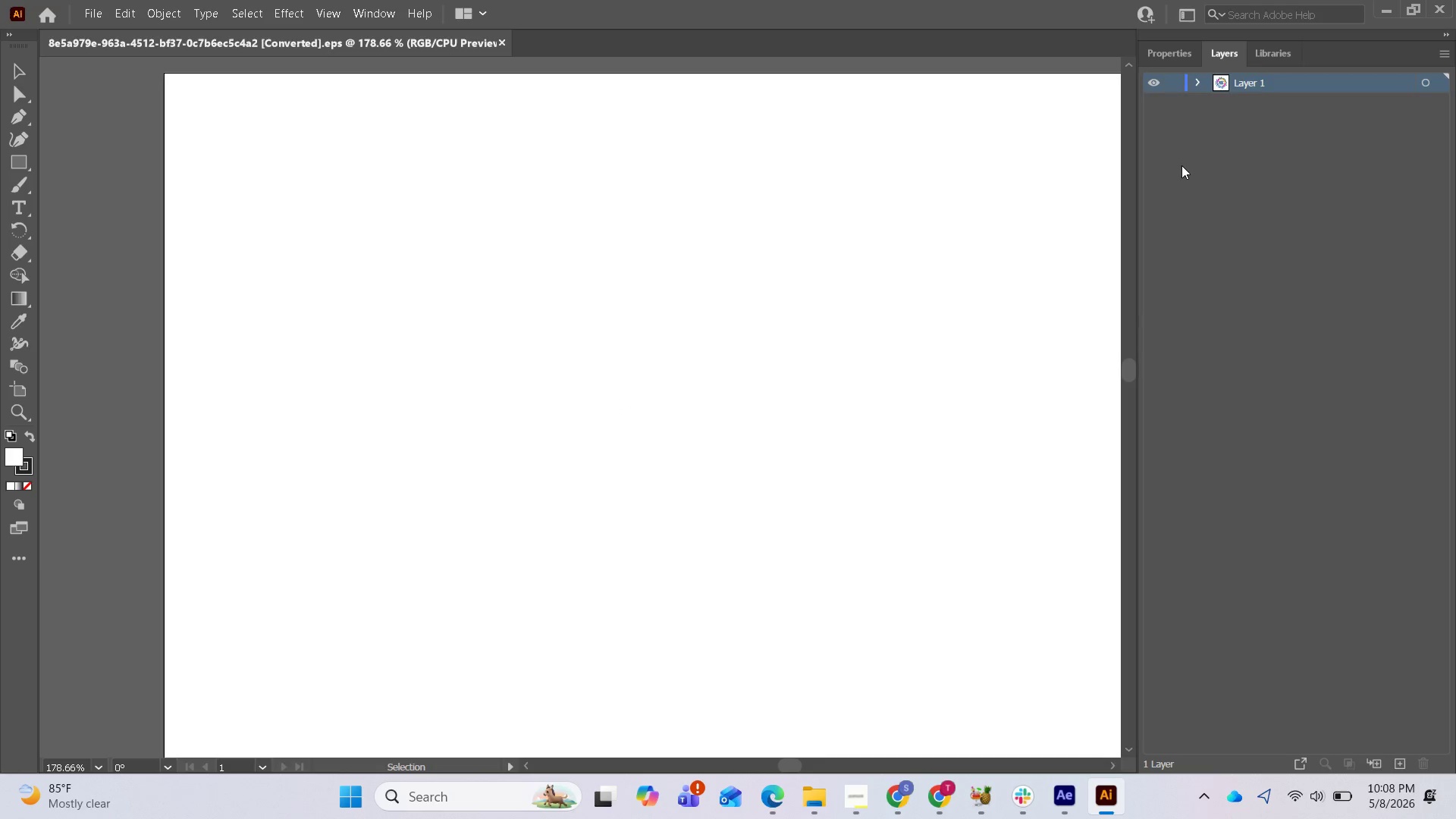 
left_click([1194, 84])
 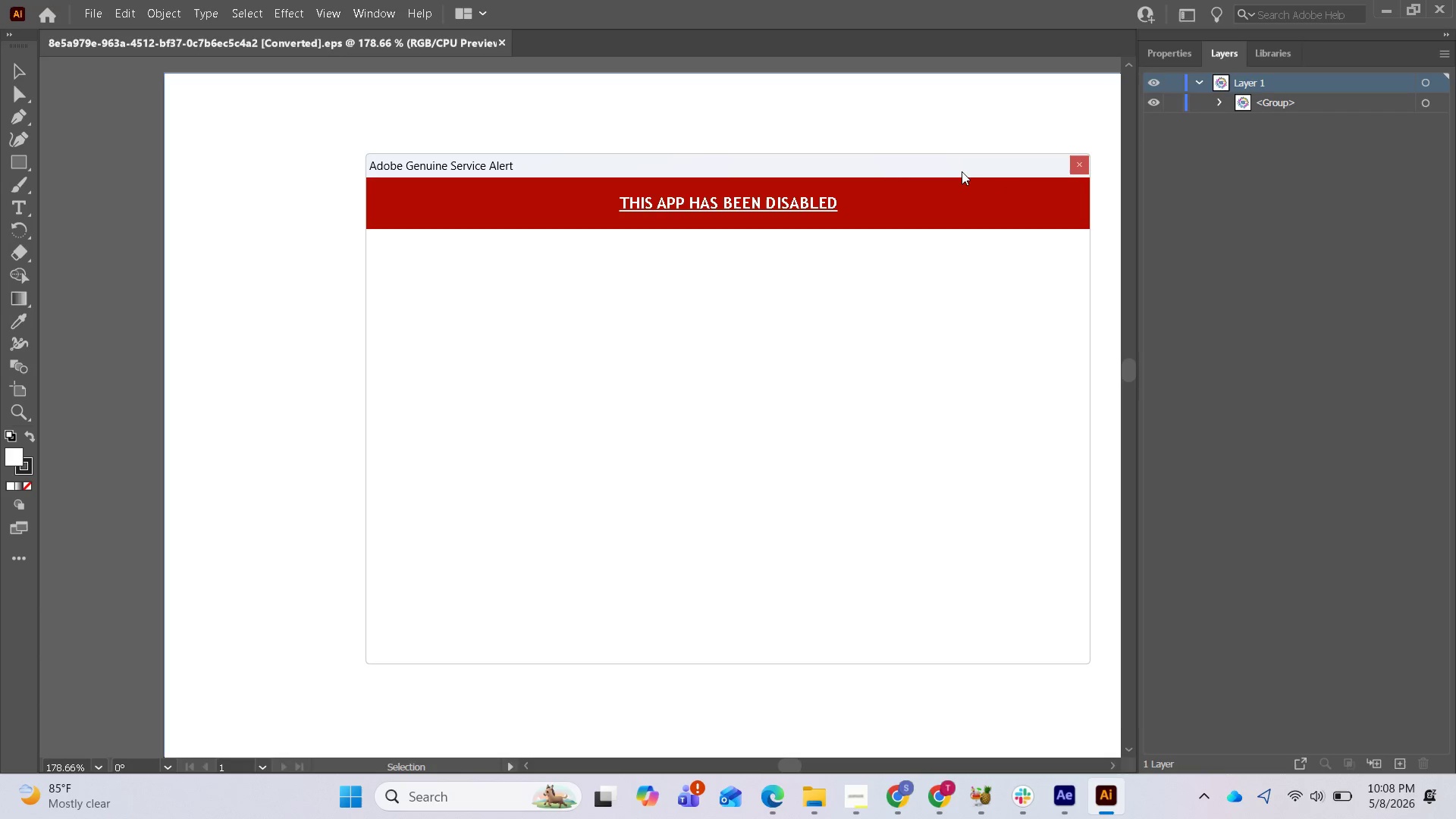 
left_click_drag(start_coordinate=[951, 162], to_coordinate=[35, 818])
 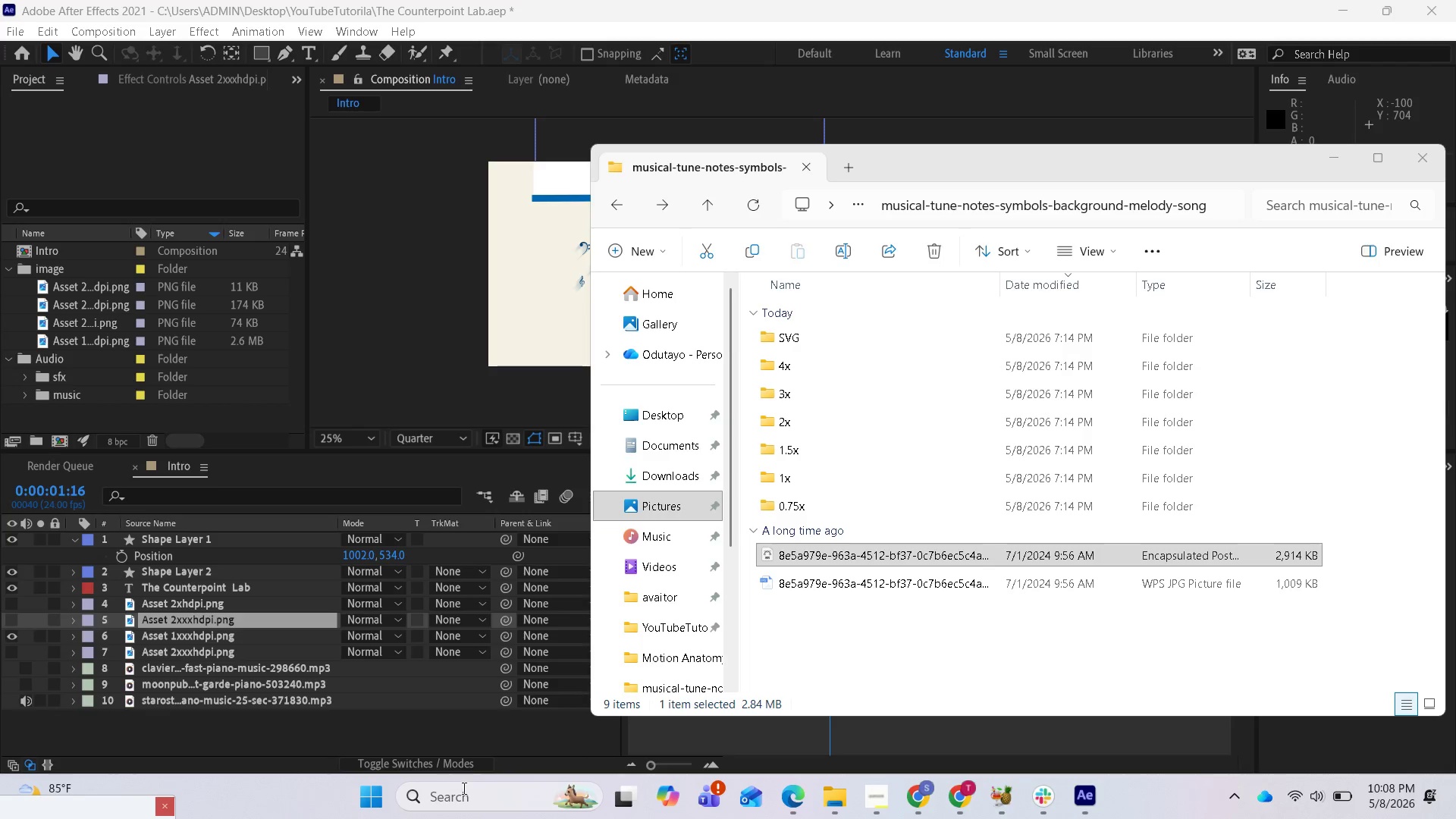 
left_click([466, 788])
 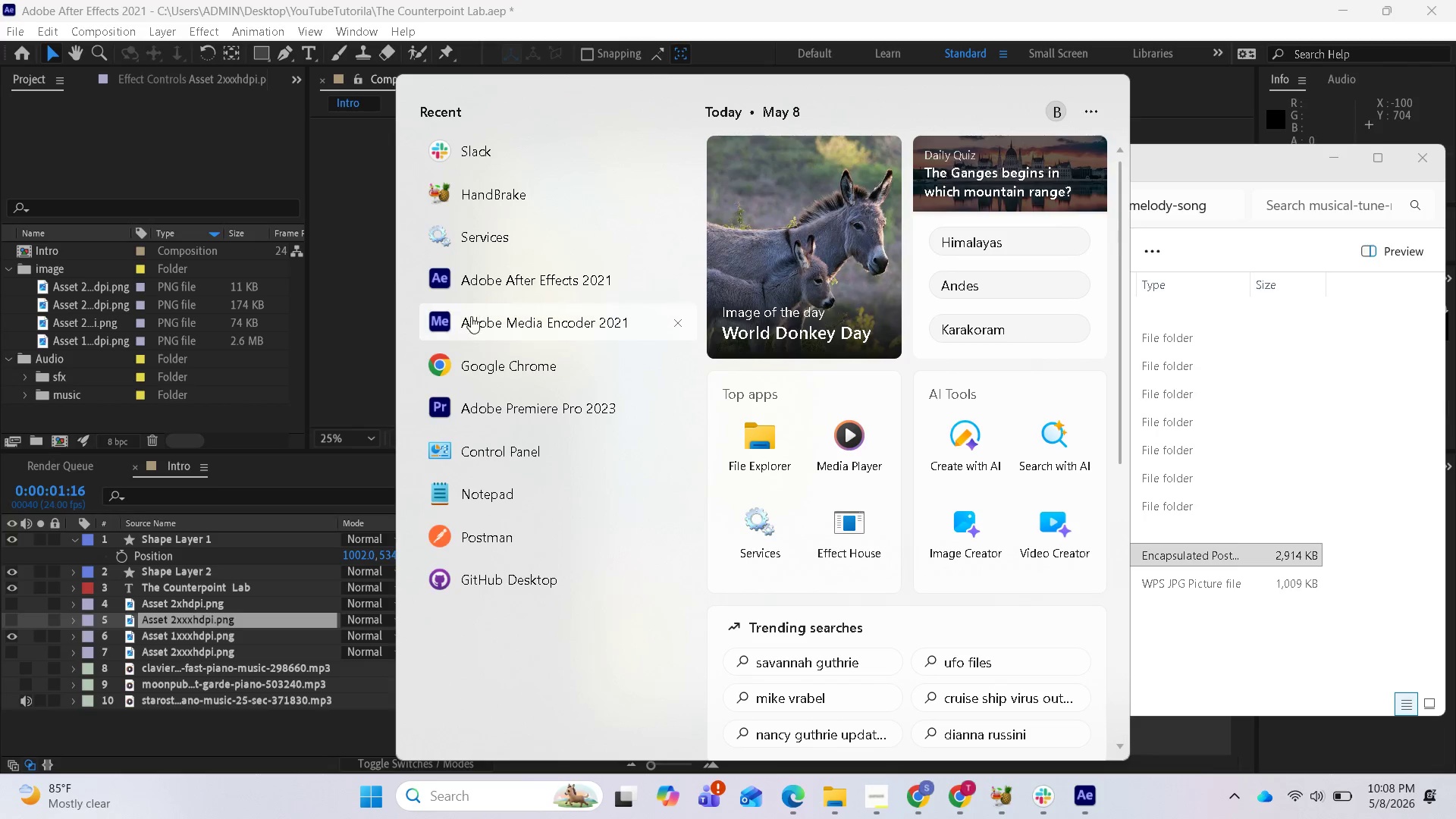 
wait(8.45)
 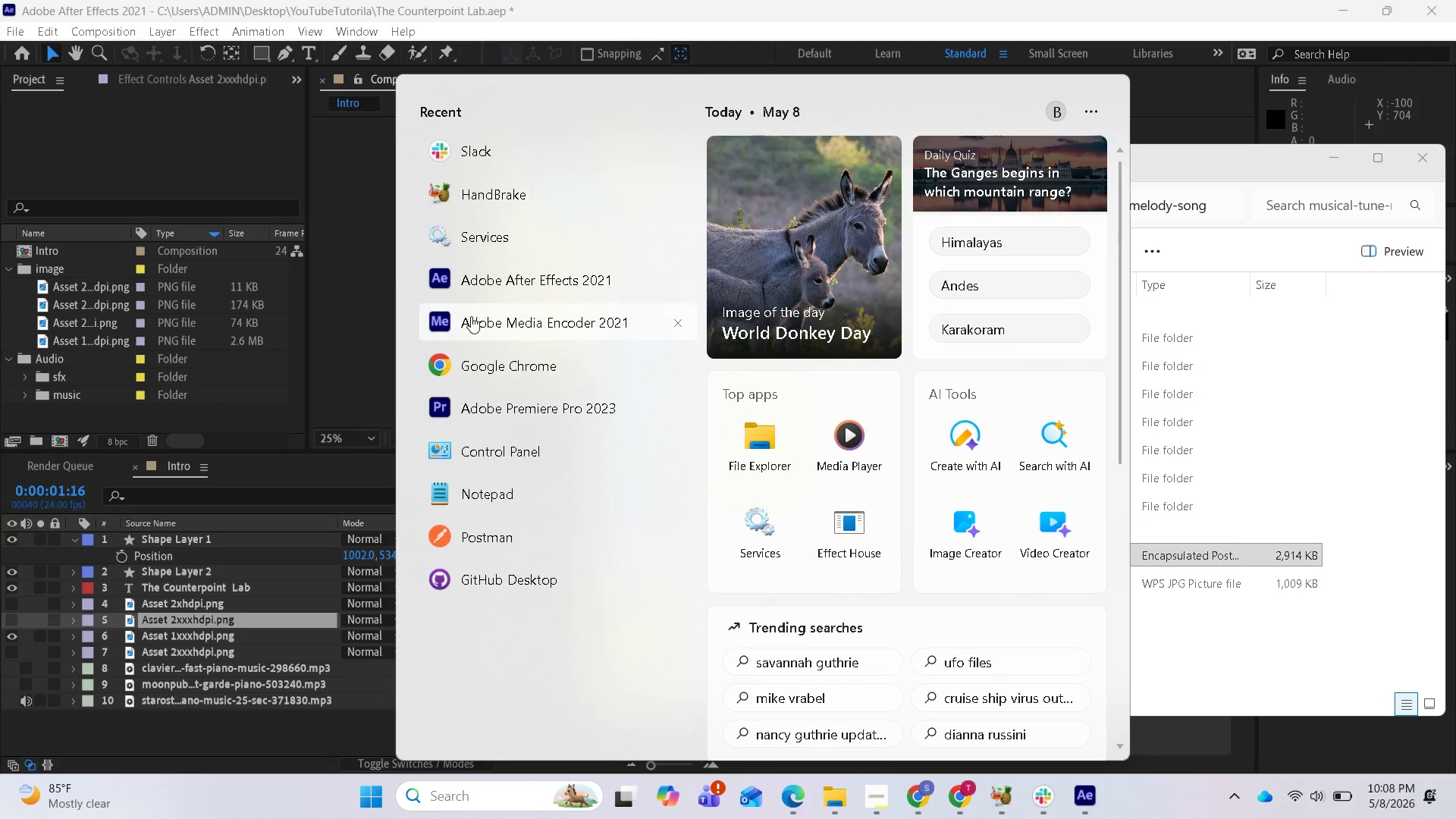 
left_click([908, 716])
 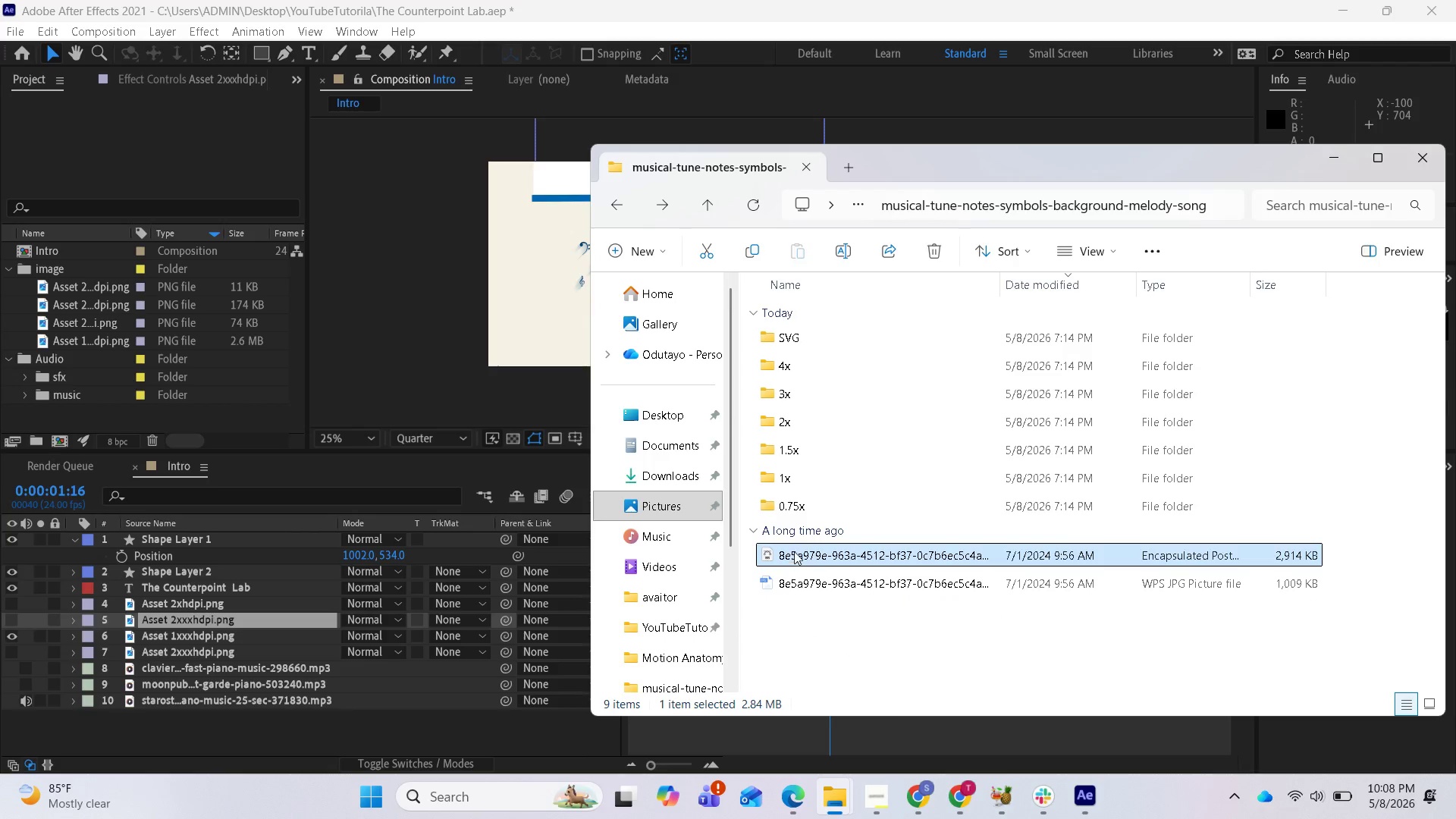 
double_click([795, 550])
 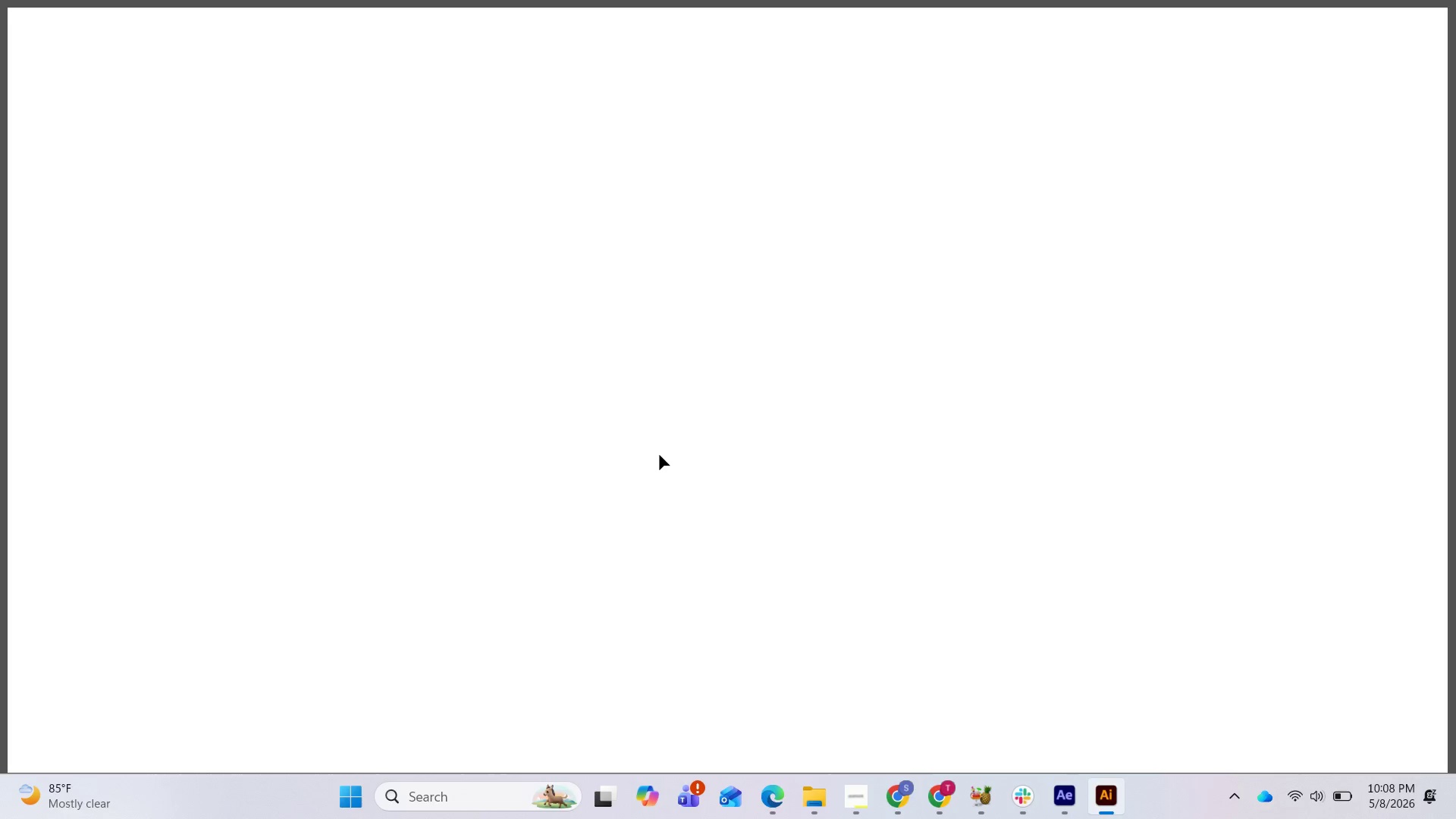 
wait(18.81)
 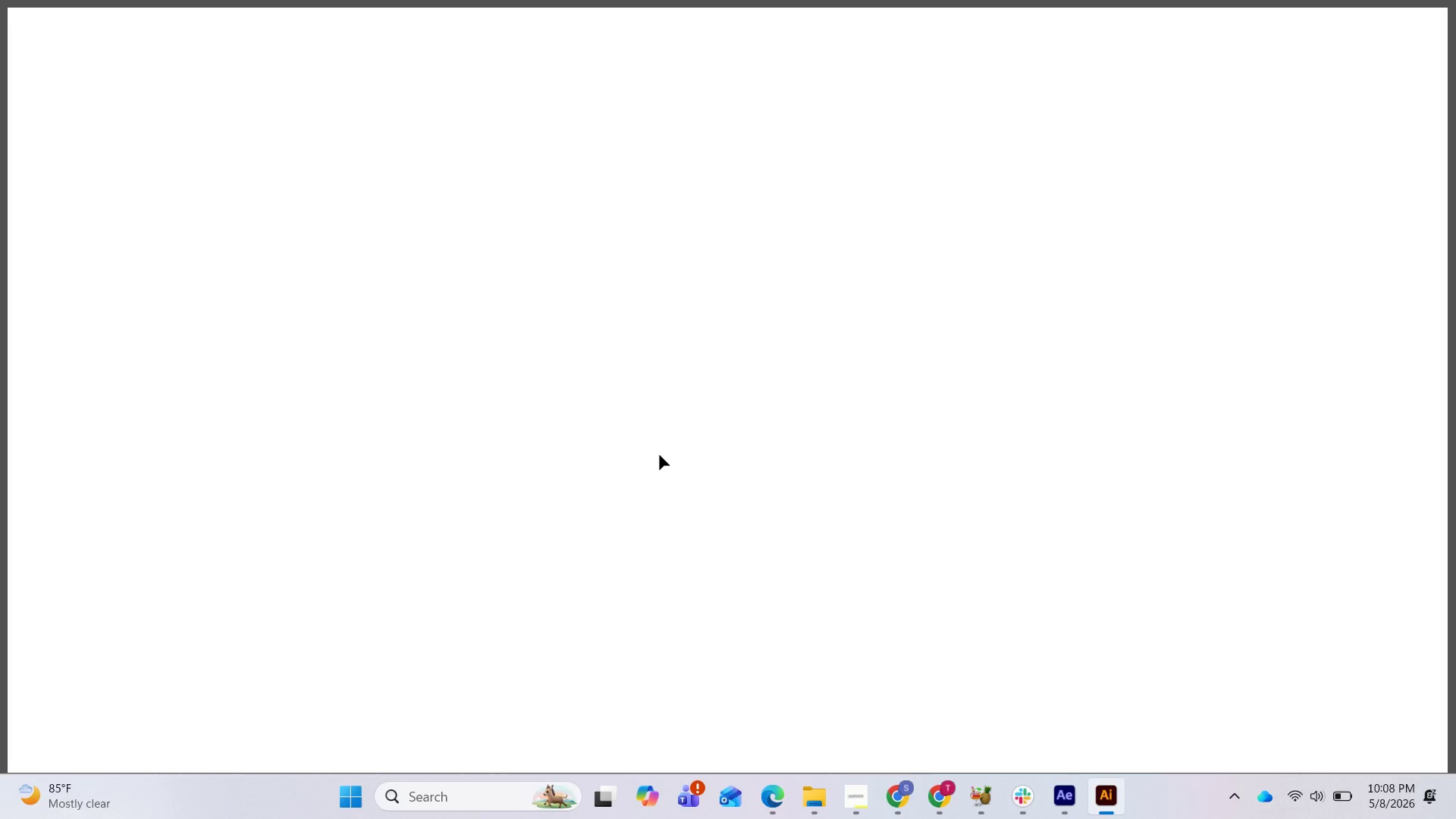 
left_click([839, 435])
 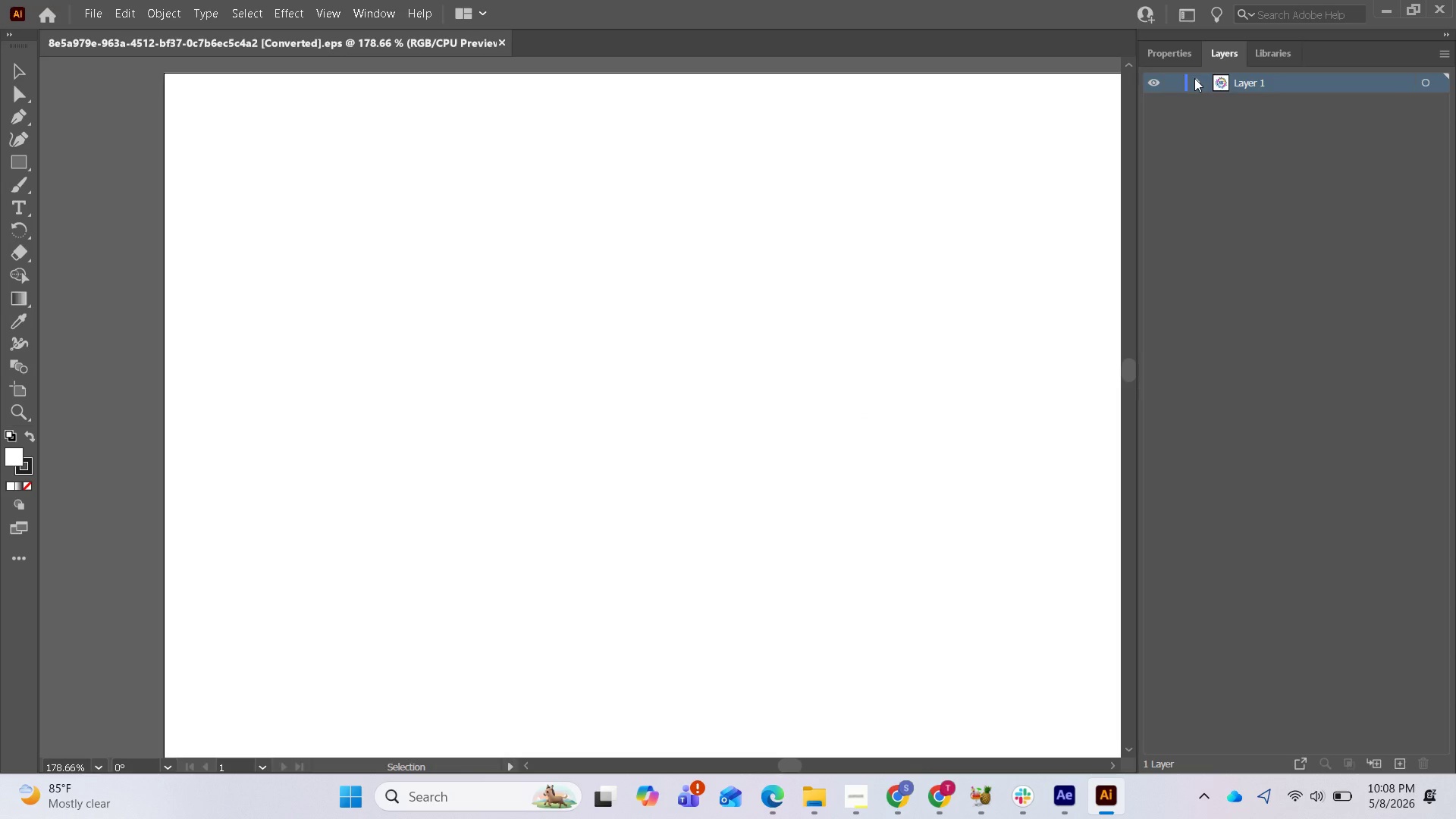 
wait(9.24)
 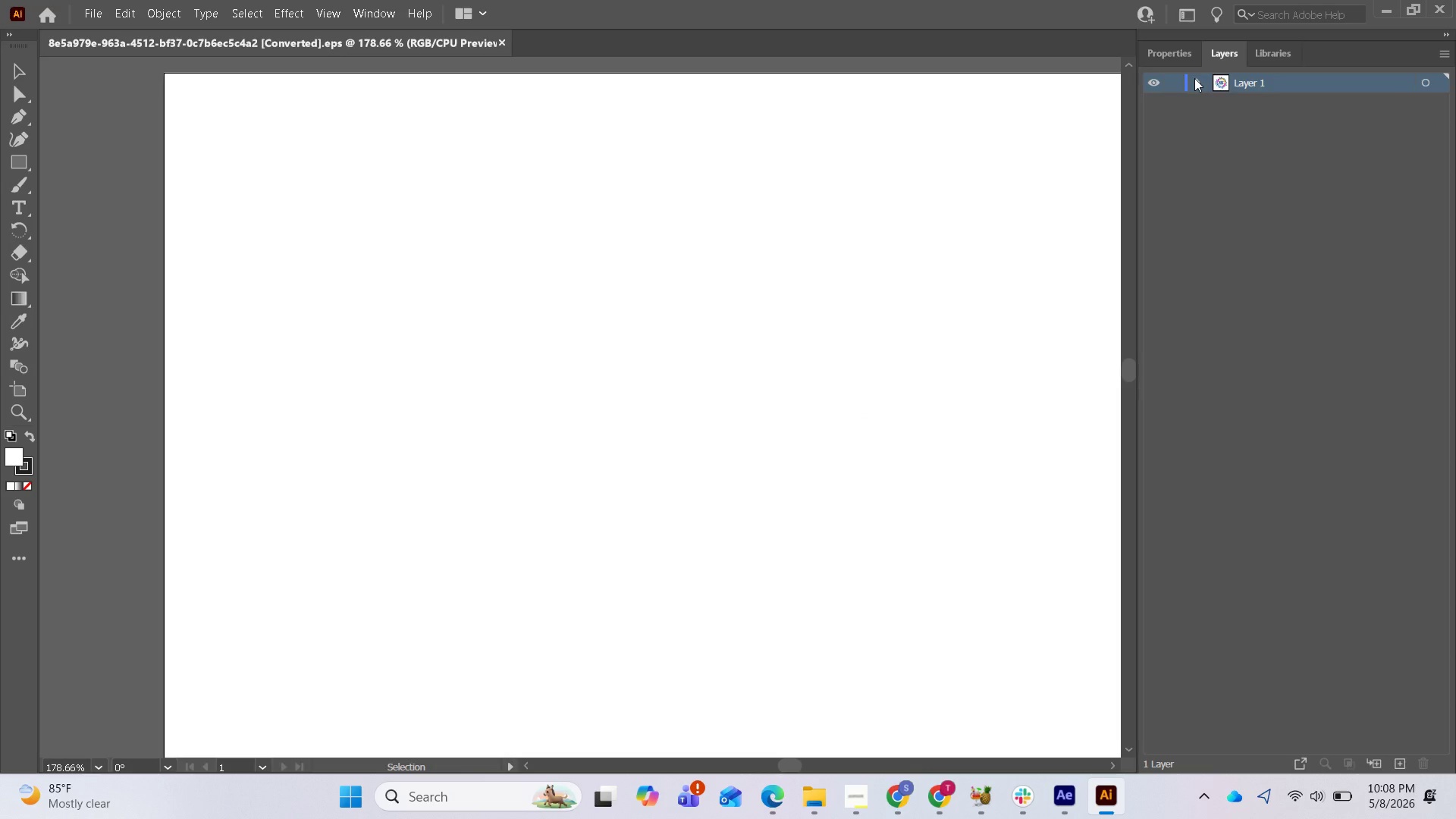 
left_click([1194, 82])
 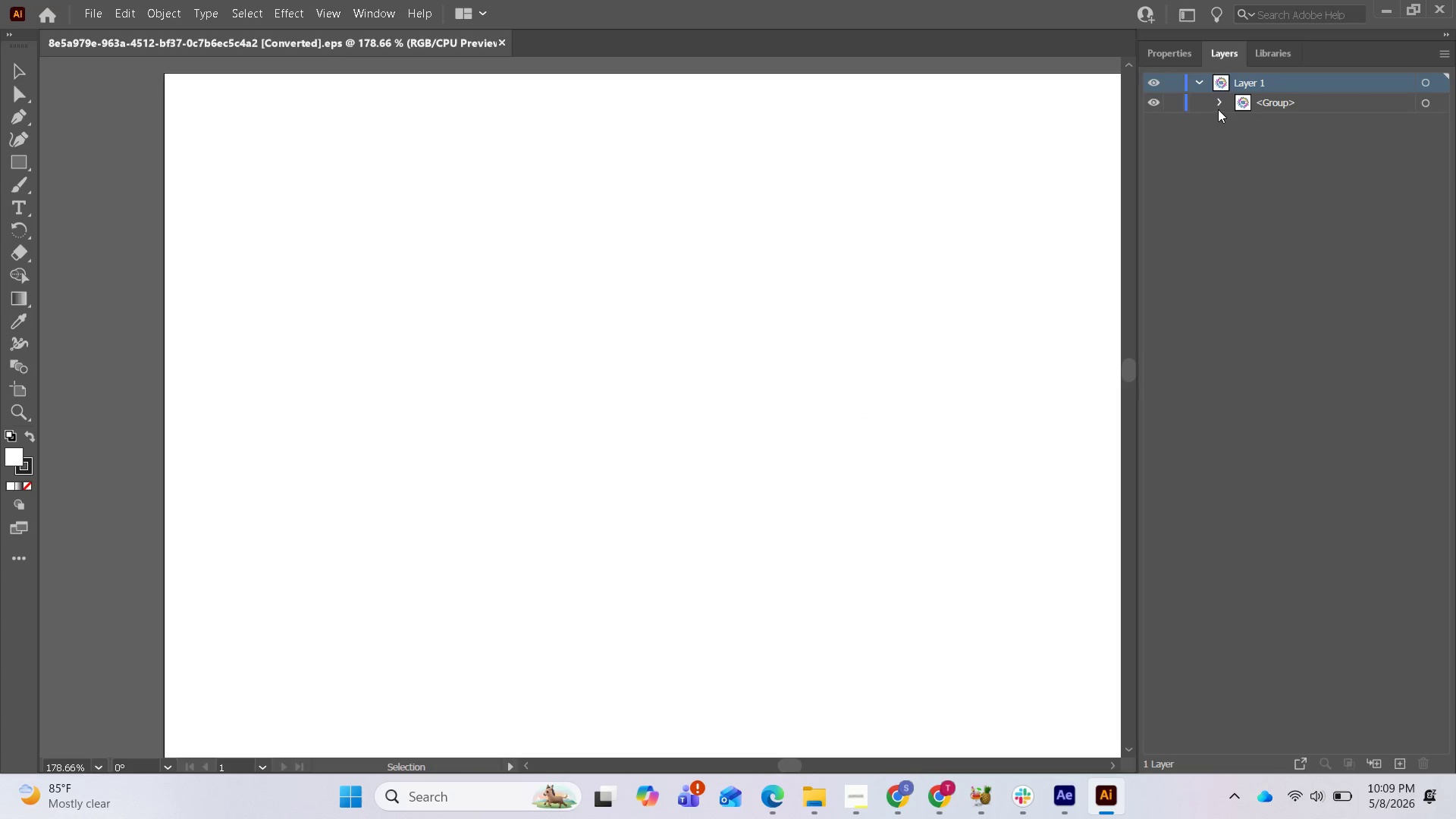 
left_click([1219, 104])
 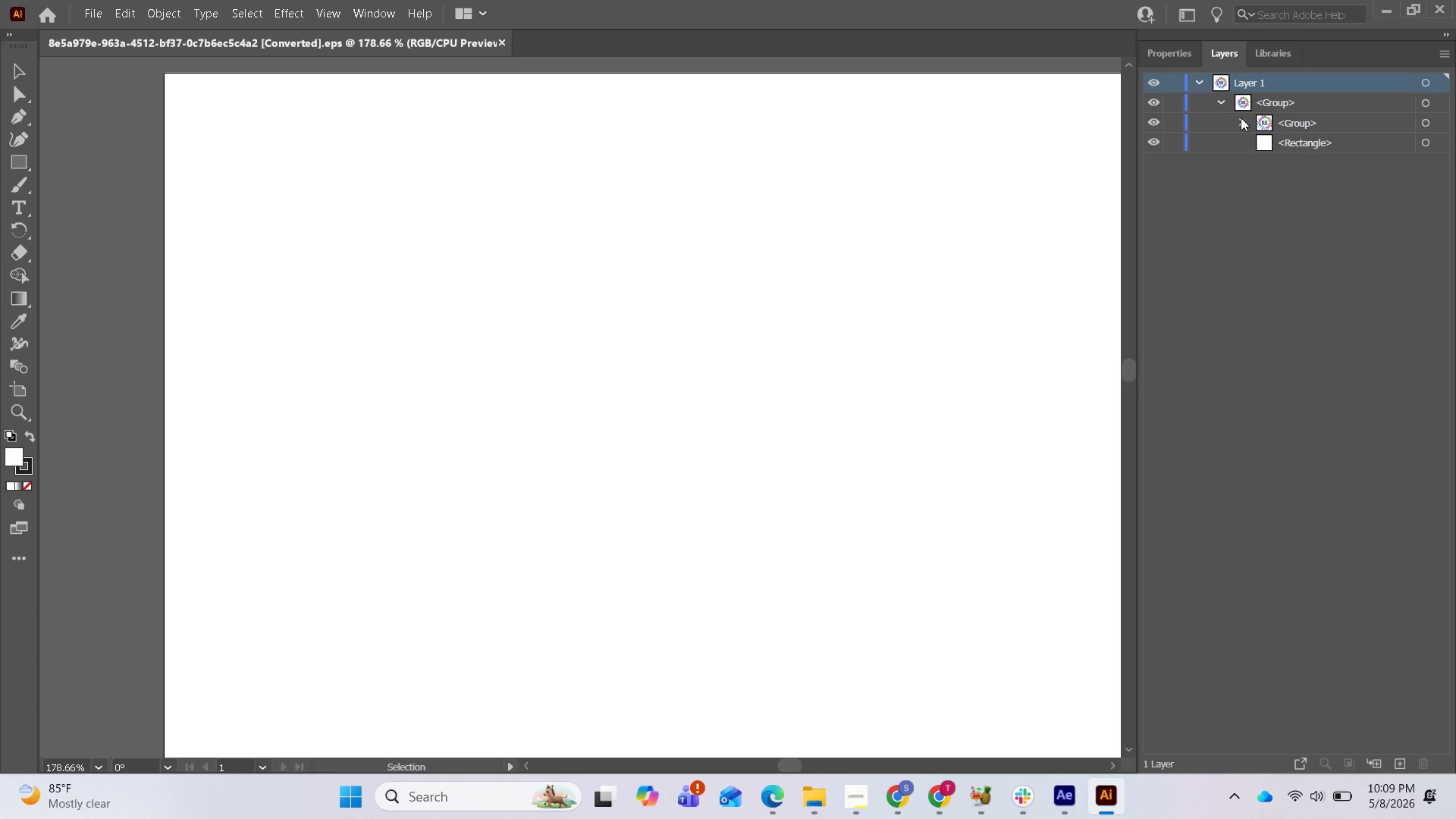 
left_click([1241, 118])
 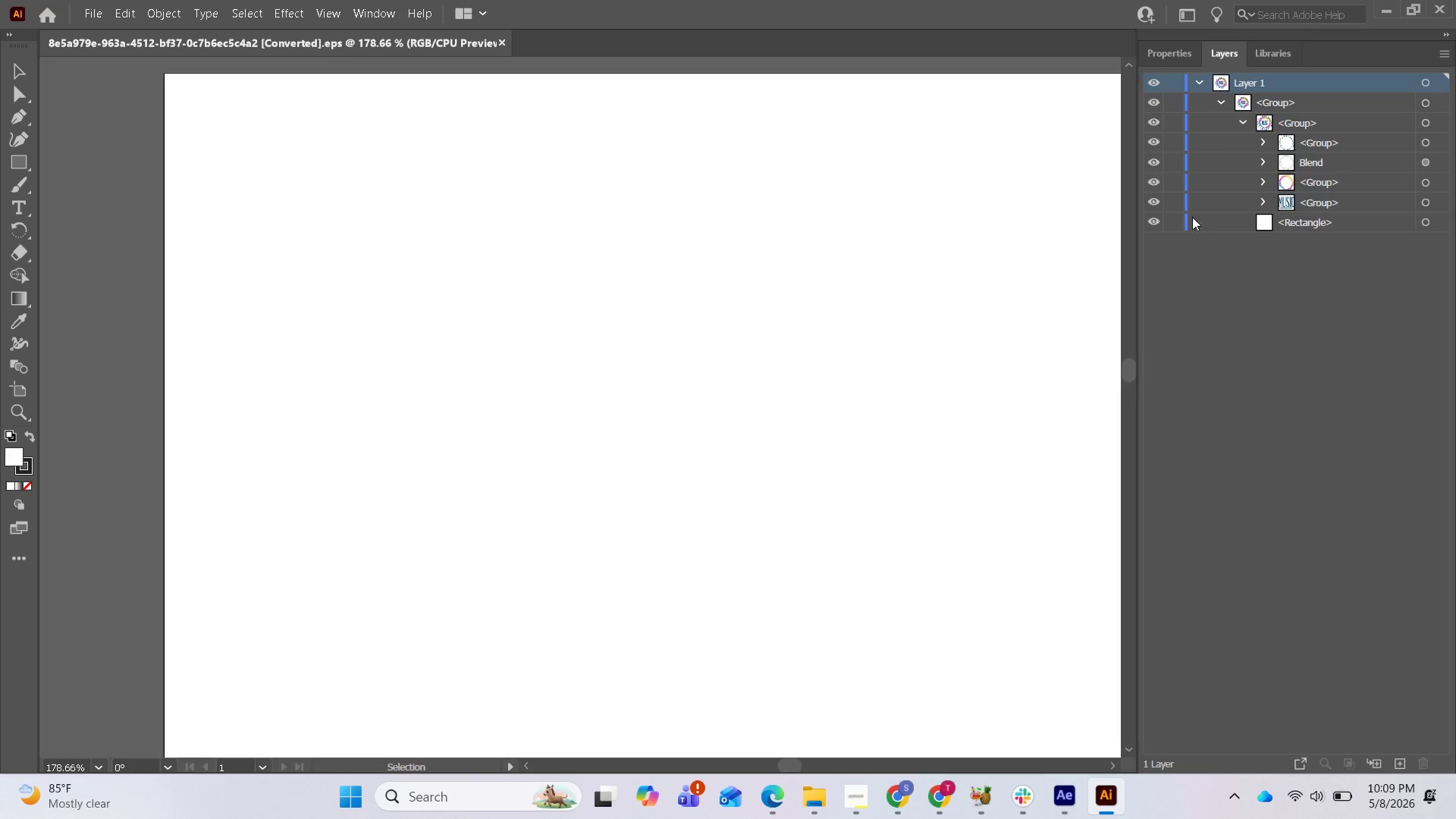 
left_click([1153, 224])
 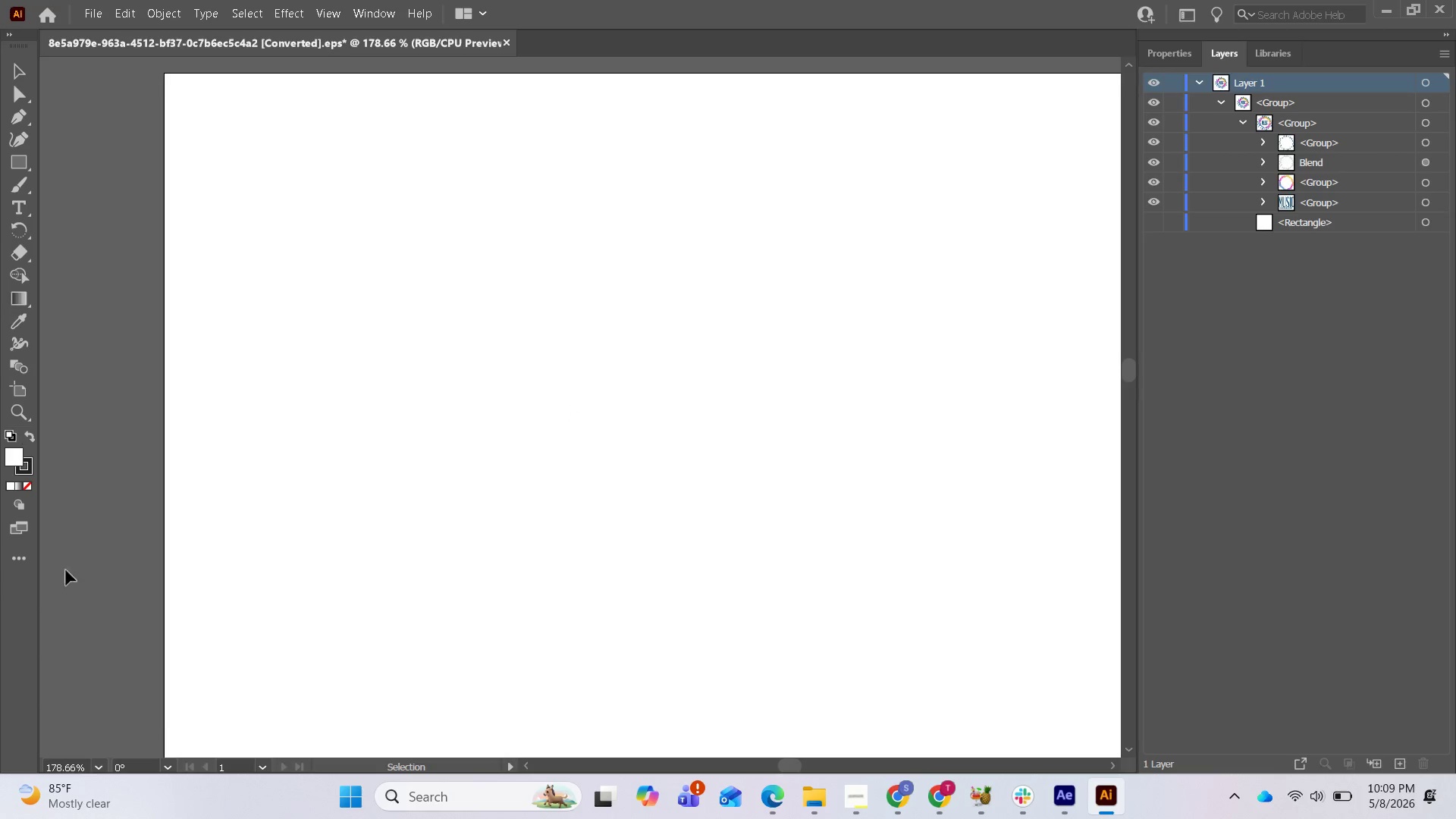 
left_click([98, 771])
 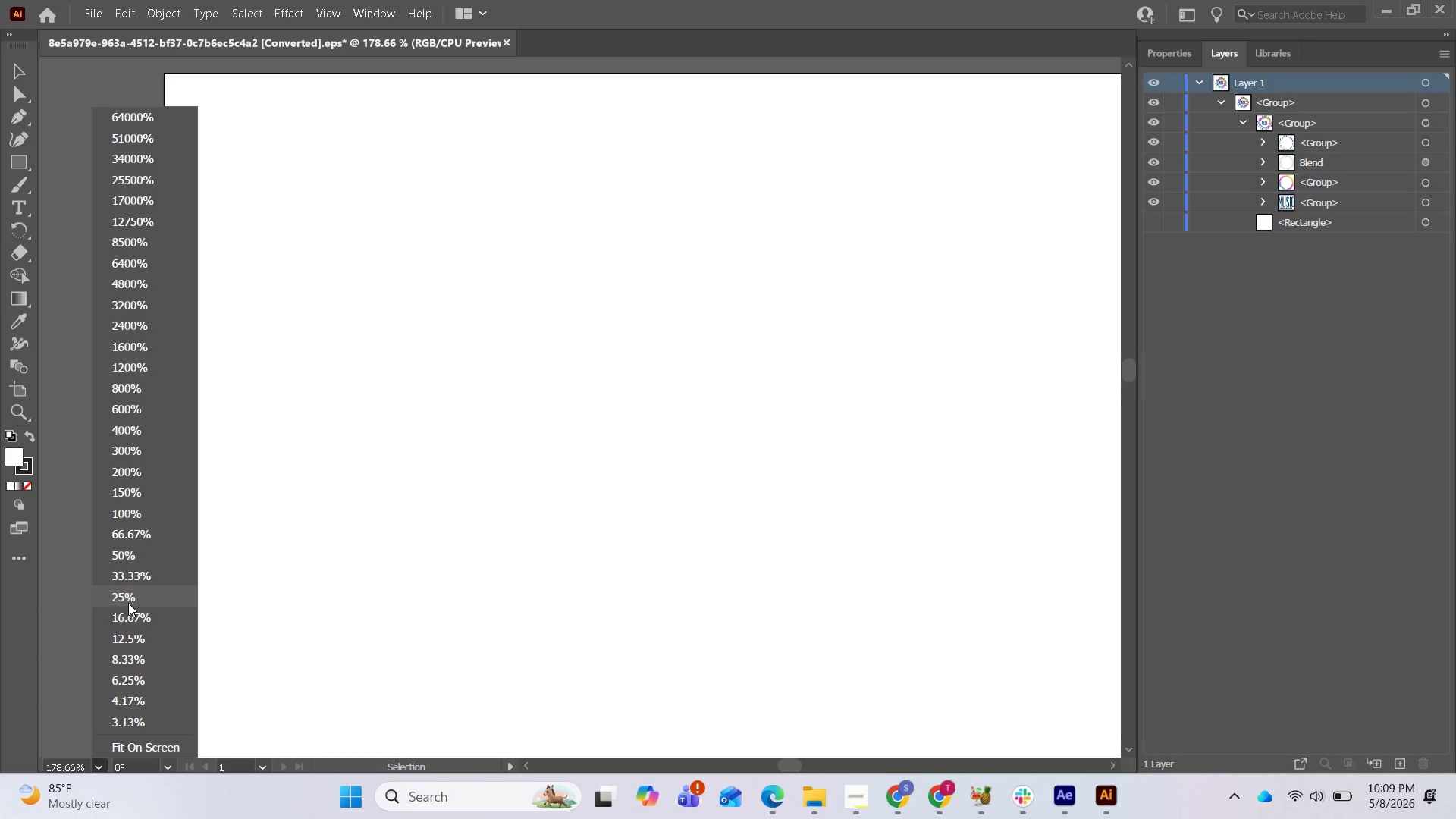 
left_click([128, 603])
 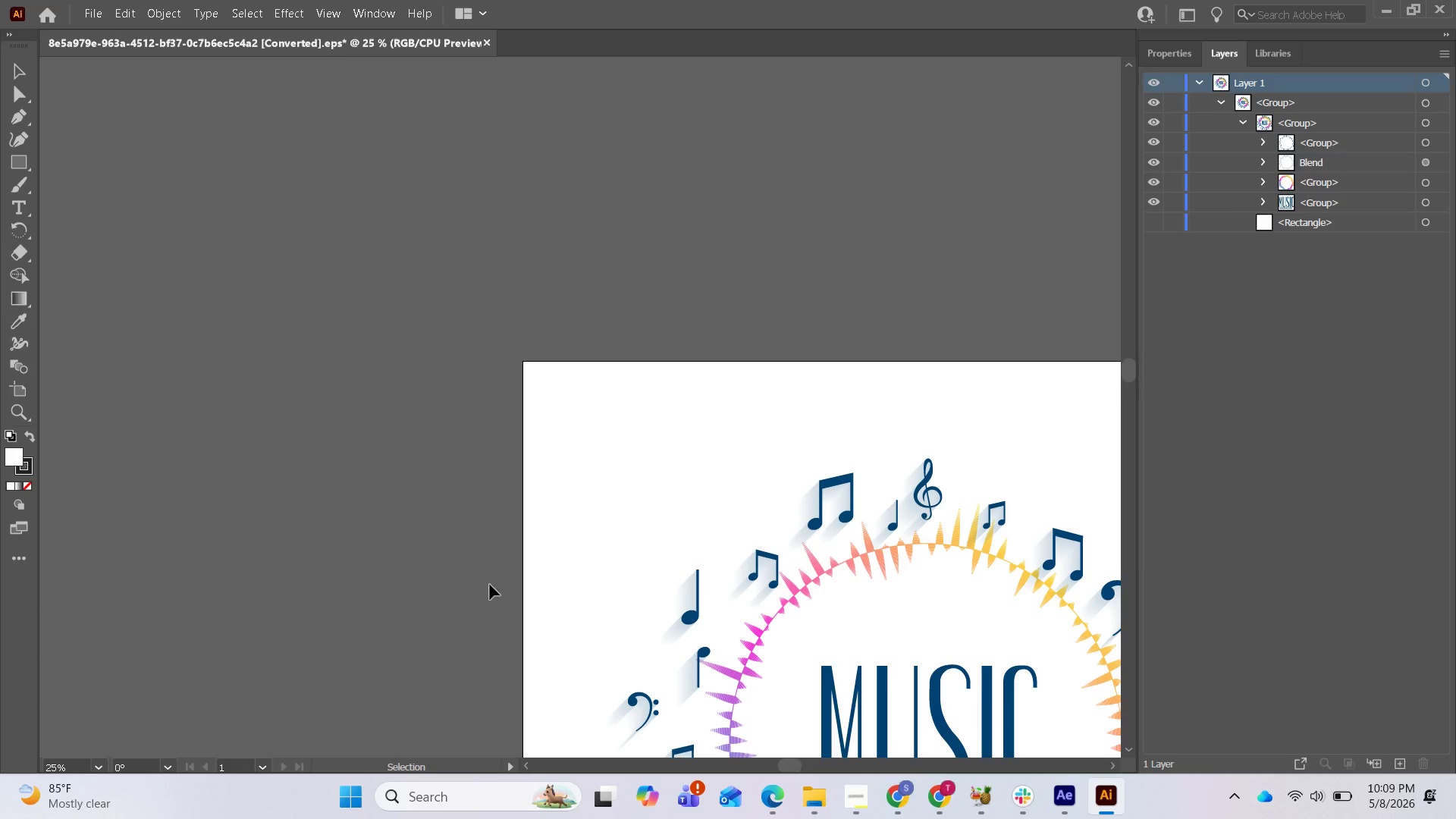 
scroll: coordinate [518, 576], scroll_direction: down, amount: 1.0
 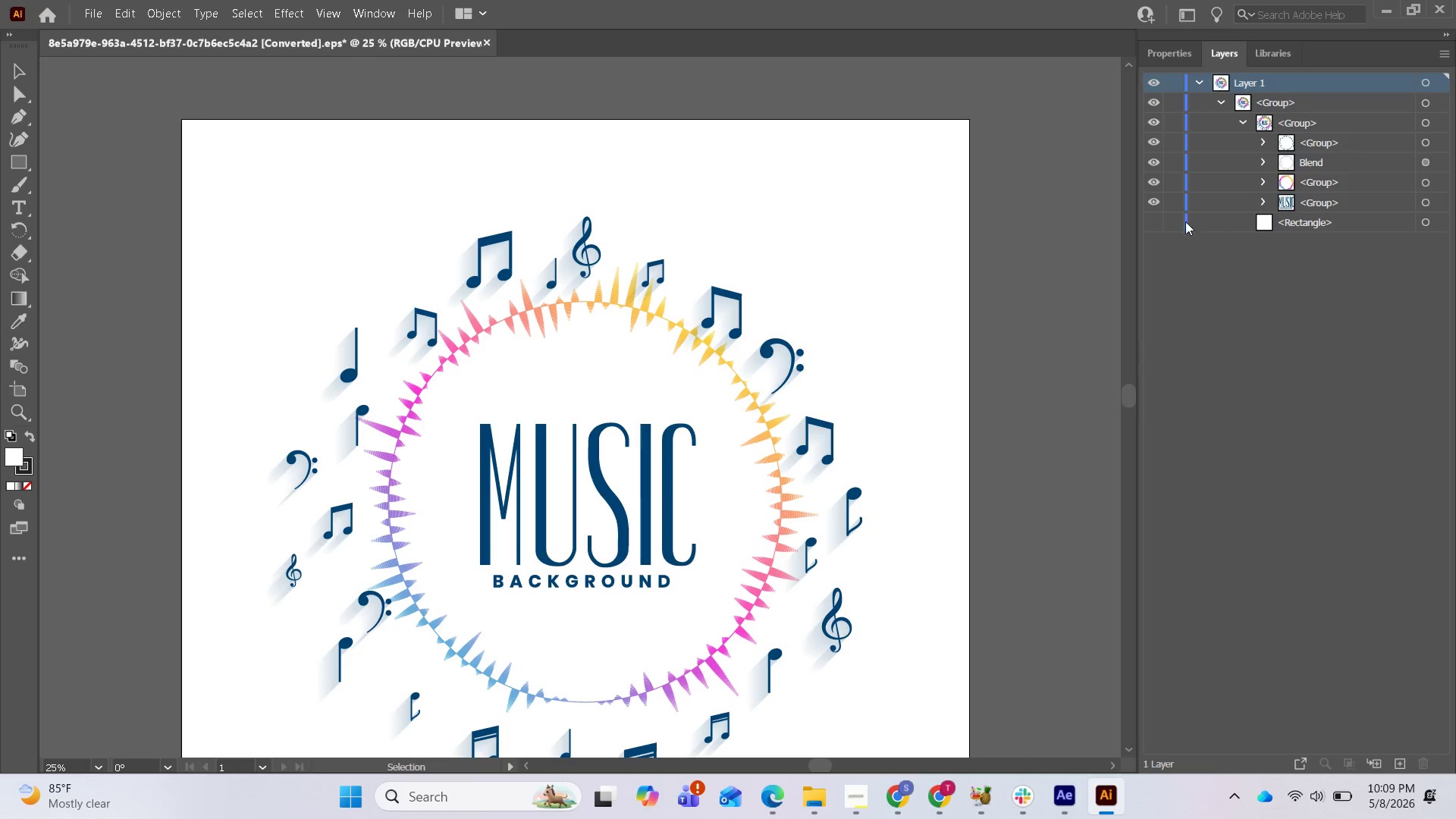 
left_click([1152, 221])
 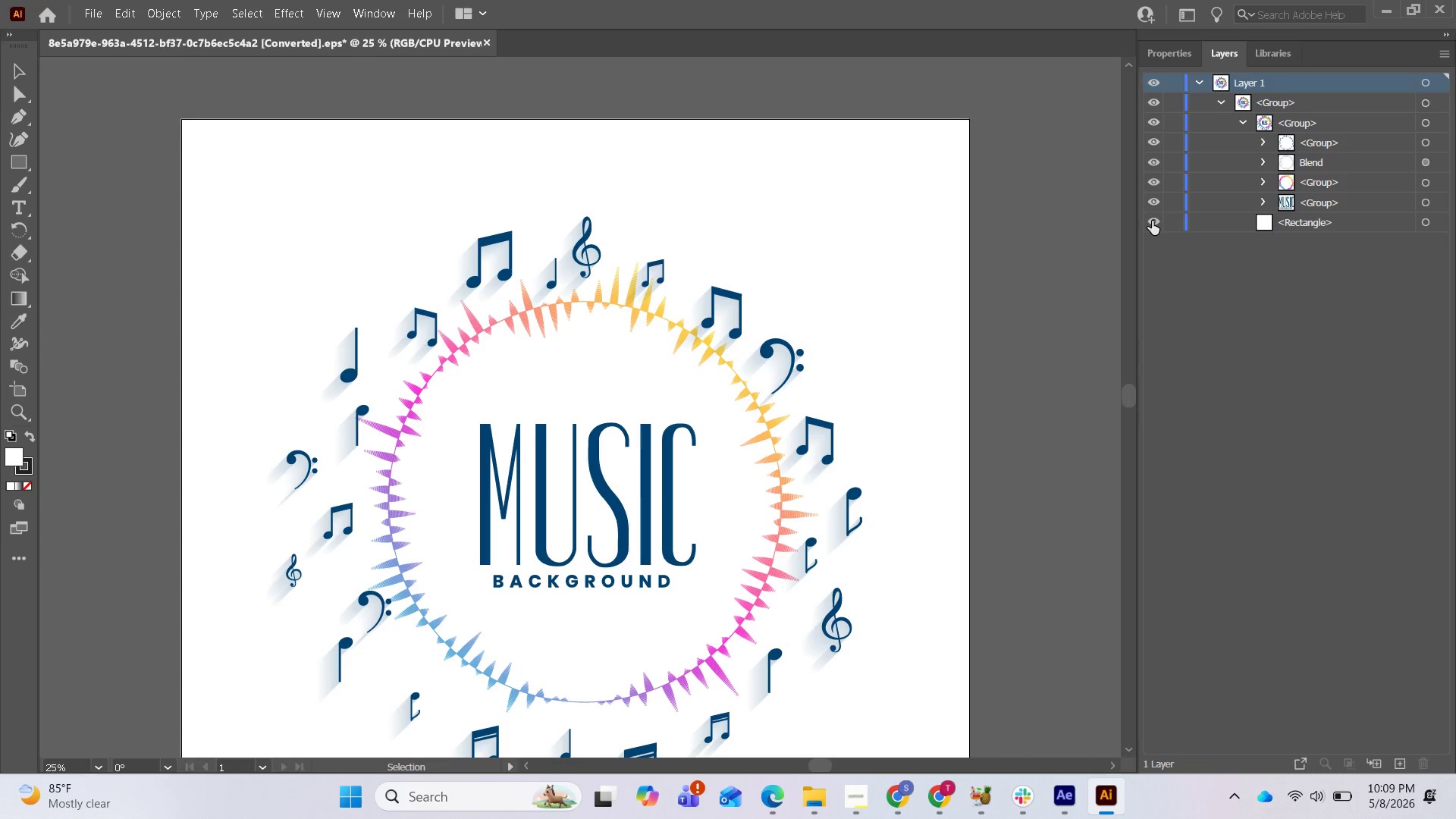 
left_click([1152, 221])
 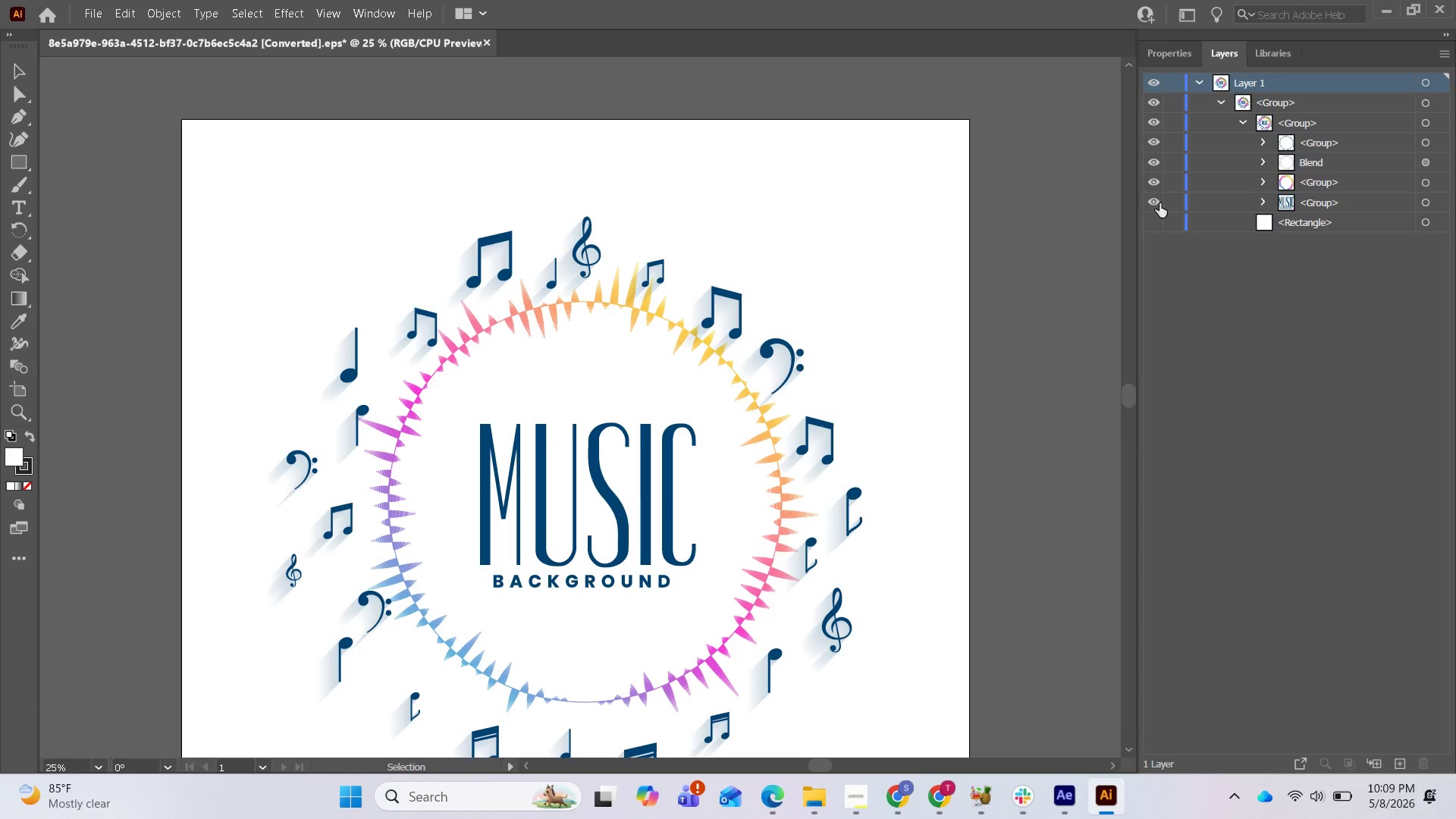 
wait(5.25)
 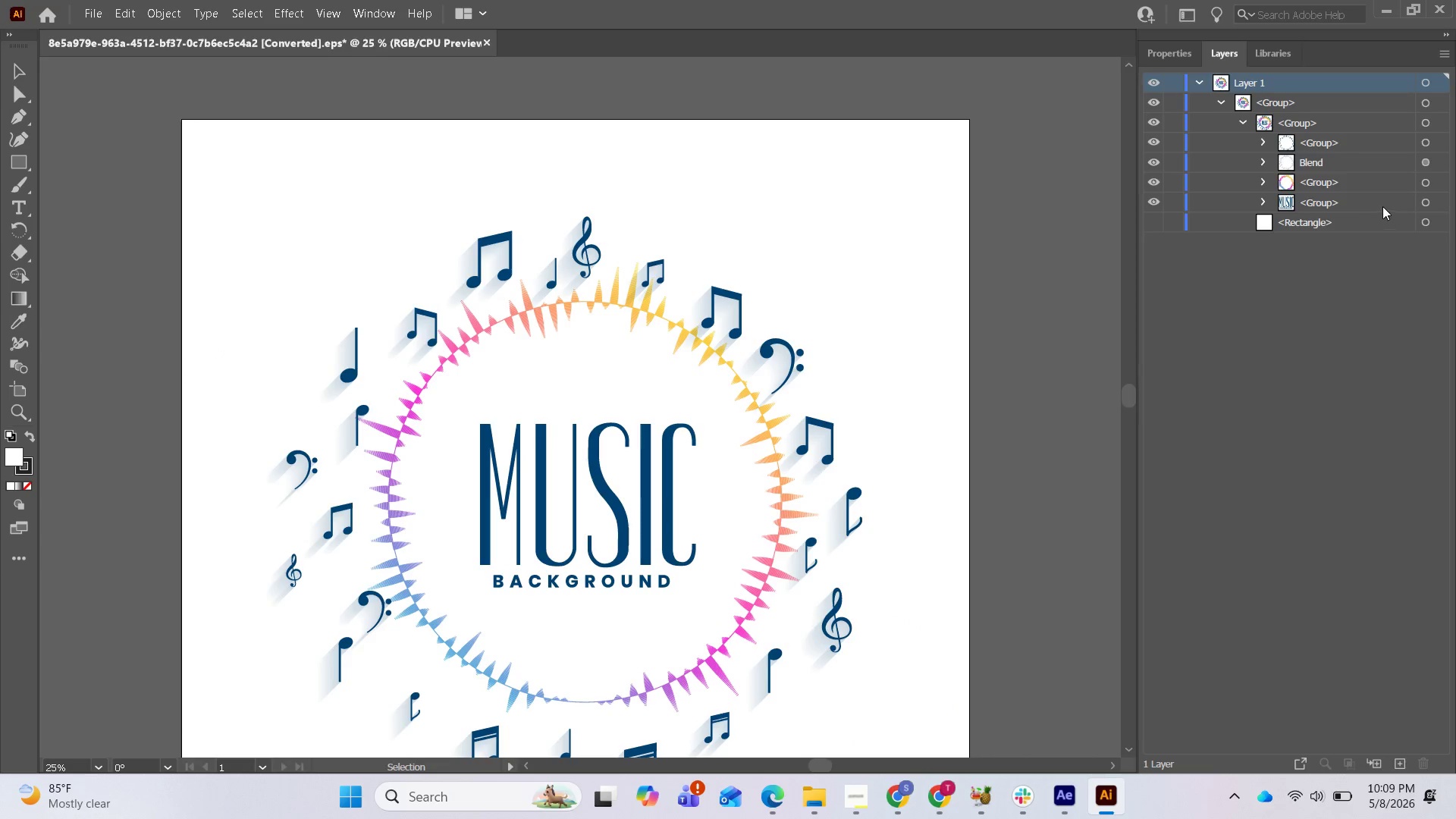 
scroll: coordinate [805, 374], scroll_direction: down, amount: 4.0
 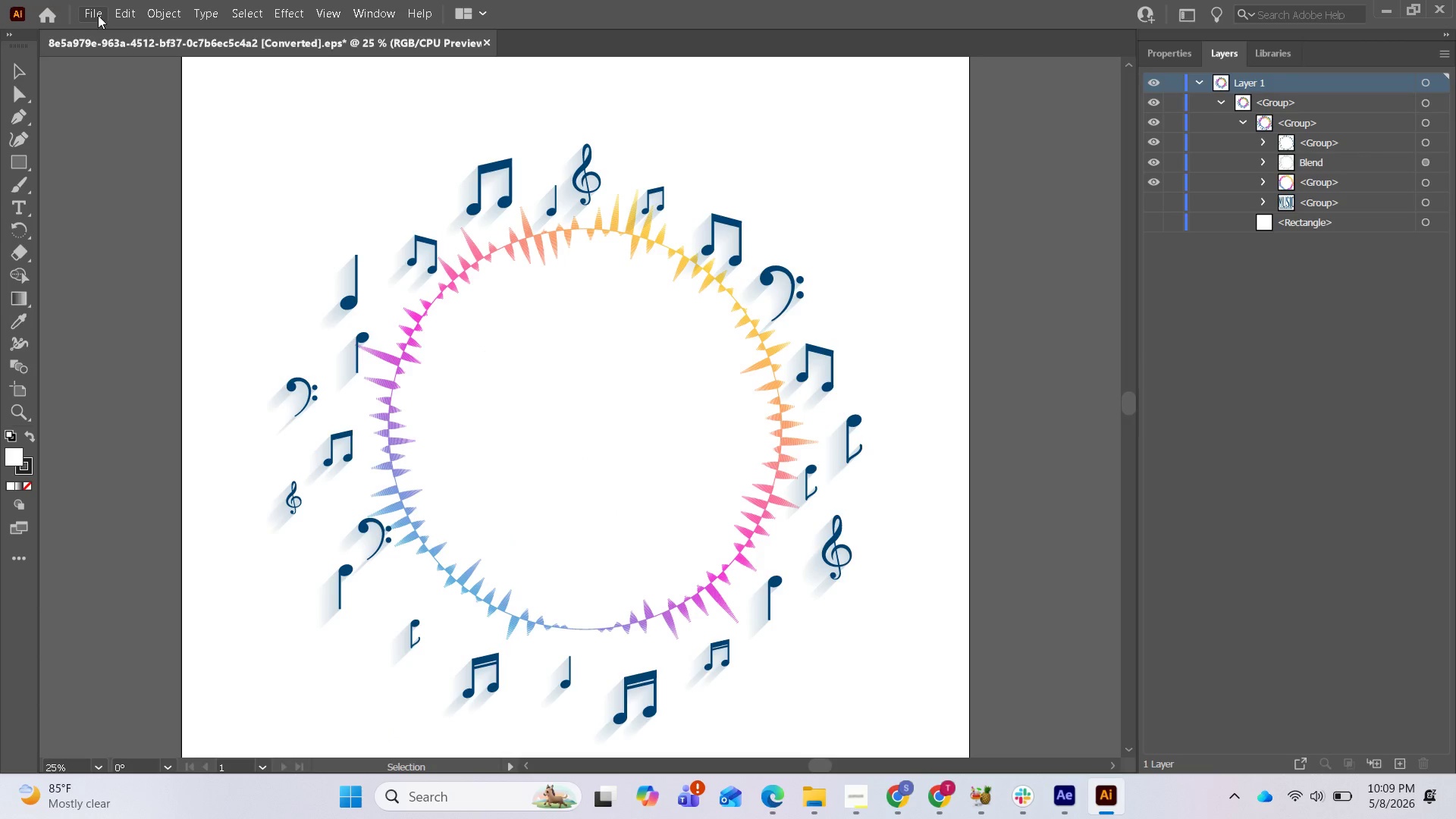 
left_click_drag(start_coordinate=[89, 17], to_coordinate=[1065, 799])
 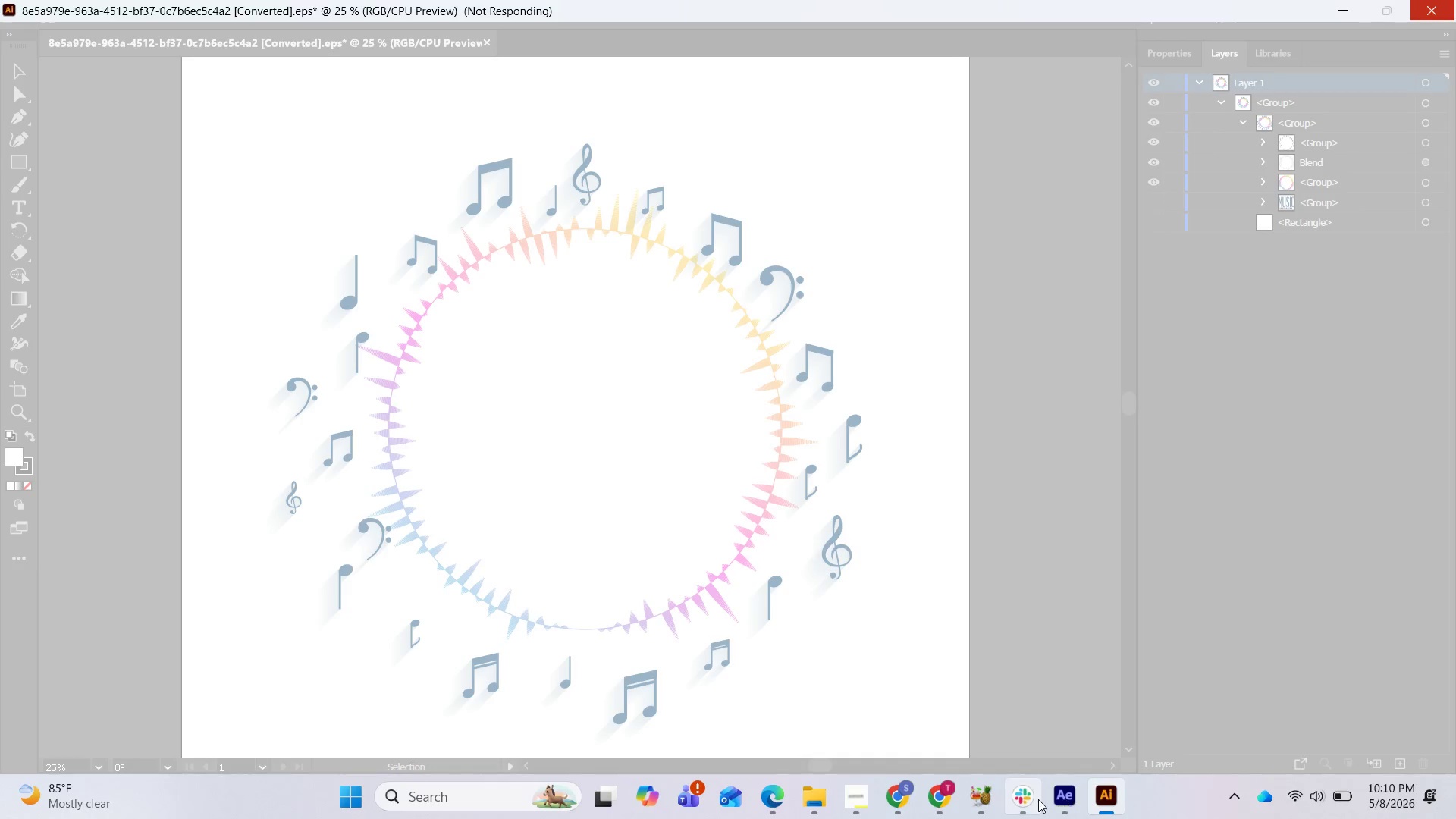 
left_click([1065, 799])
 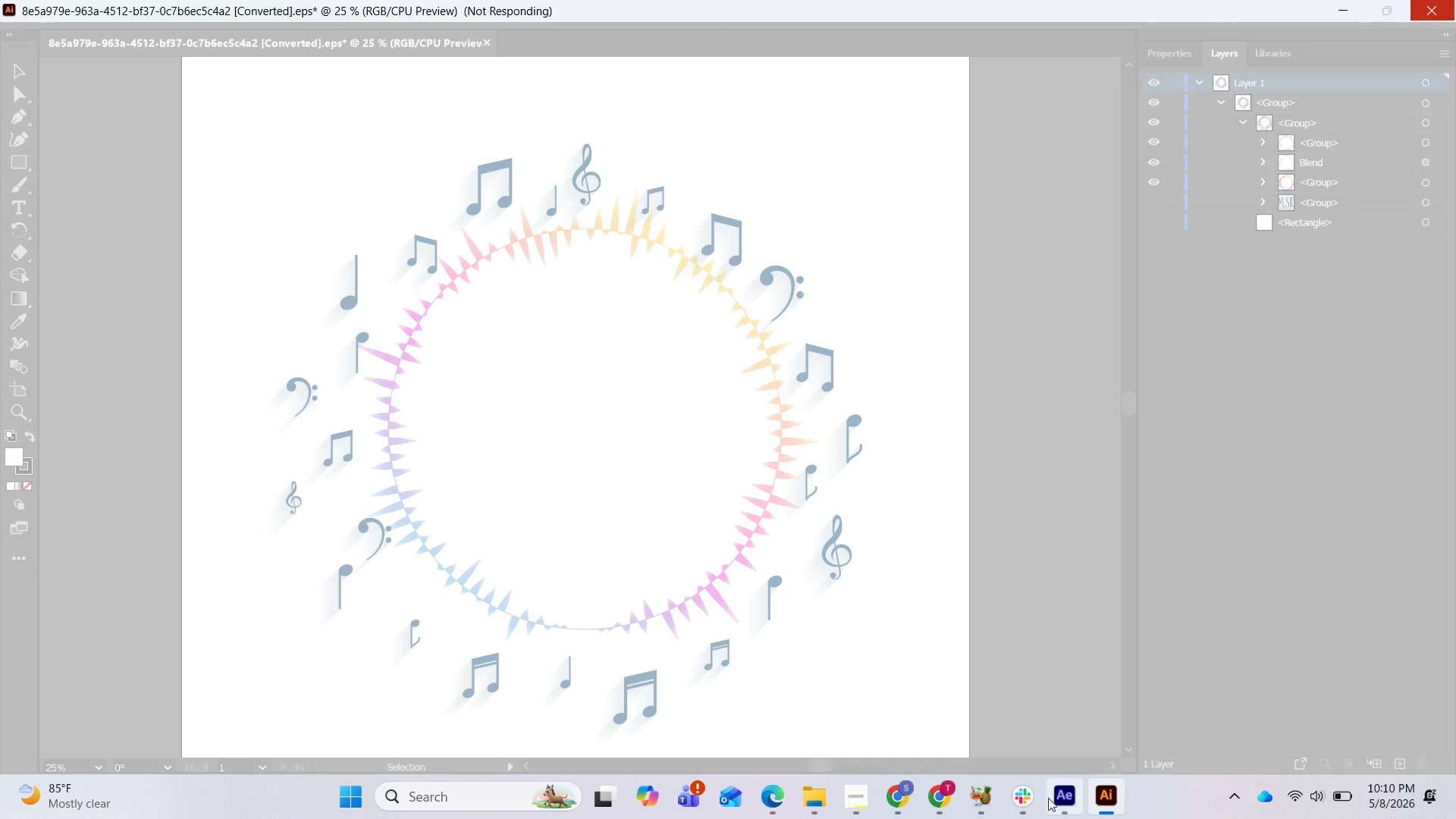 
left_click([1067, 790])
 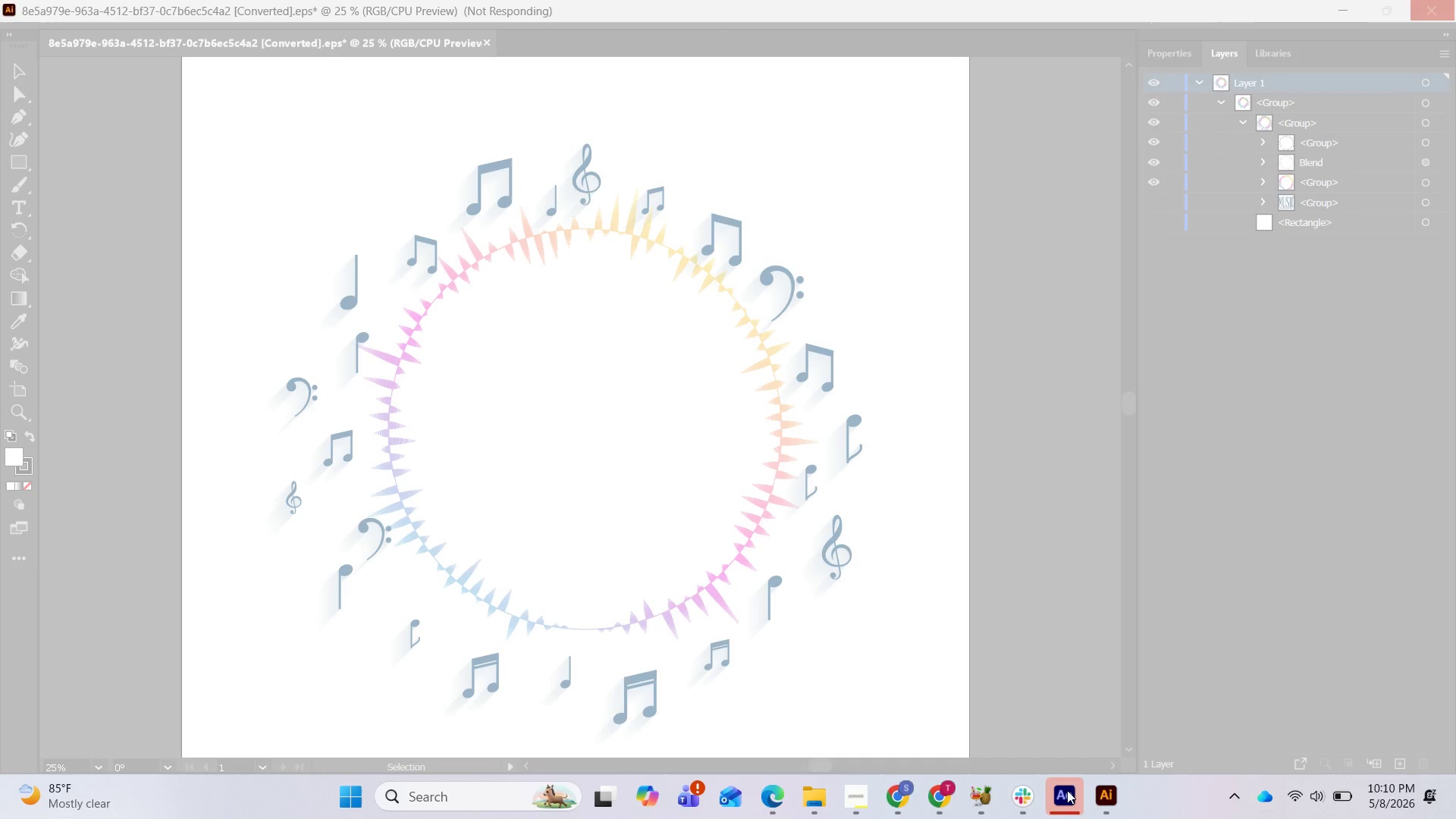 
left_click([1067, 790])
 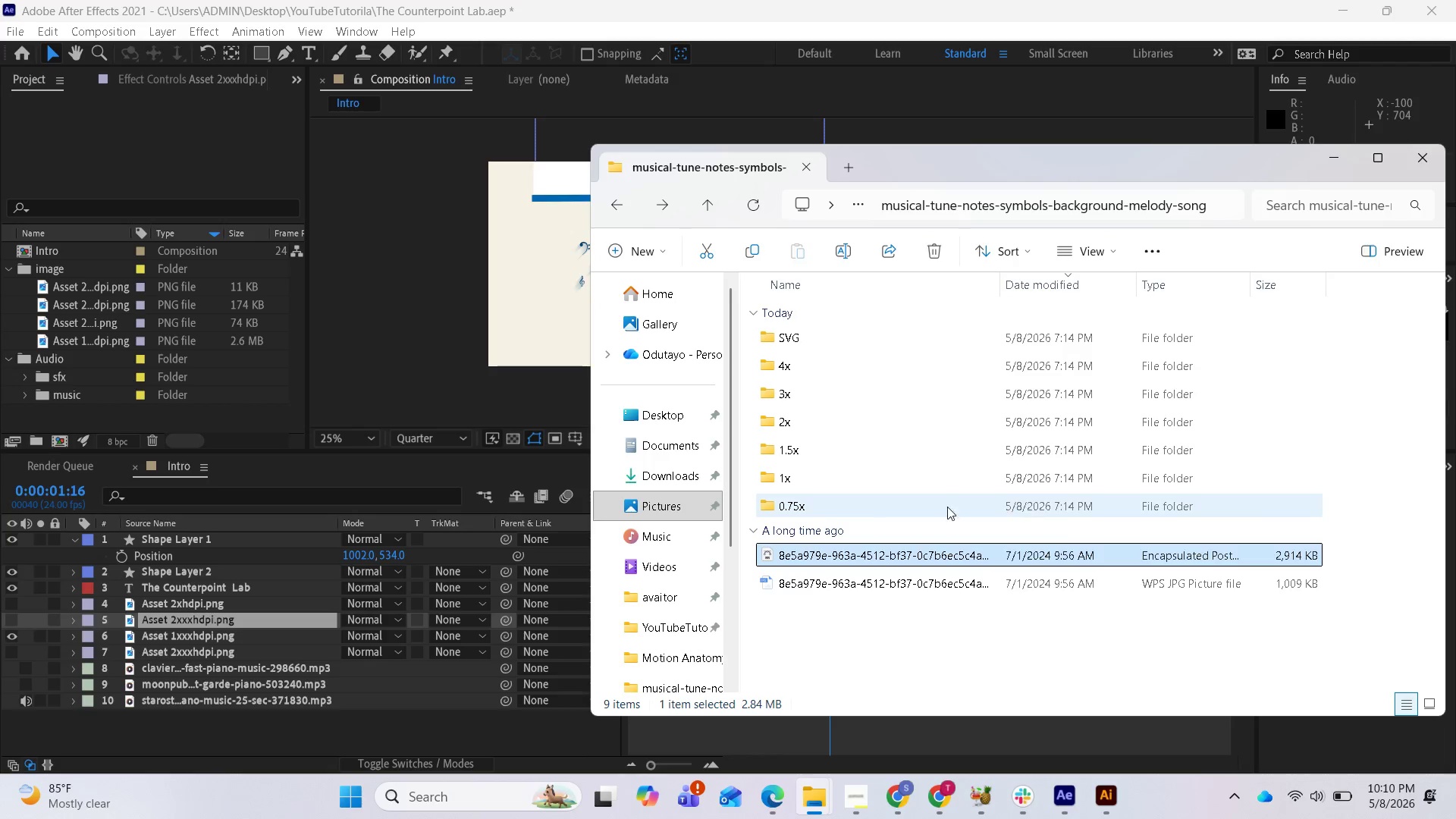 
left_click_drag(start_coordinate=[428, 757], to_coordinate=[430, 752])
 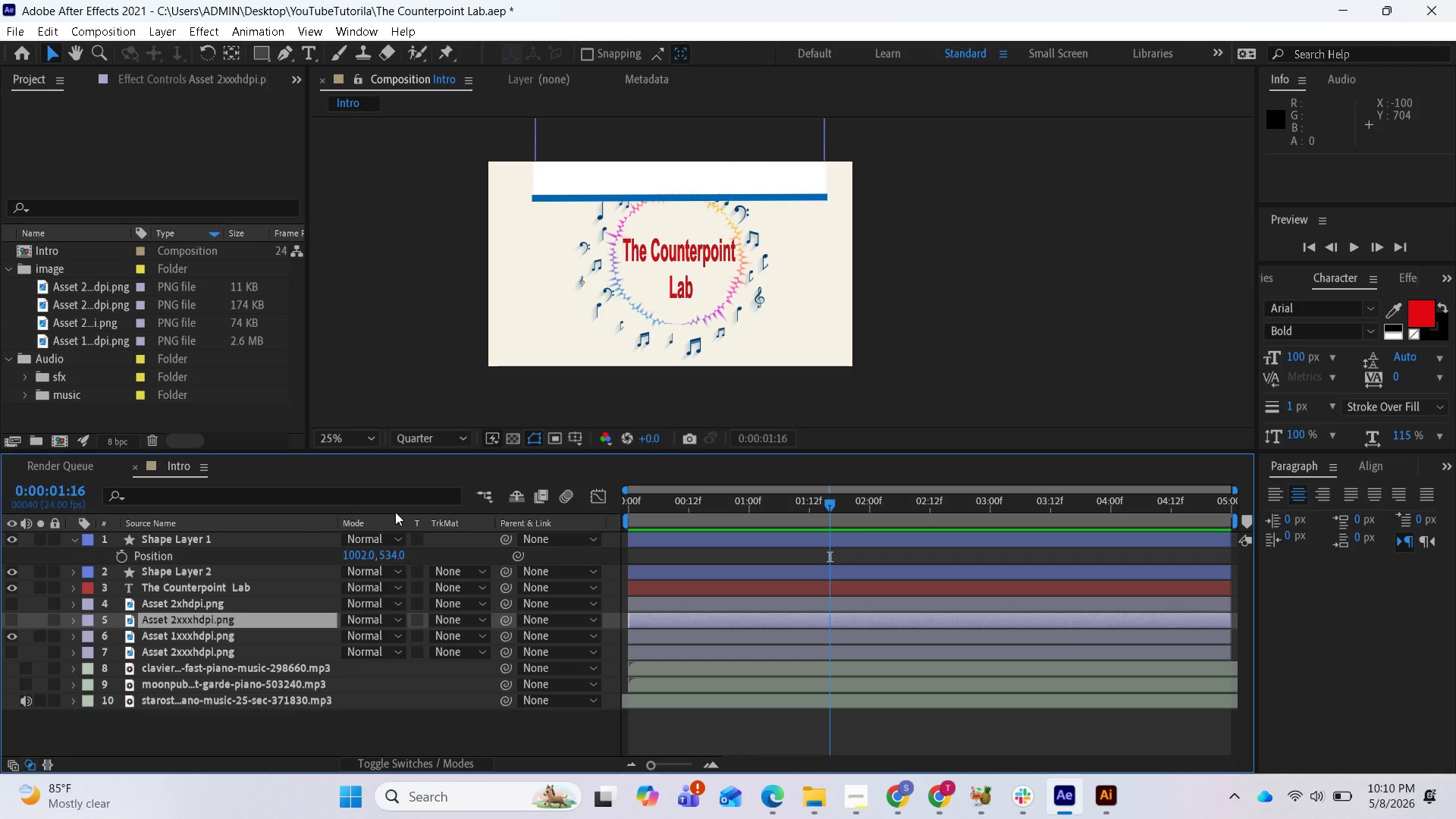 
wait(17.08)
 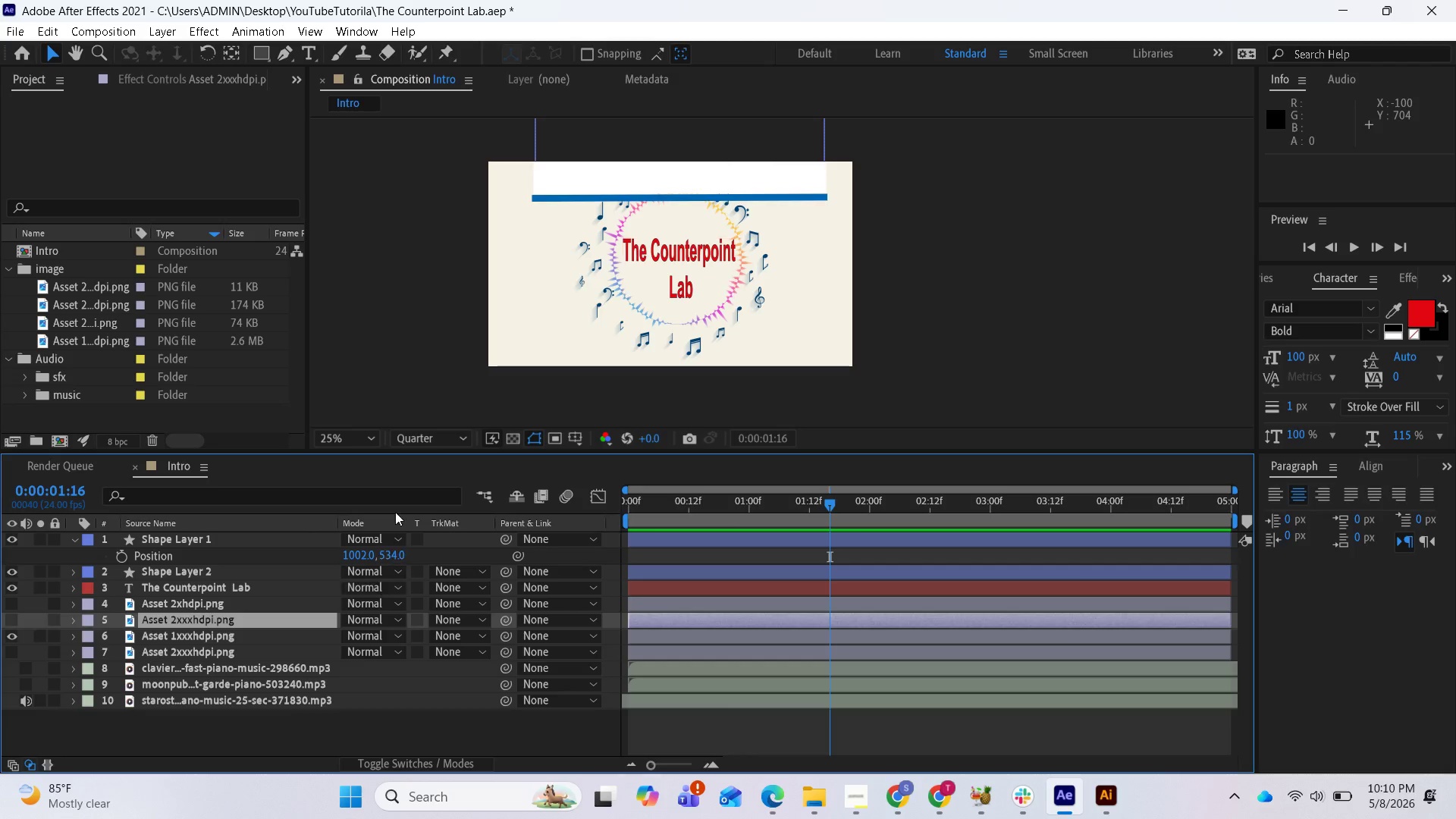 
left_click([149, 642])
 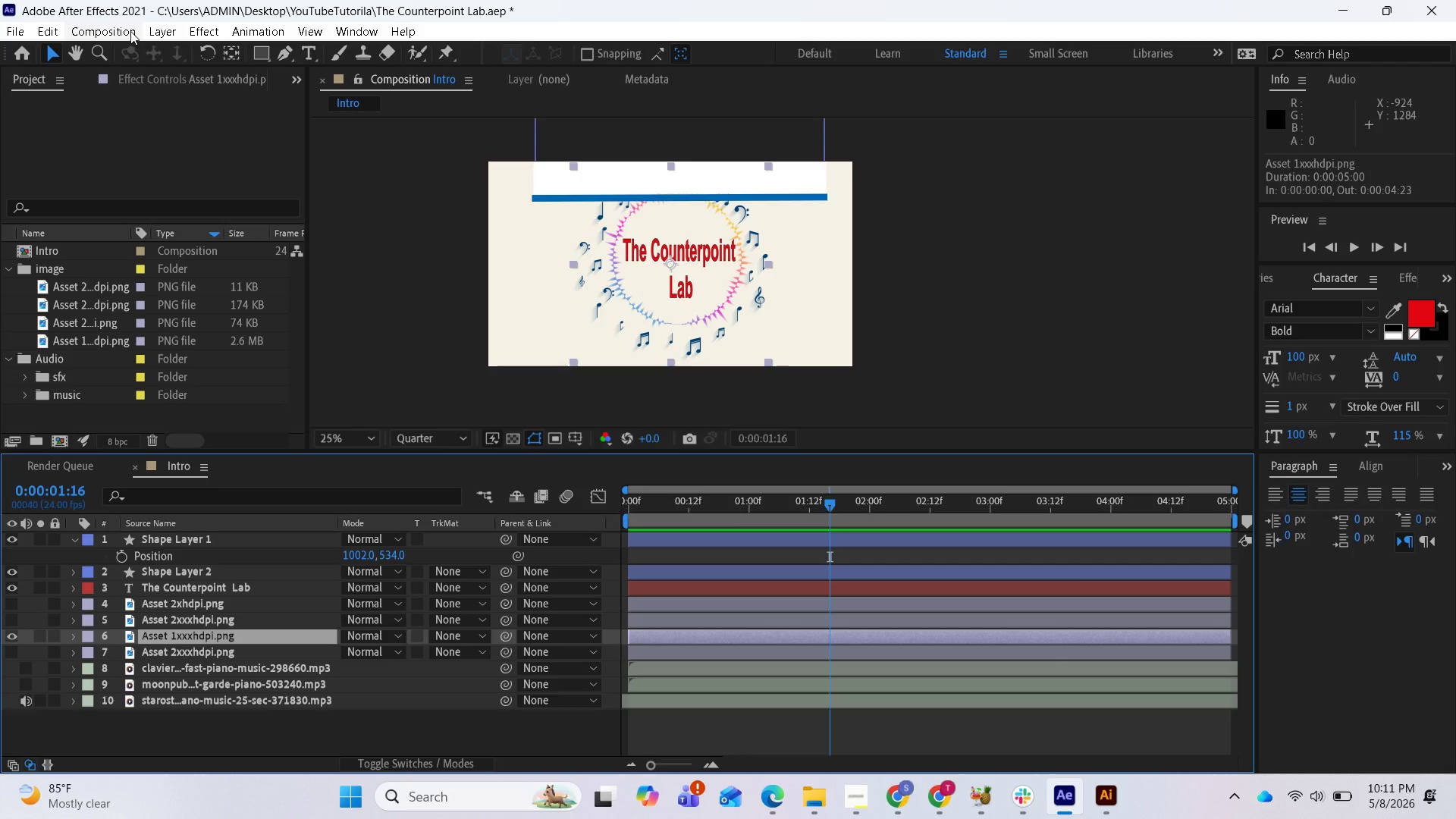 
wait(30.77)
 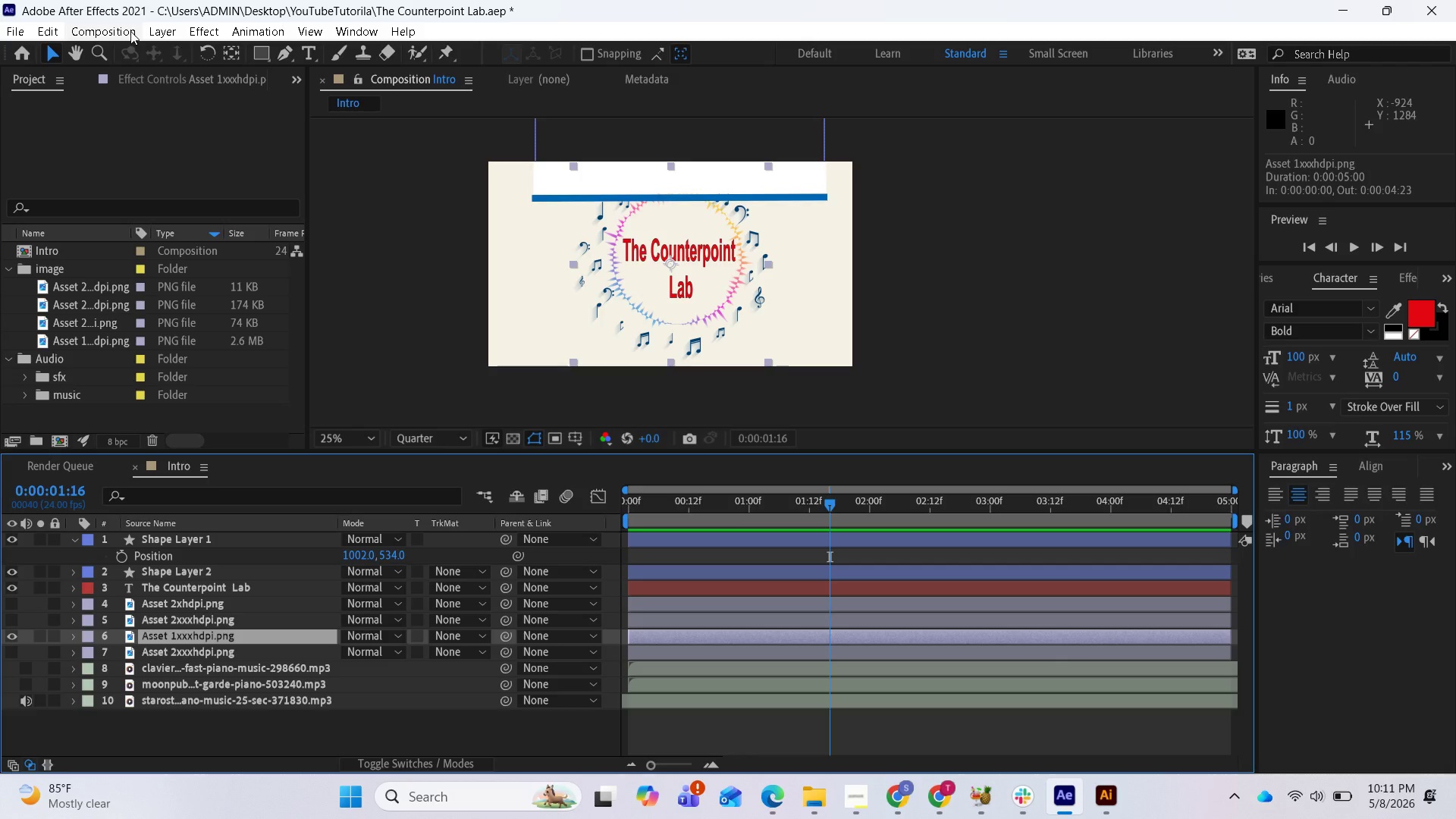 
right_click([165, 634])
 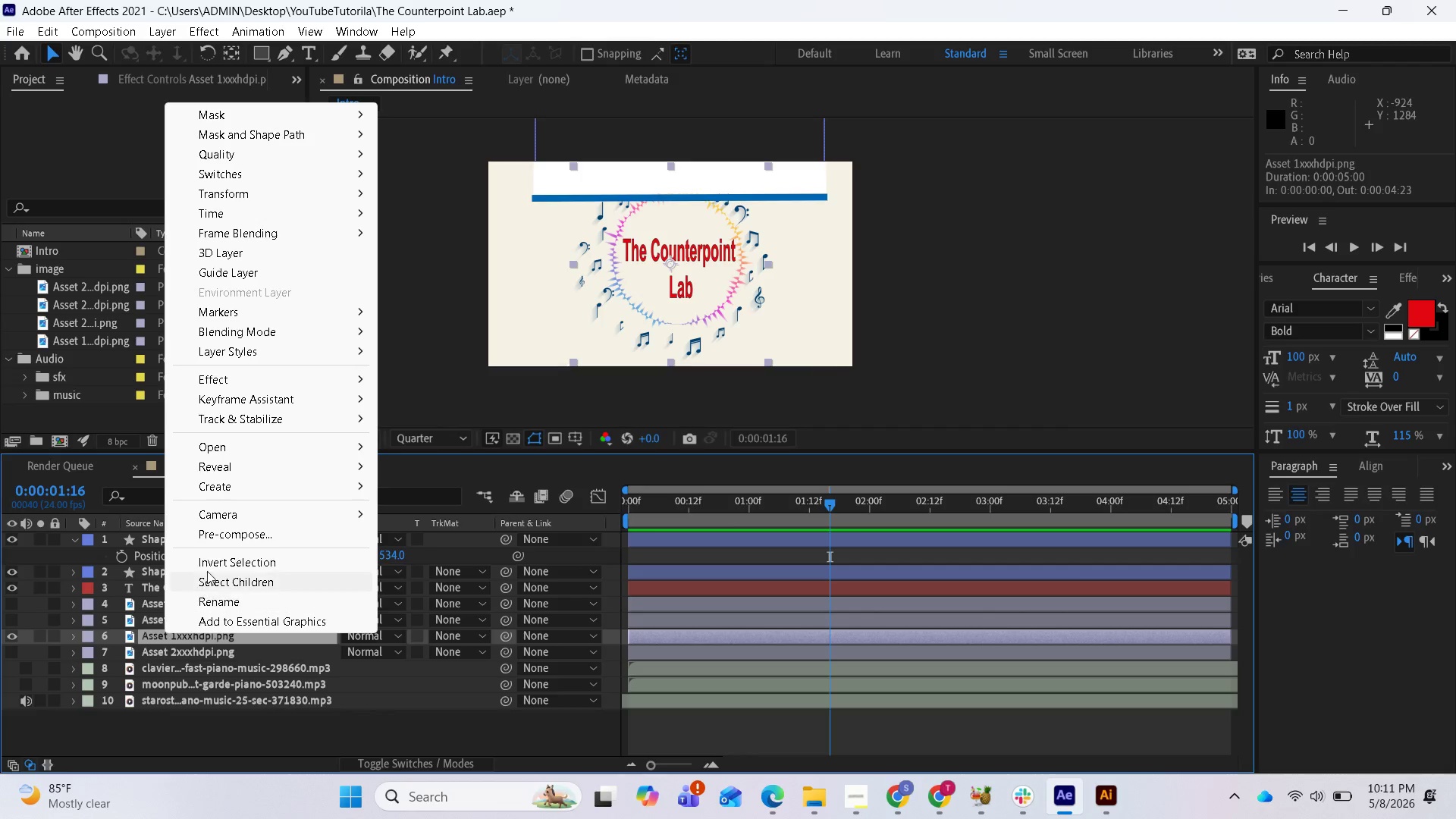 
mouse_move([245, 481])
 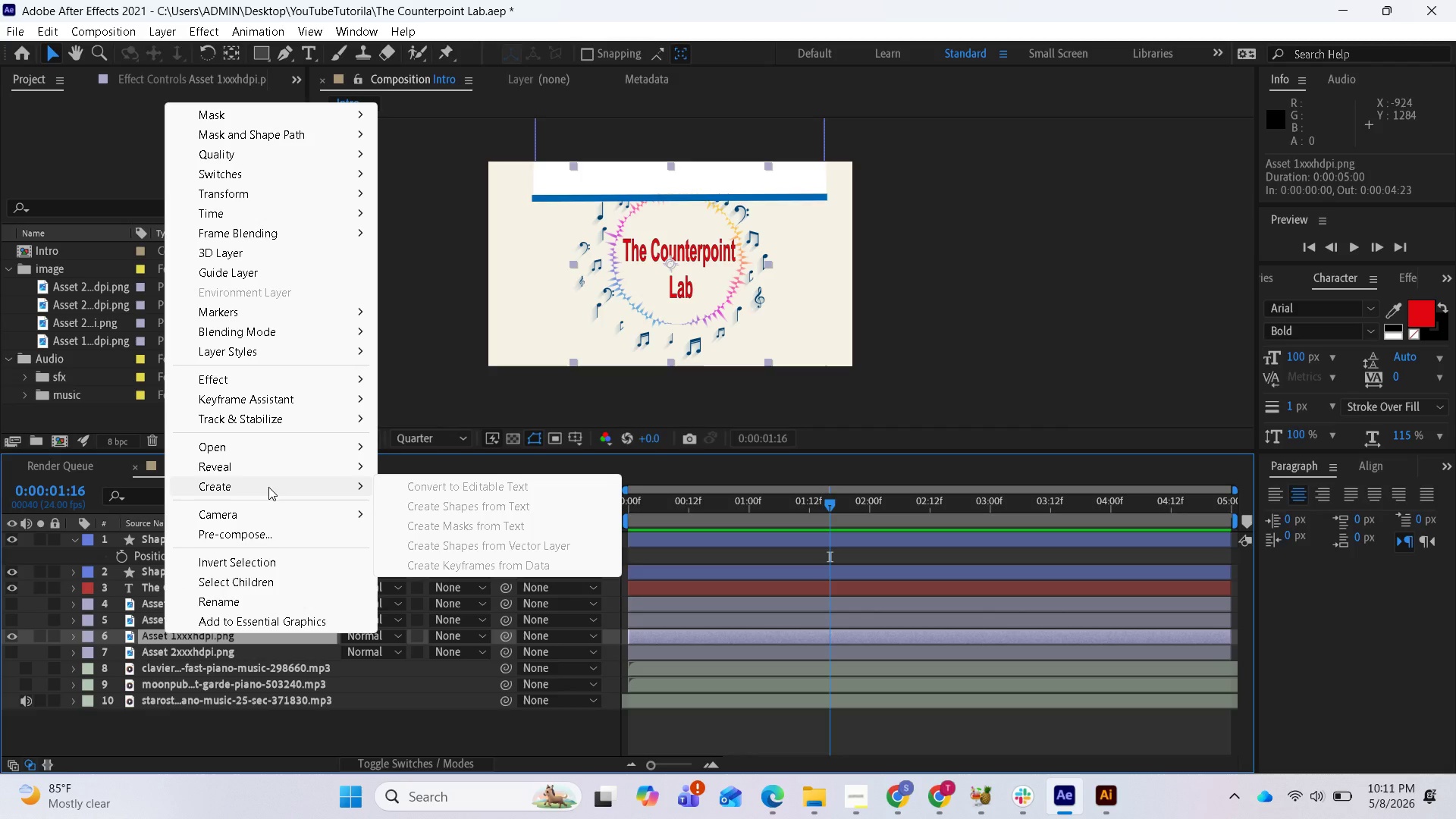 
wait(6.03)
 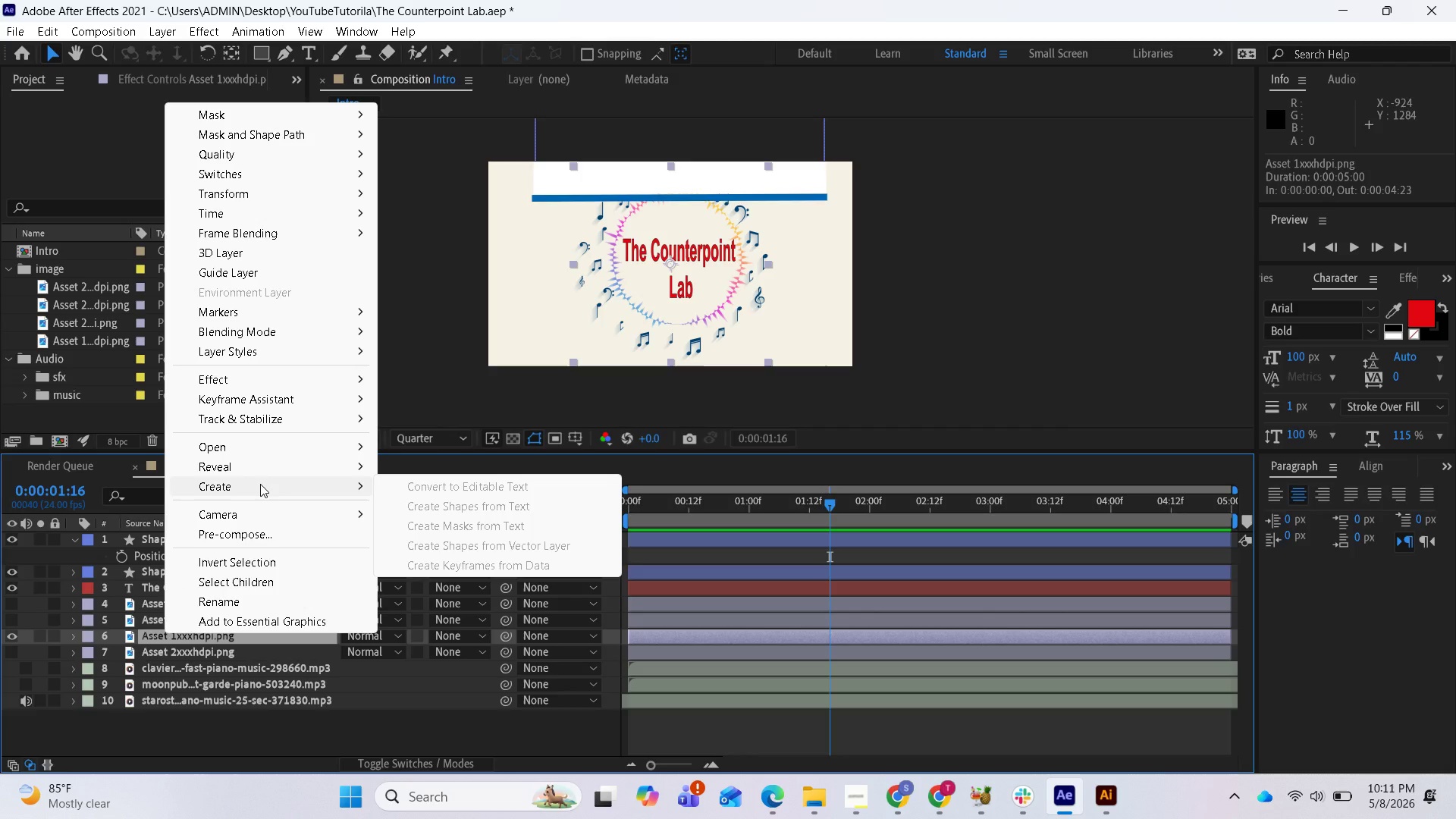 
mouse_move([312, 506])
 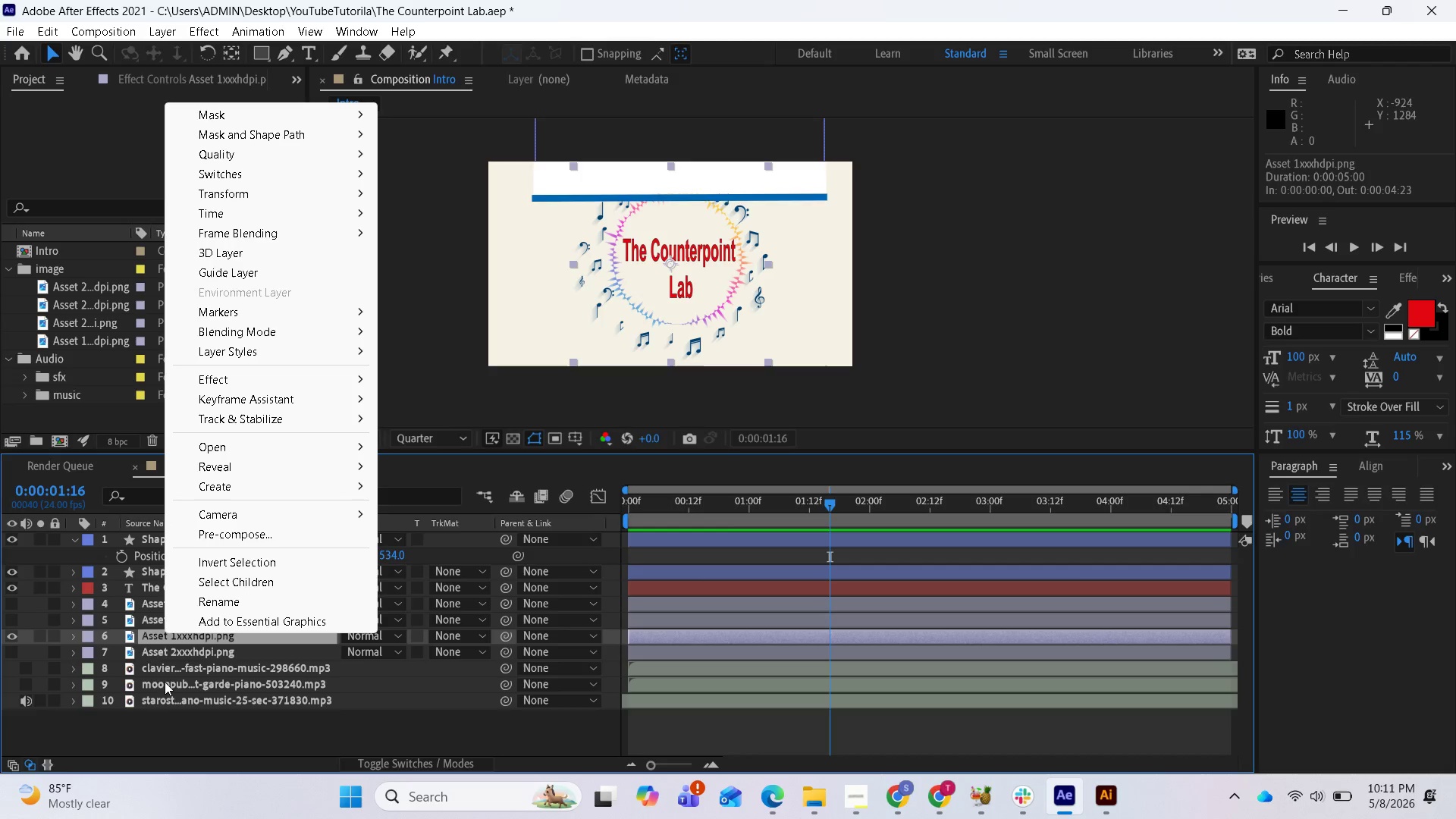 
wait(6.58)
 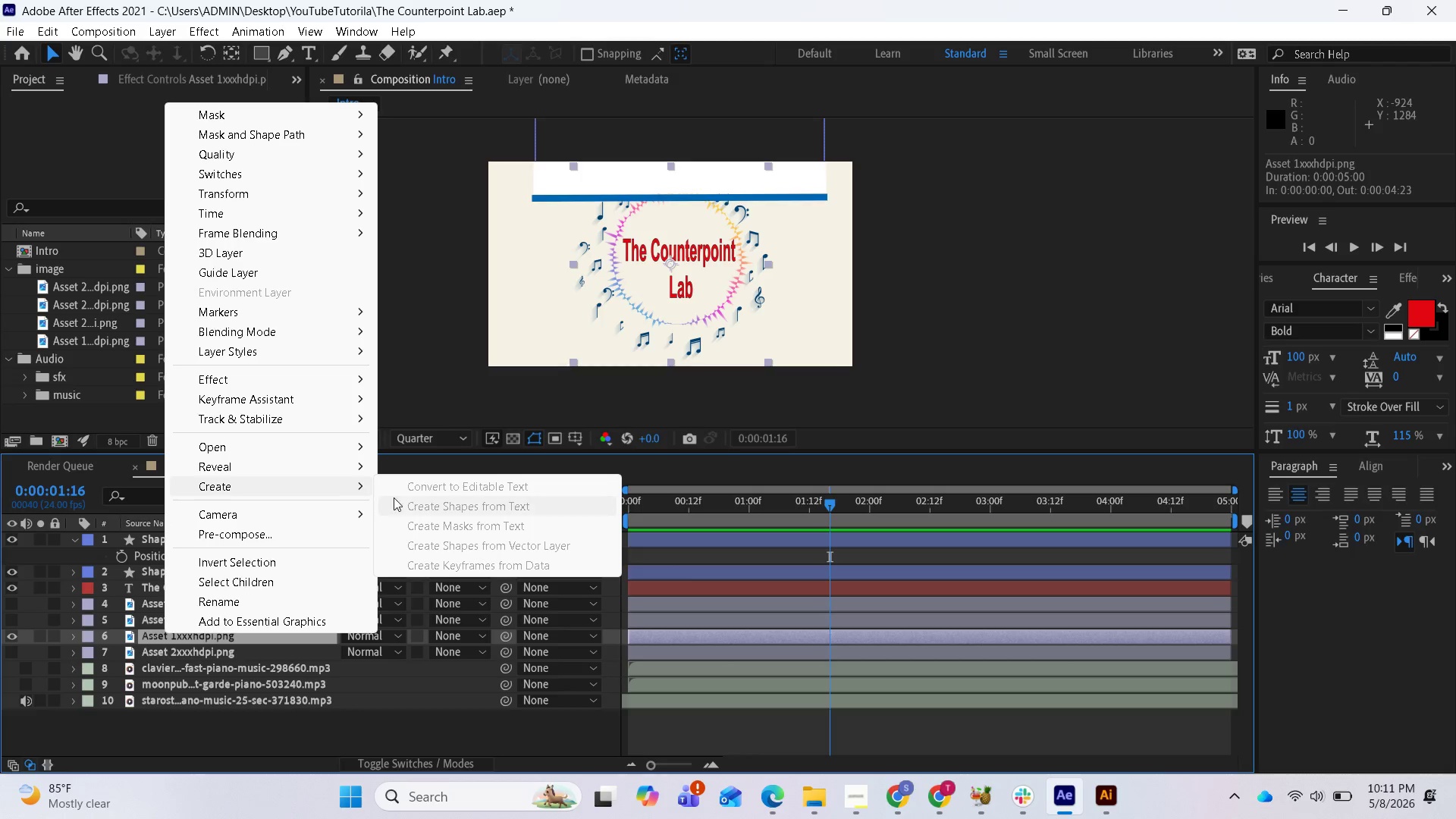 
left_click([144, 714])
 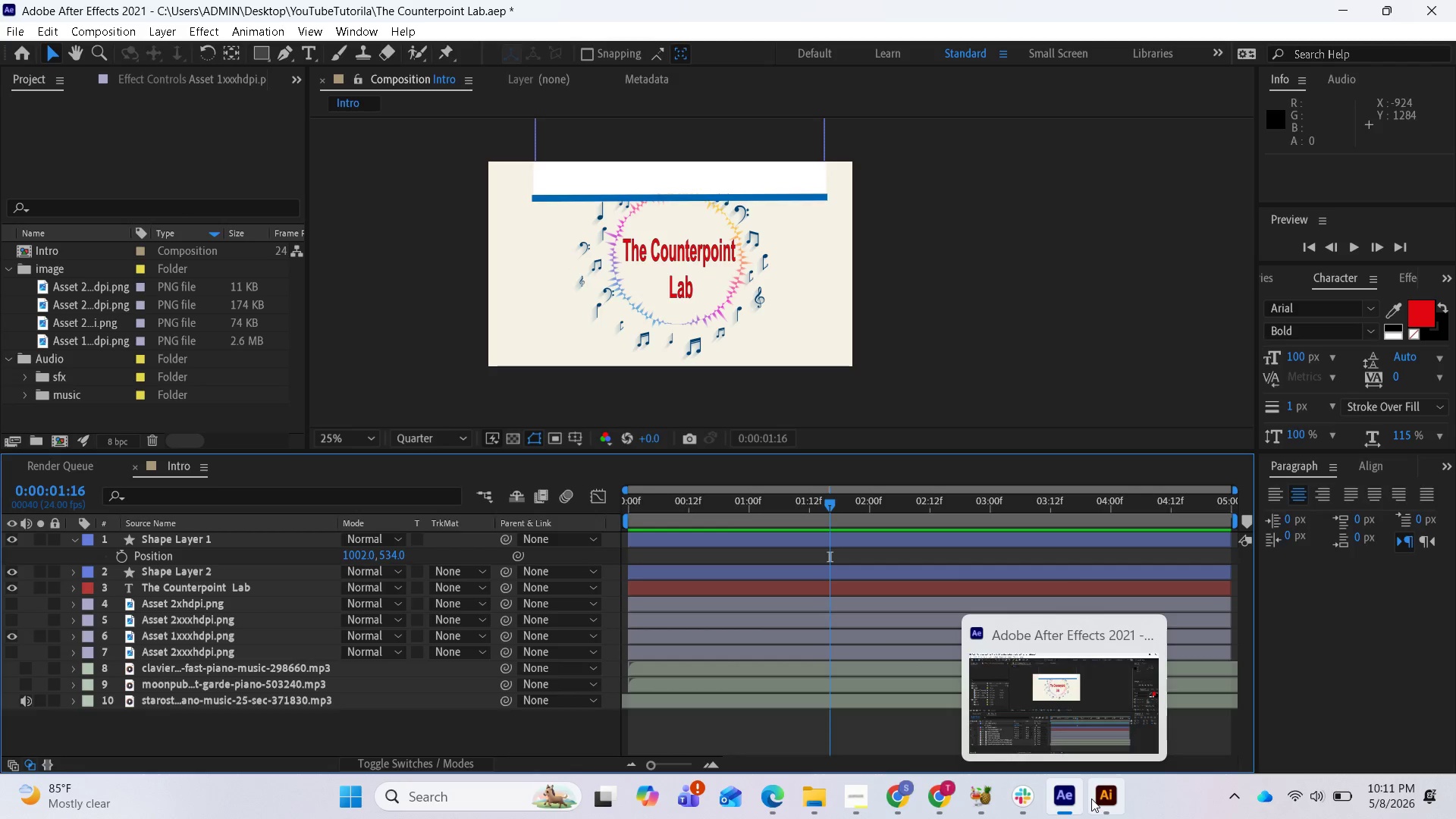 
left_click([1104, 799])
 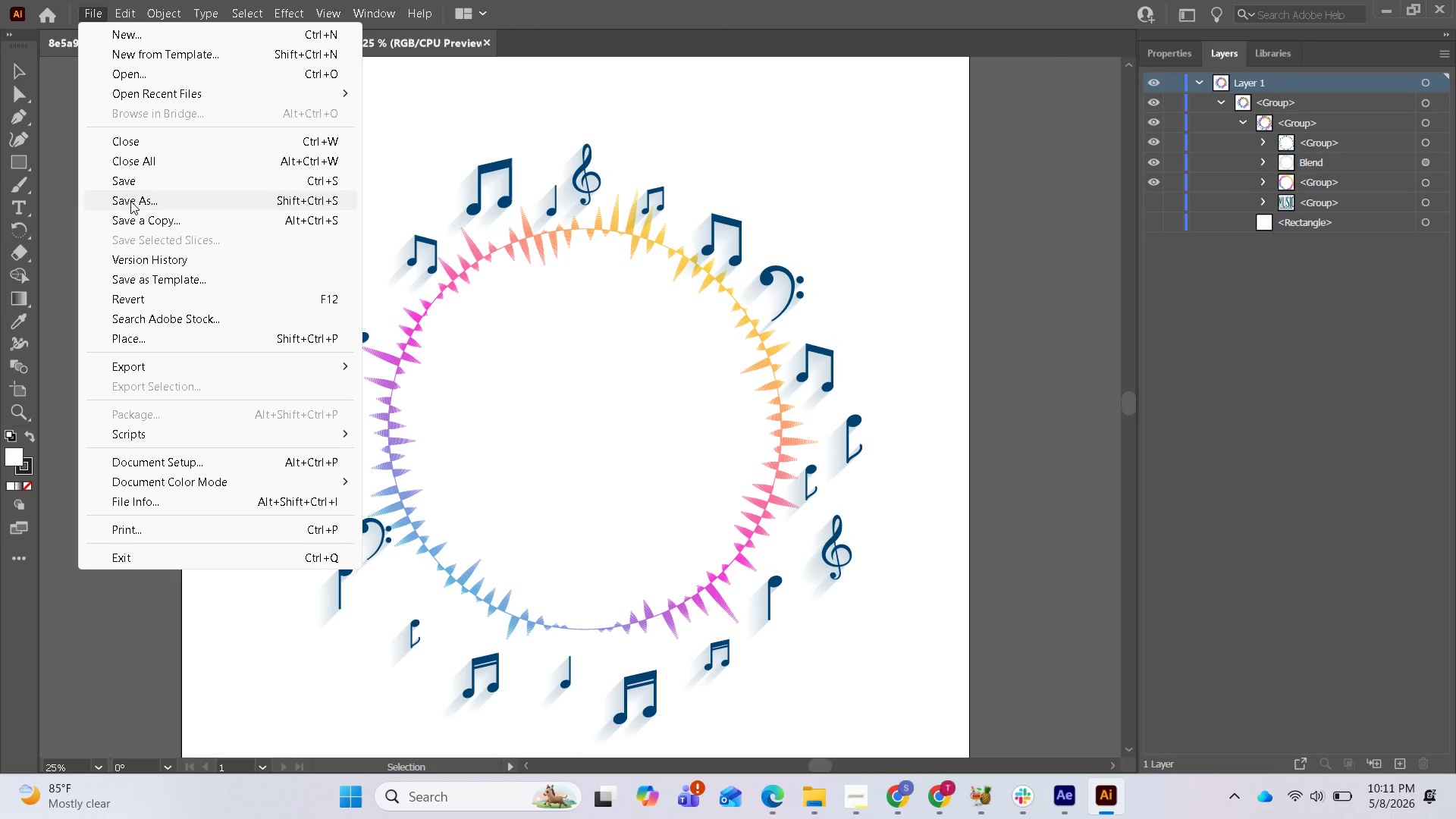 
wait(23.25)
 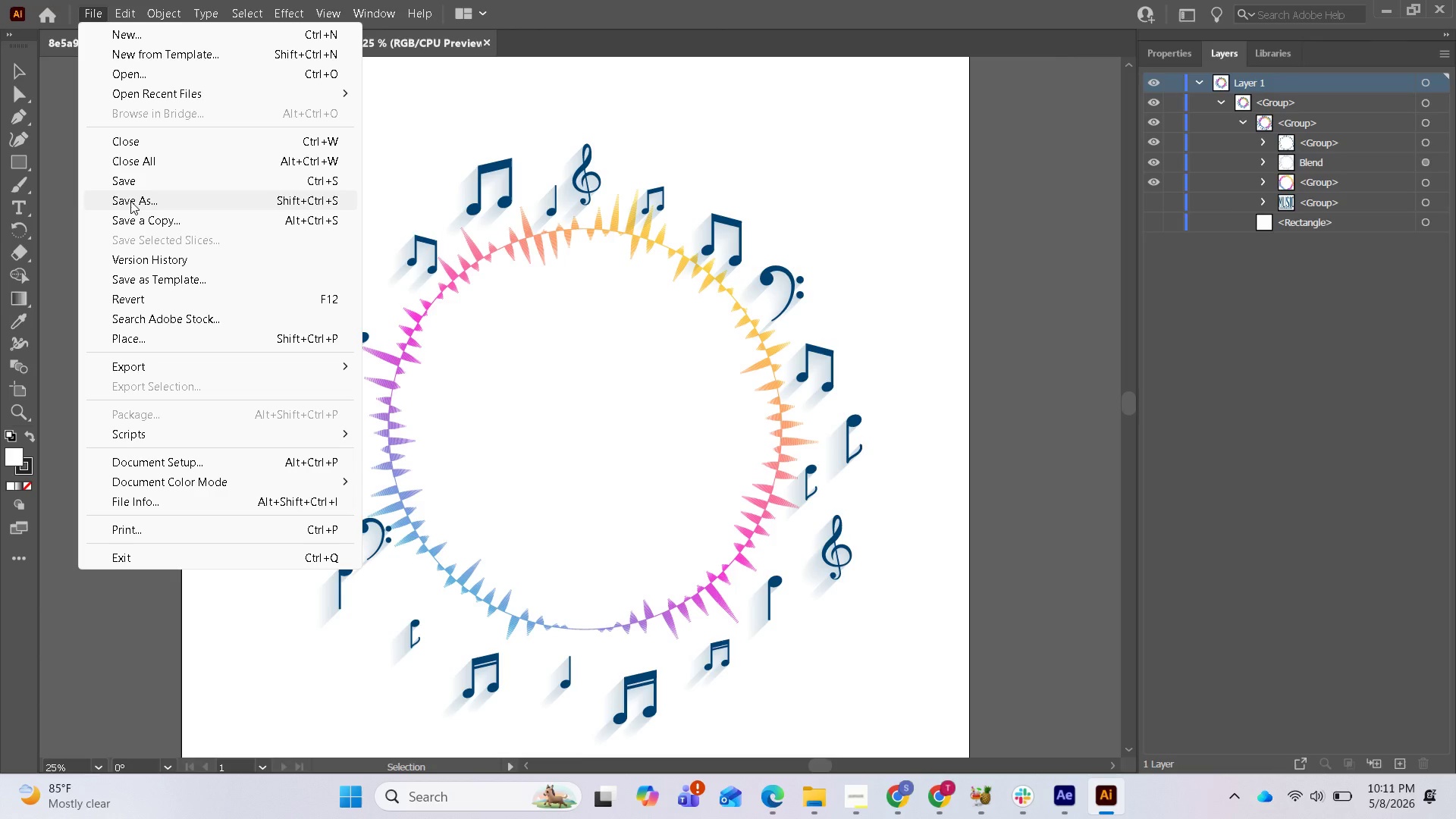 
left_click([130, 201])
 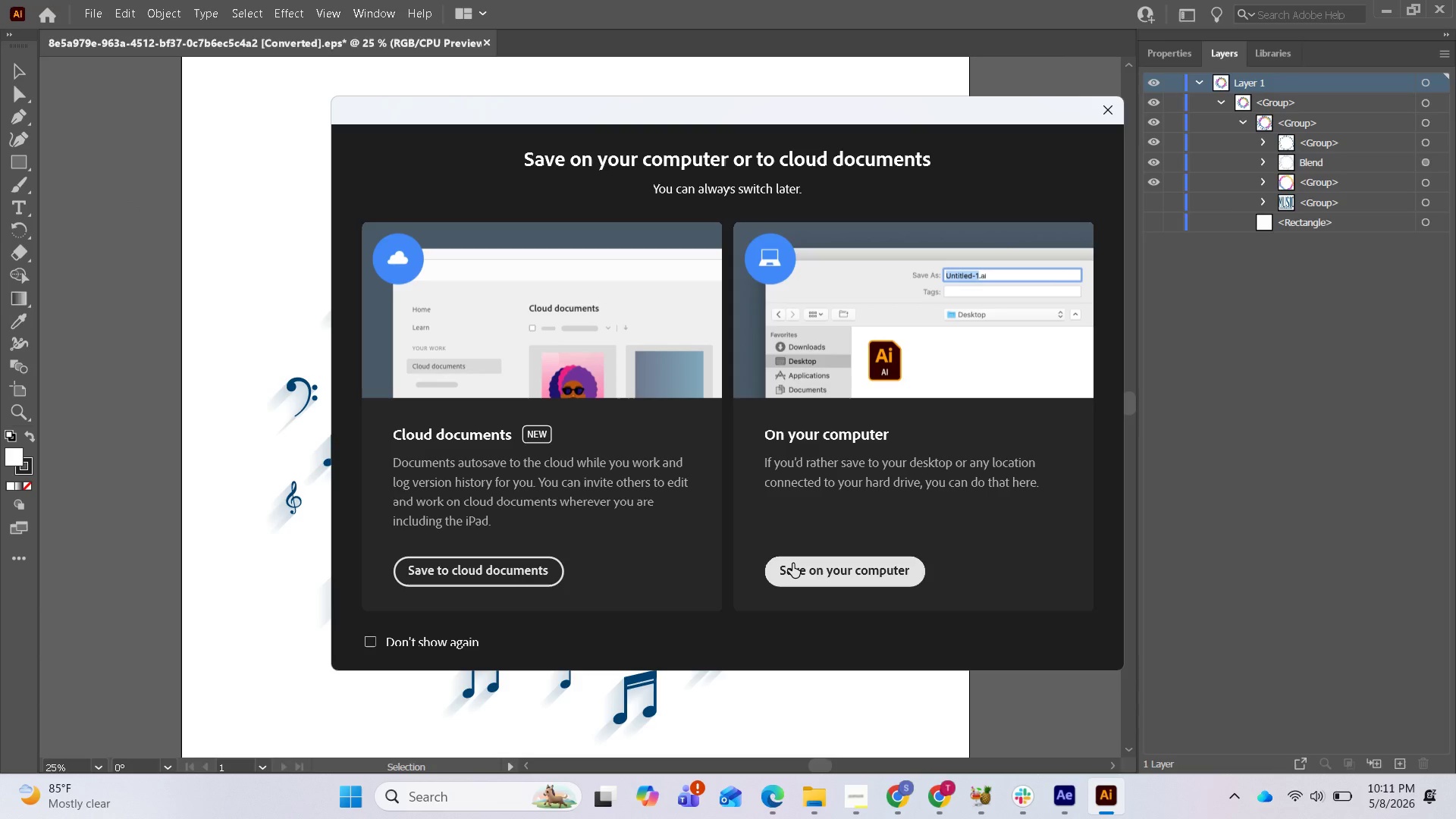 
wait(6.44)
 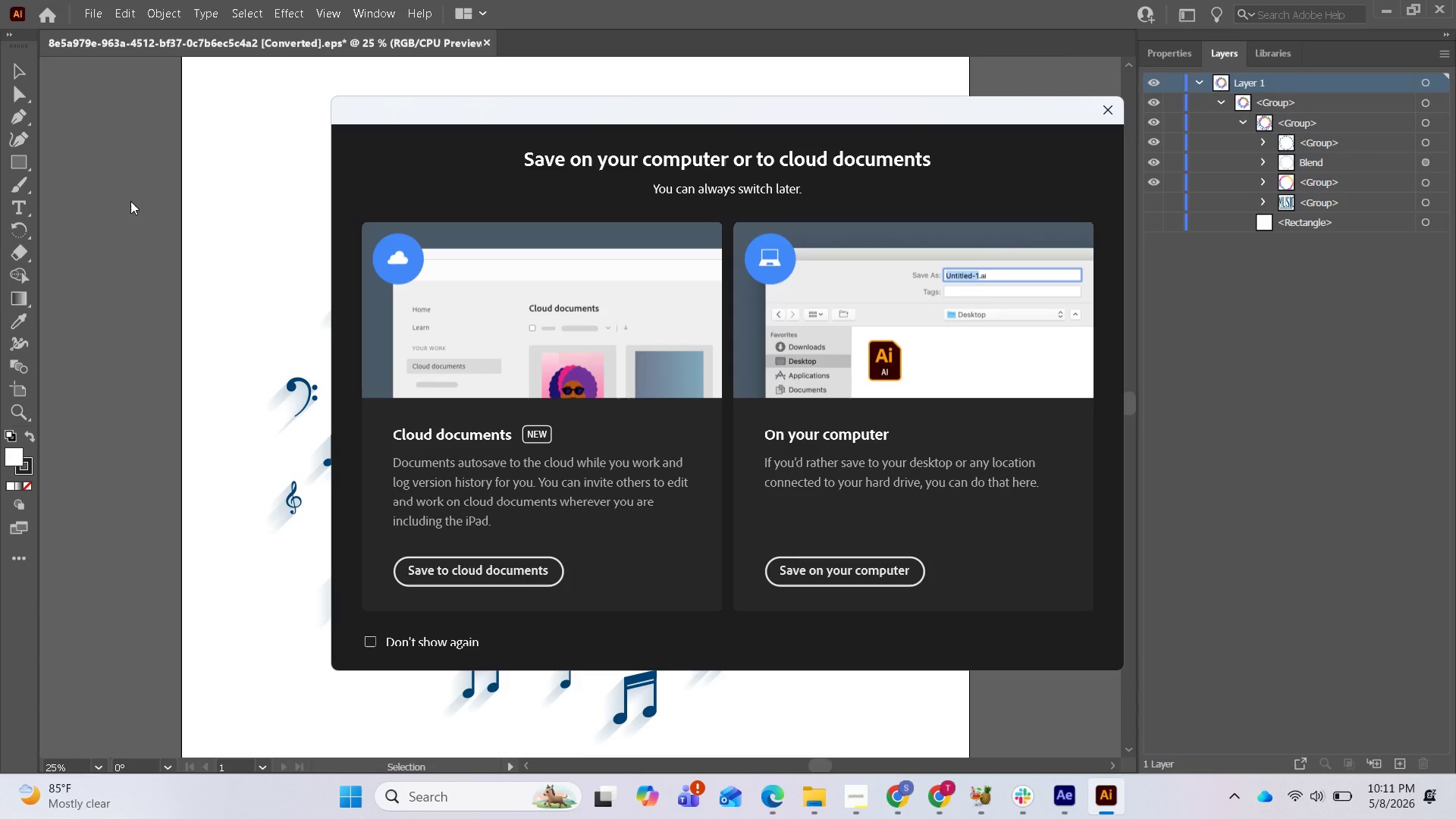 
left_click([792, 563])
 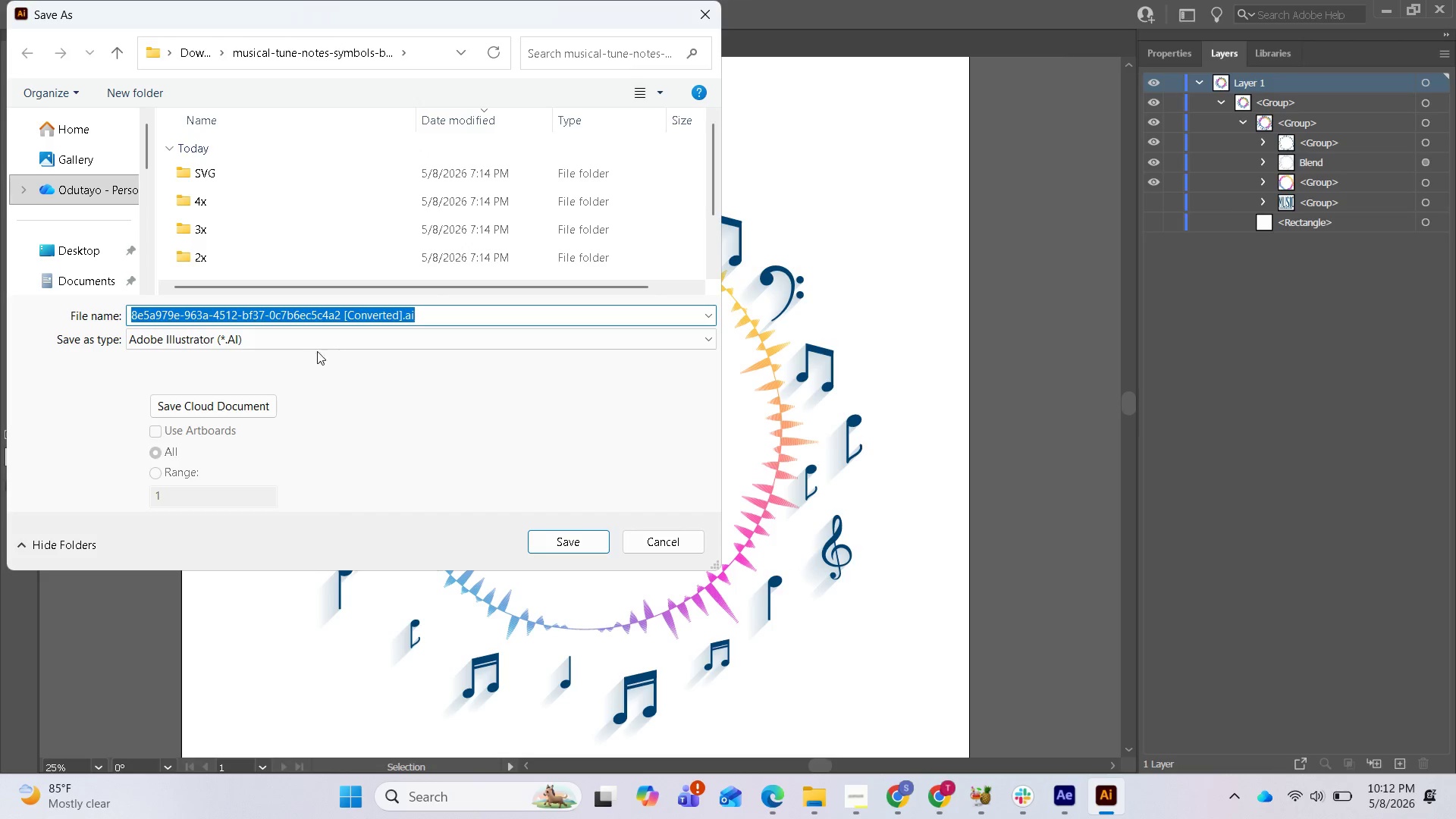 
wait(6.17)
 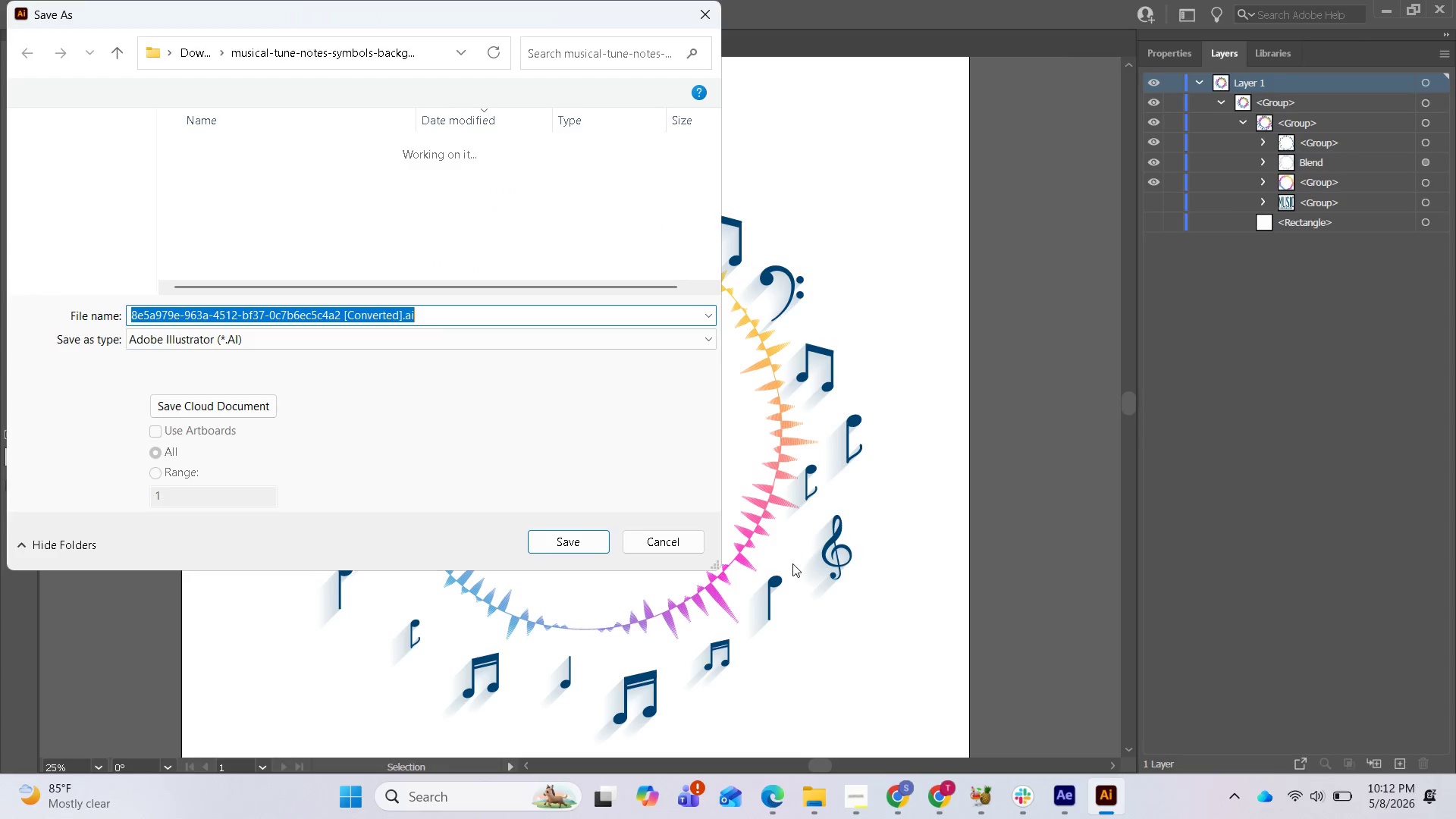 
scroll: coordinate [268, 218], scroll_direction: down, amount: 6.0
 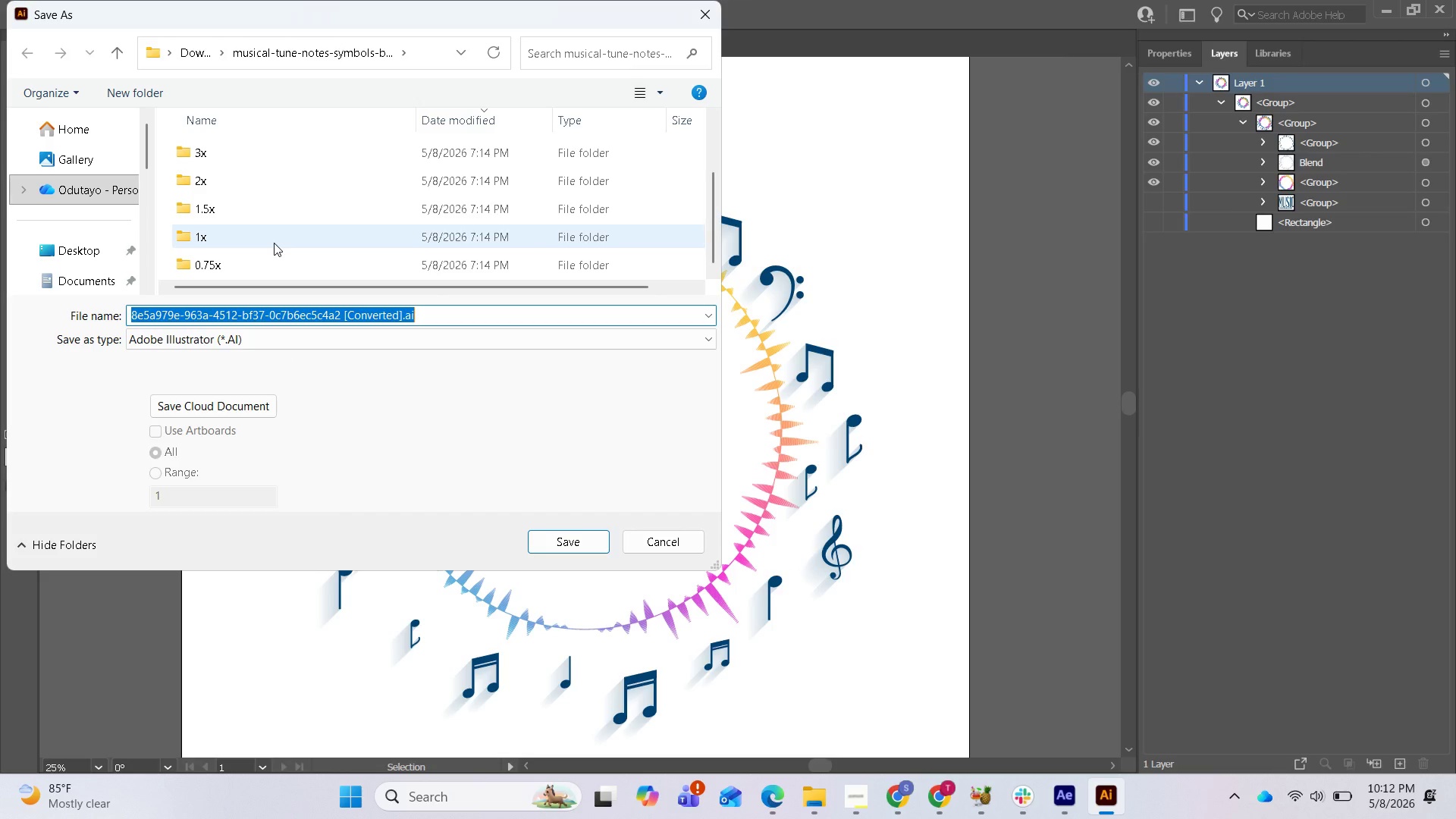 
scroll: coordinate [276, 244], scroll_direction: up, amount: 3.0
 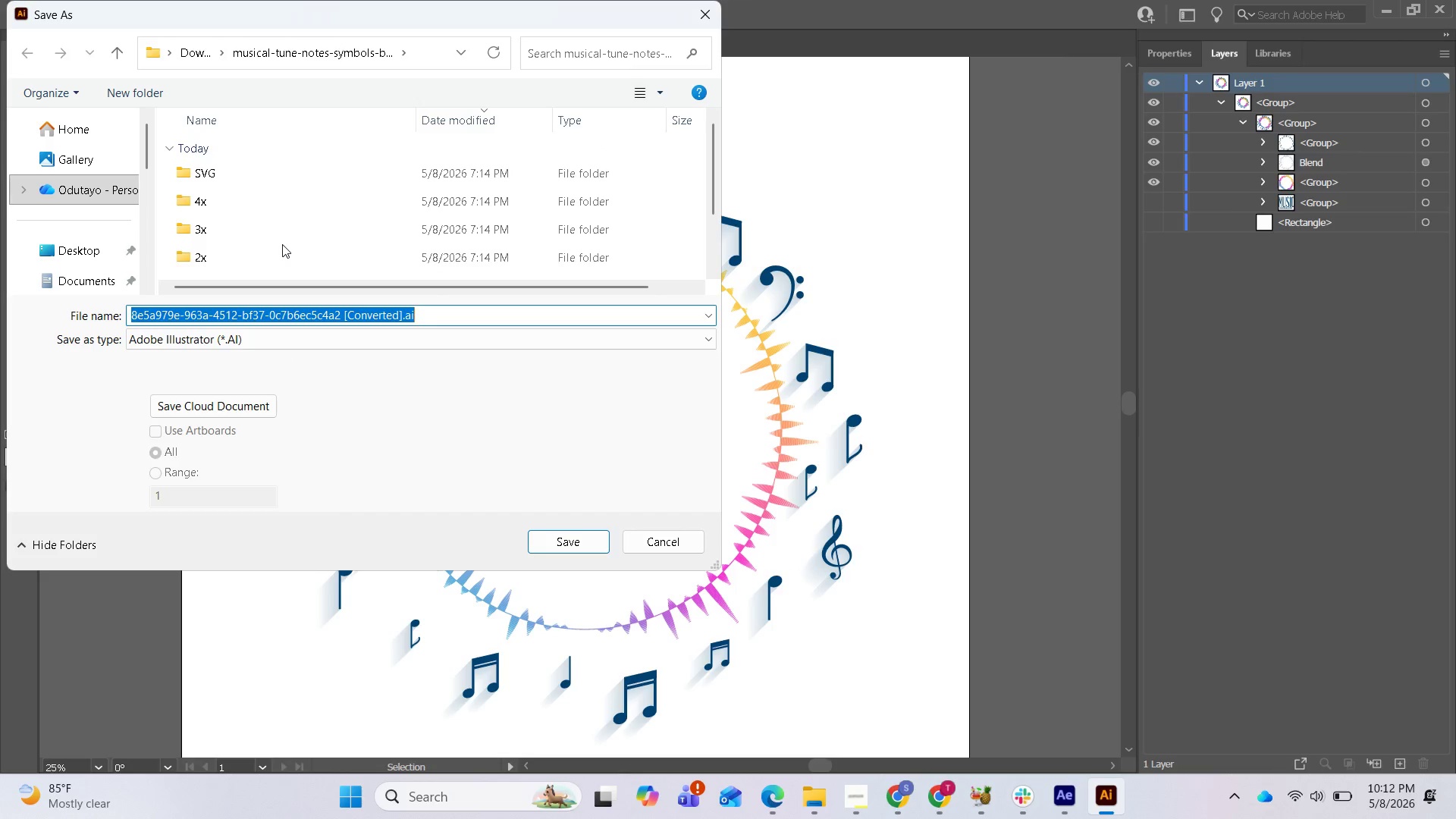 
scroll: coordinate [282, 244], scroll_direction: down, amount: 1.0
 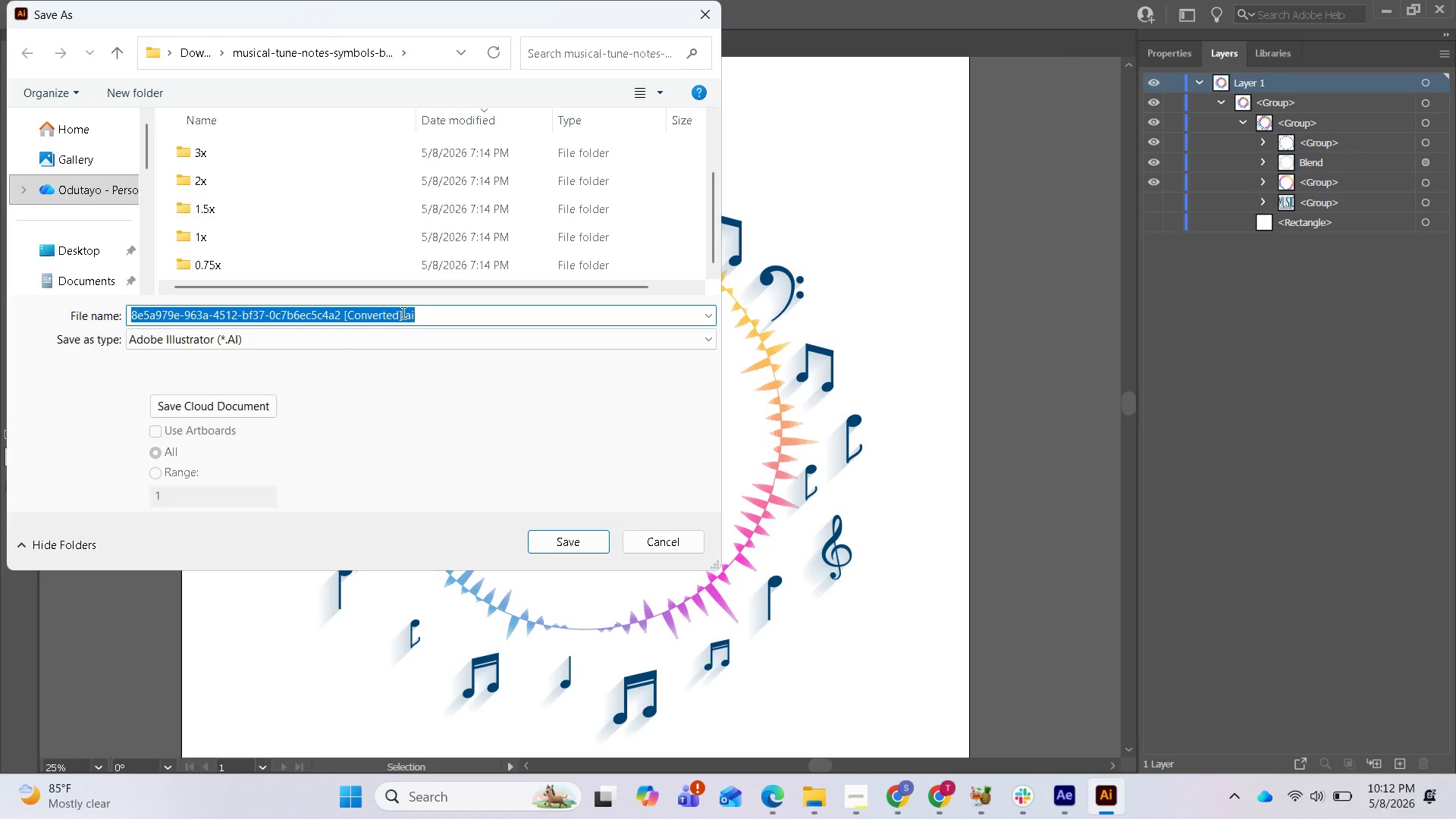 
wait(6.43)
 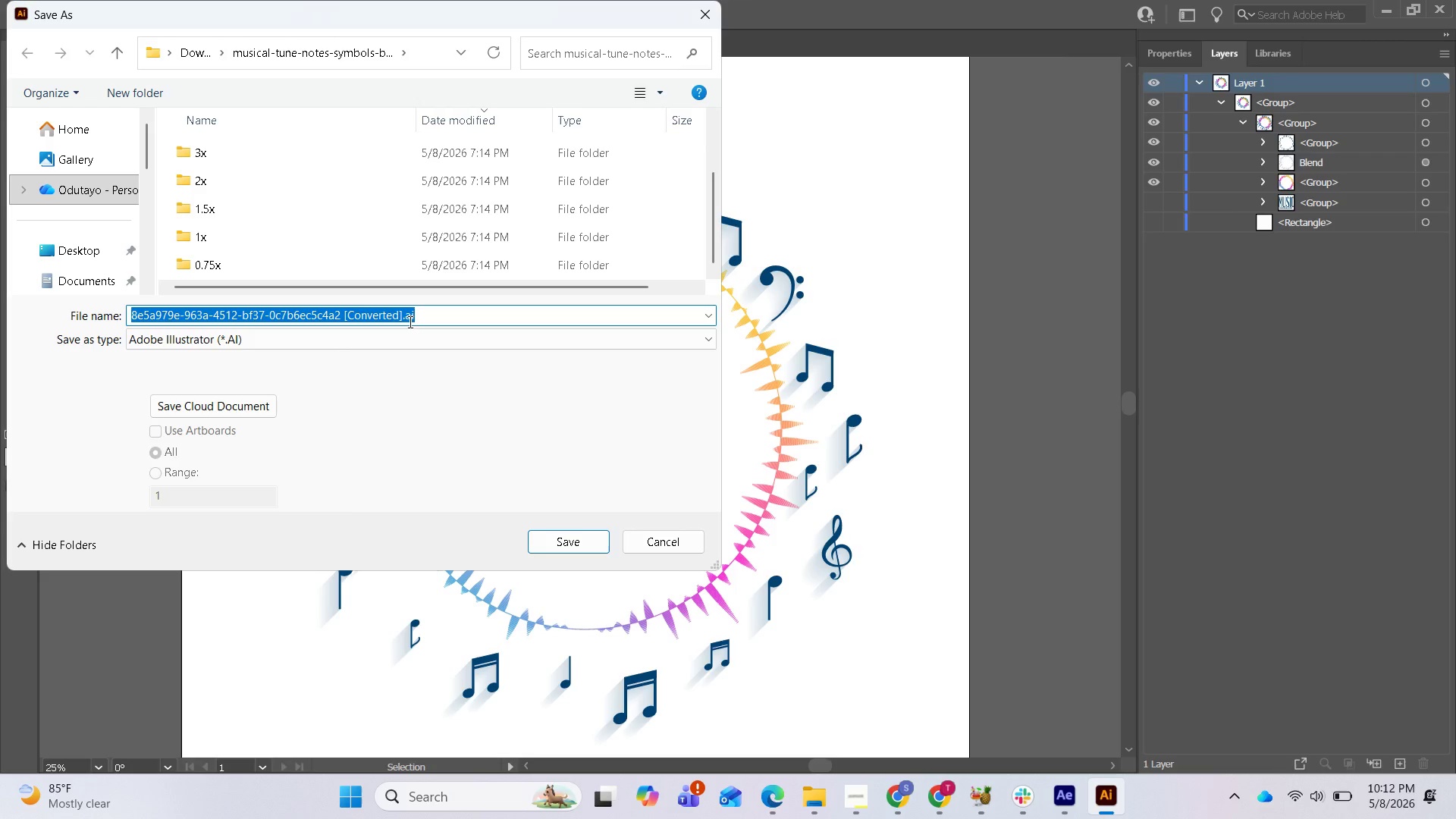 
left_click_drag(start_coordinate=[402, 312], to_coordinate=[127, 315])
 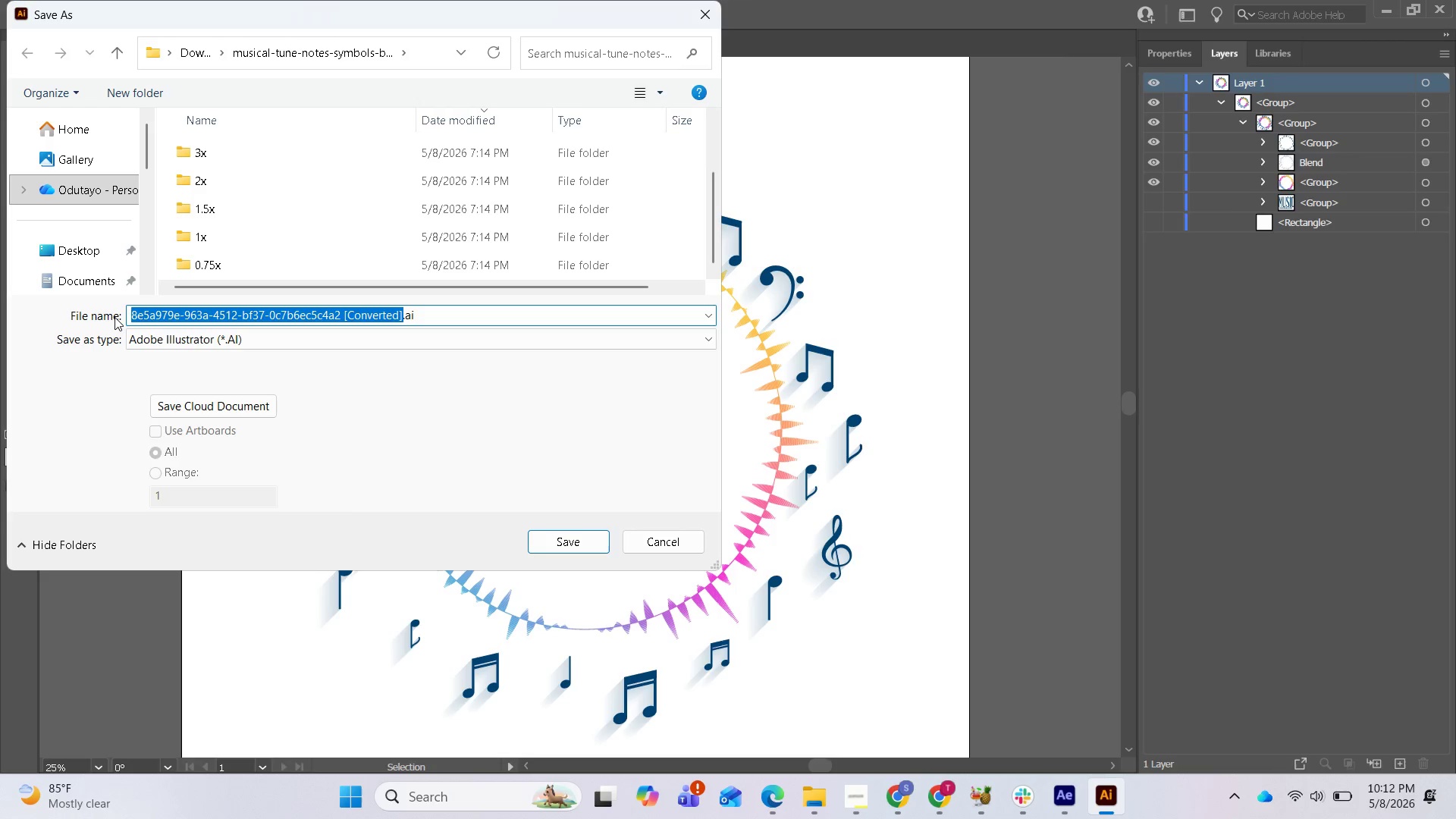 
type(mus)
 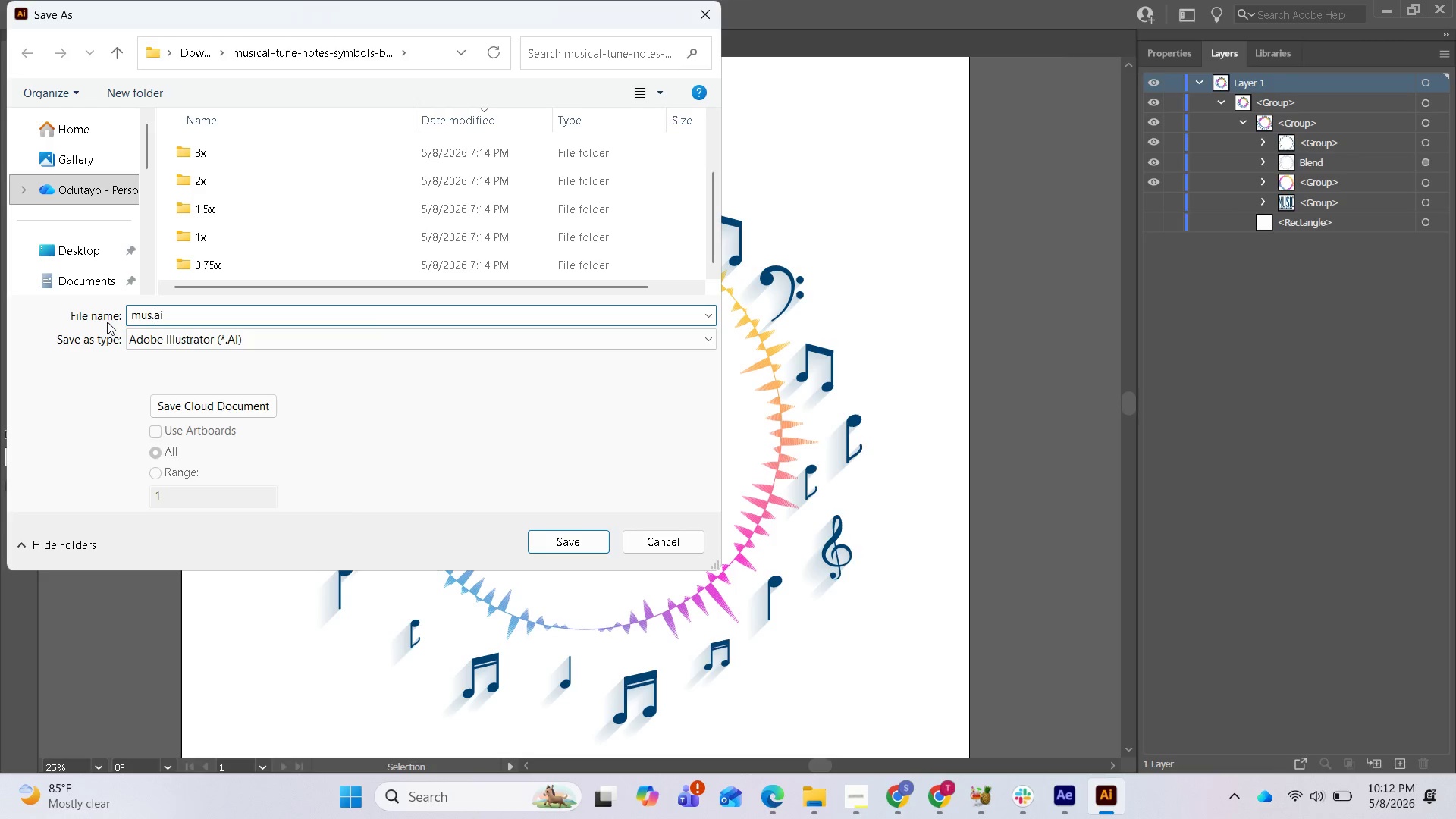 
type(ic)
 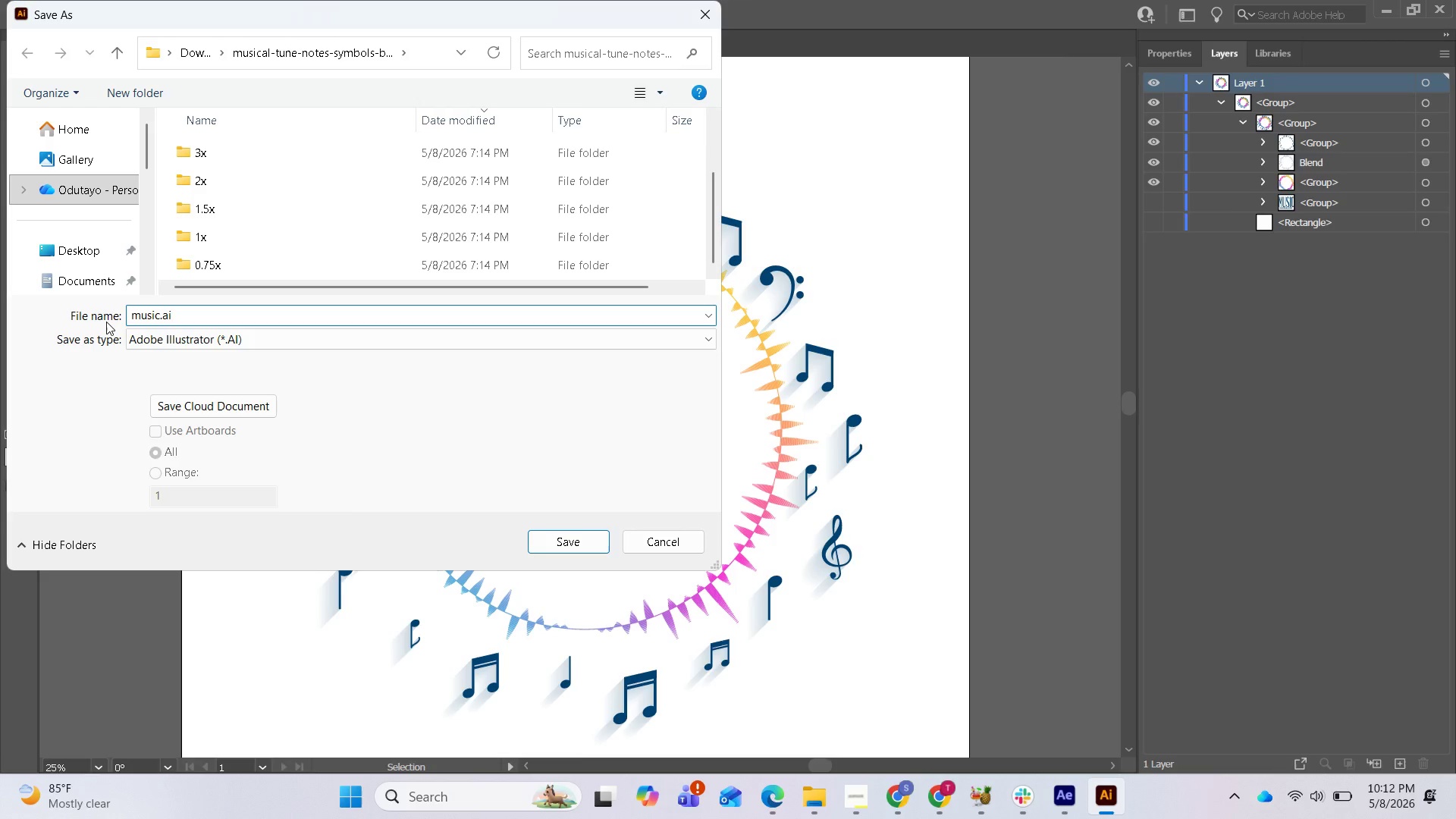 
key(Enter)
 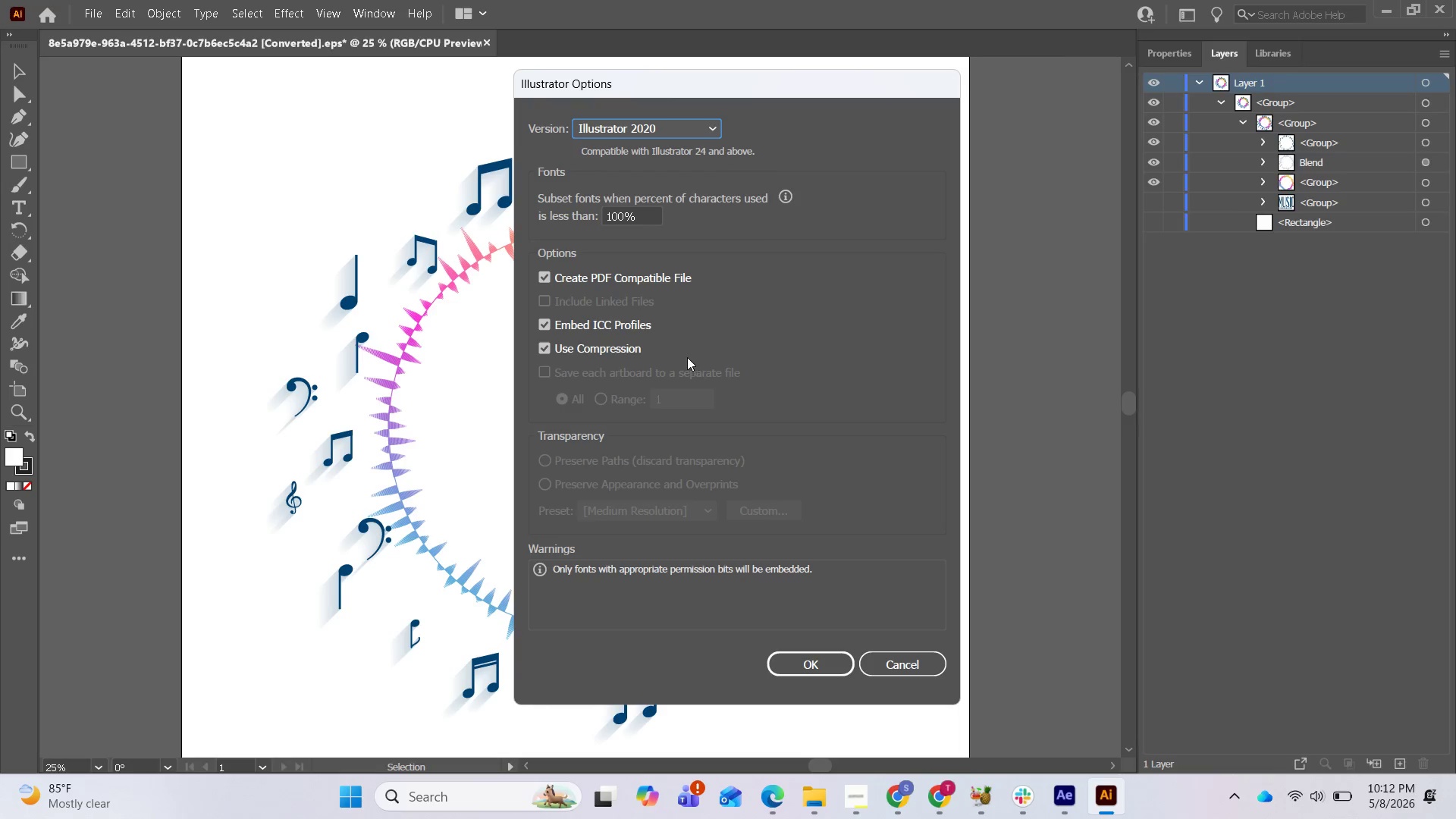 
wait(13.47)
 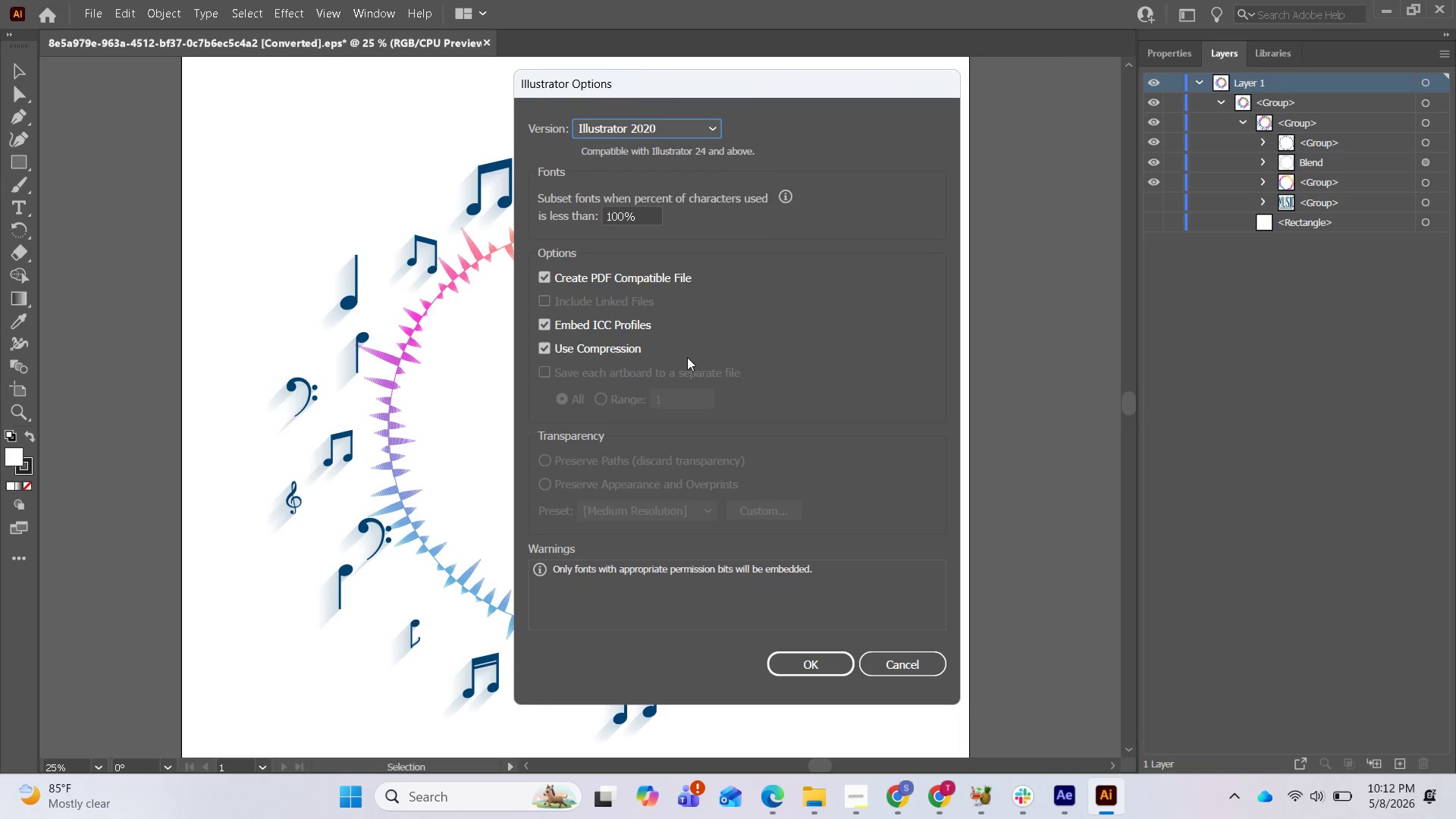 
left_click([544, 373])
 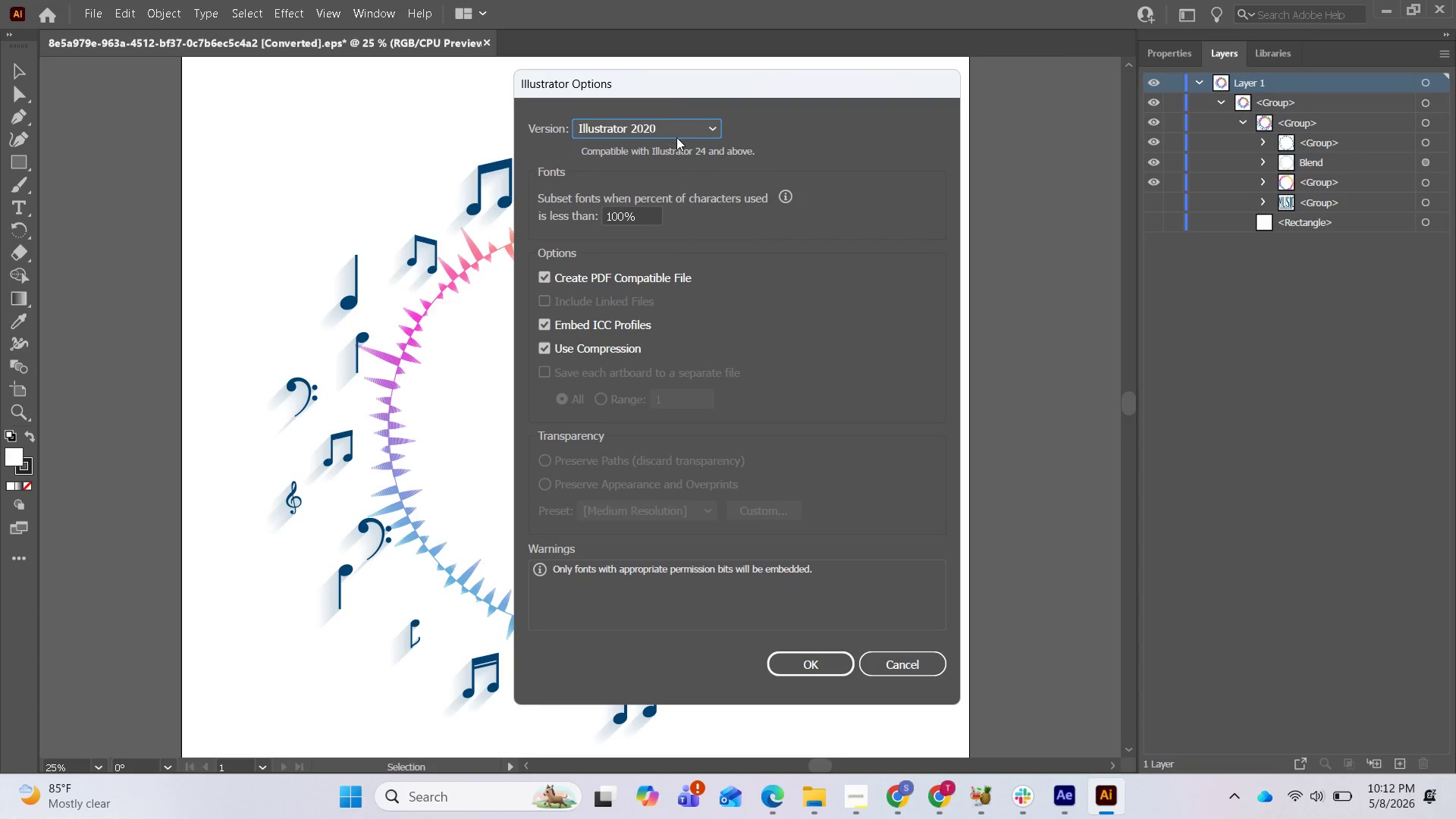 
left_click([679, 130])
 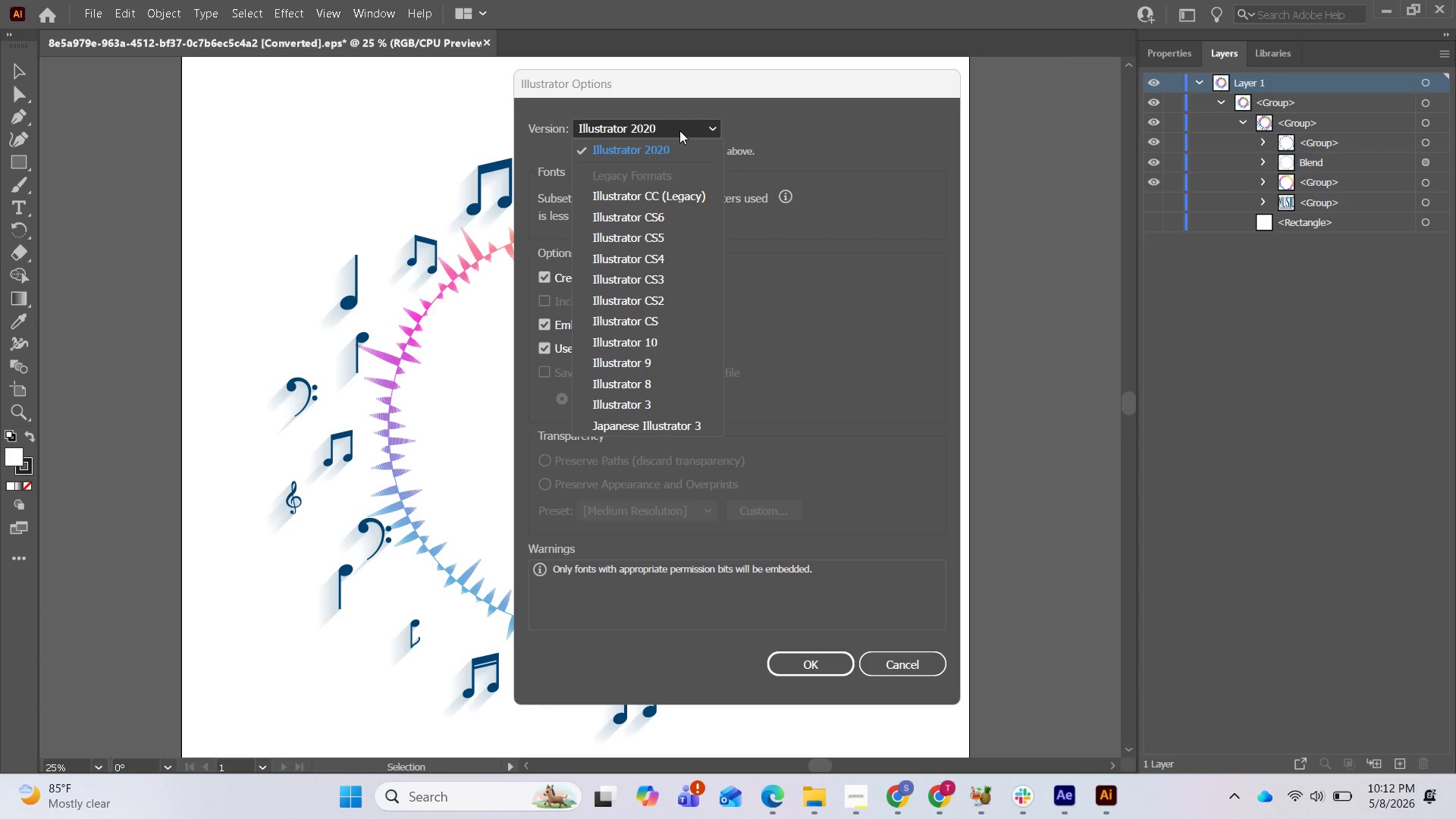 
left_click([679, 130])
 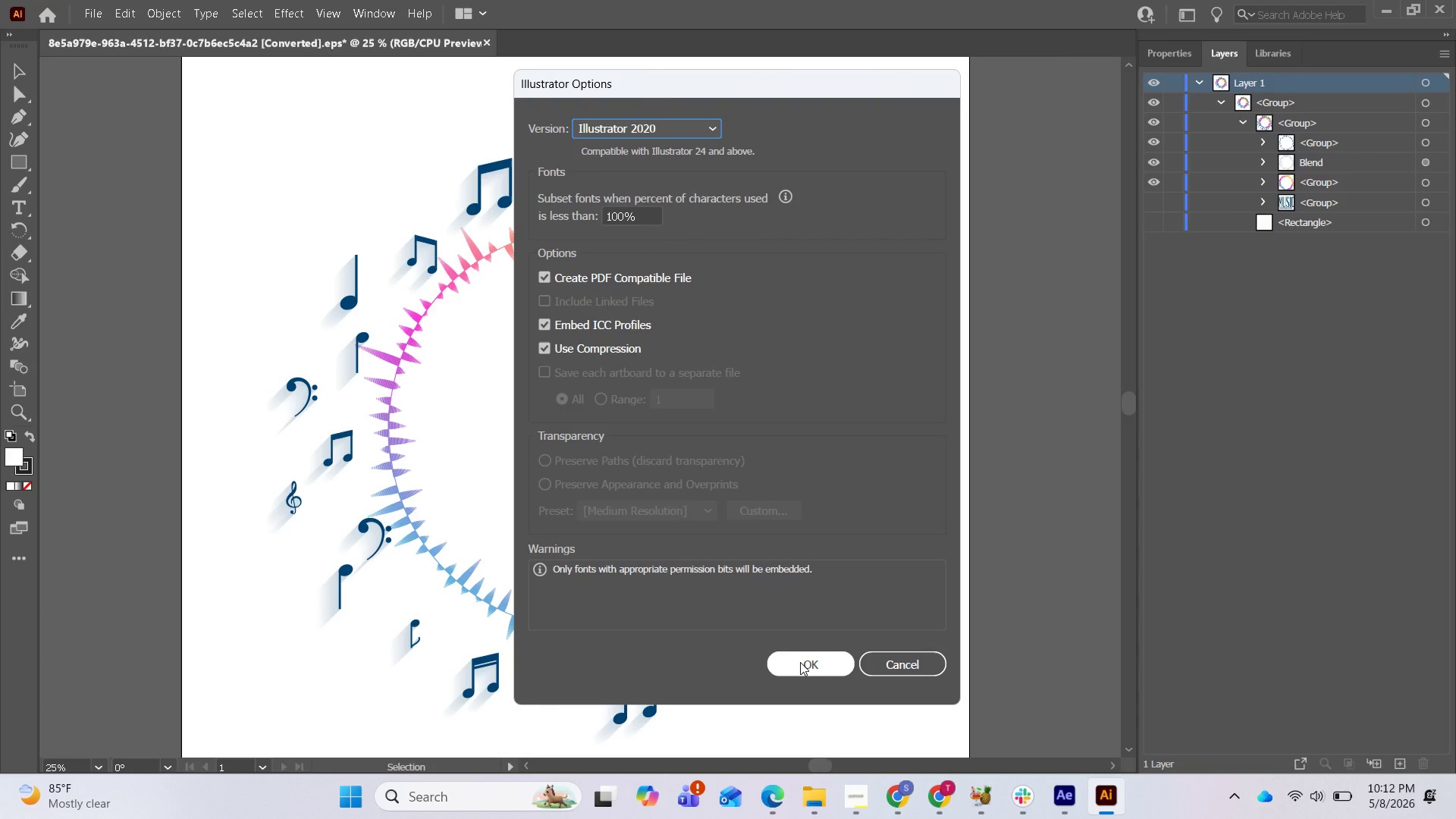 
wait(13.81)
 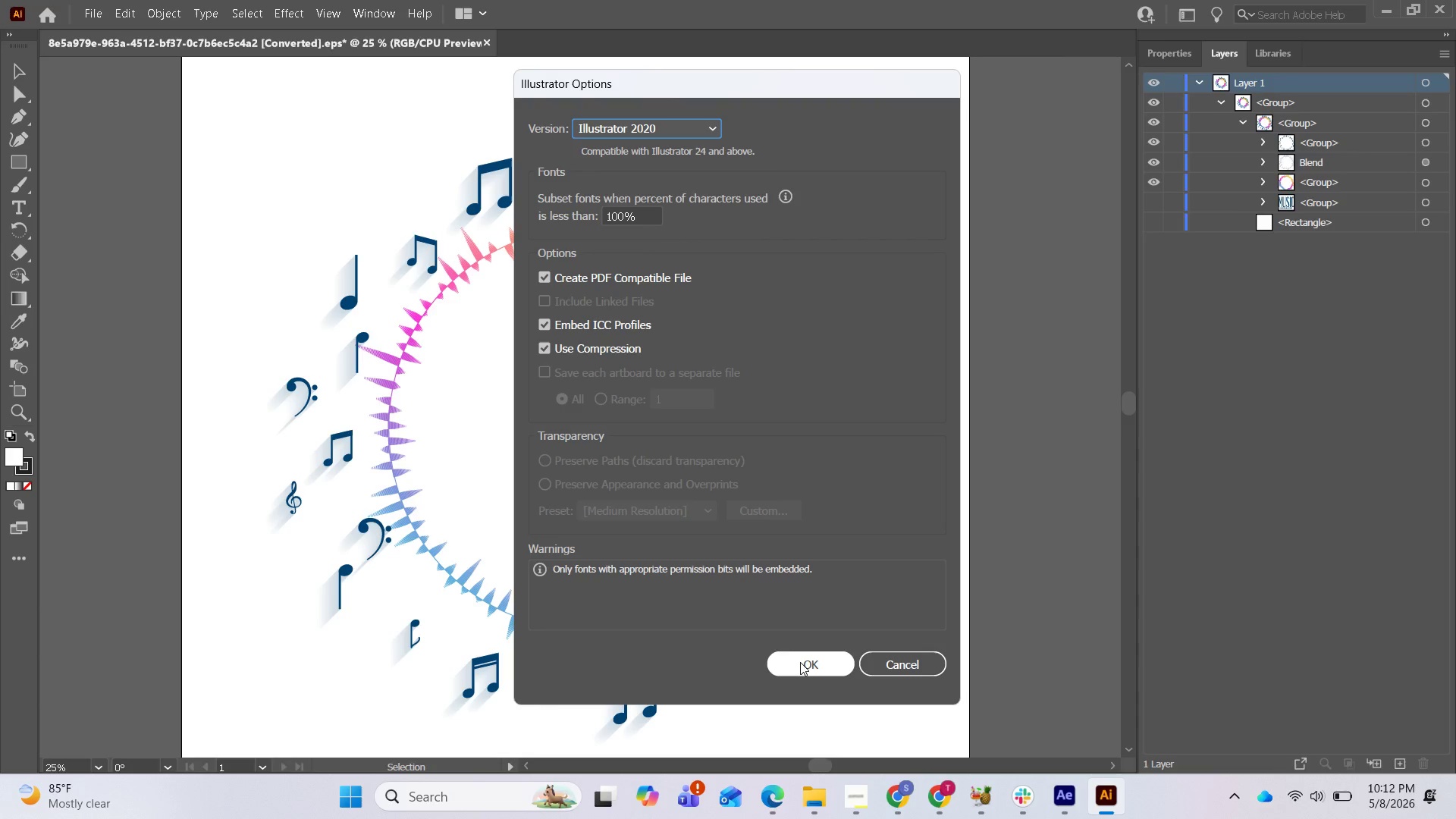 
left_click([689, 123])
 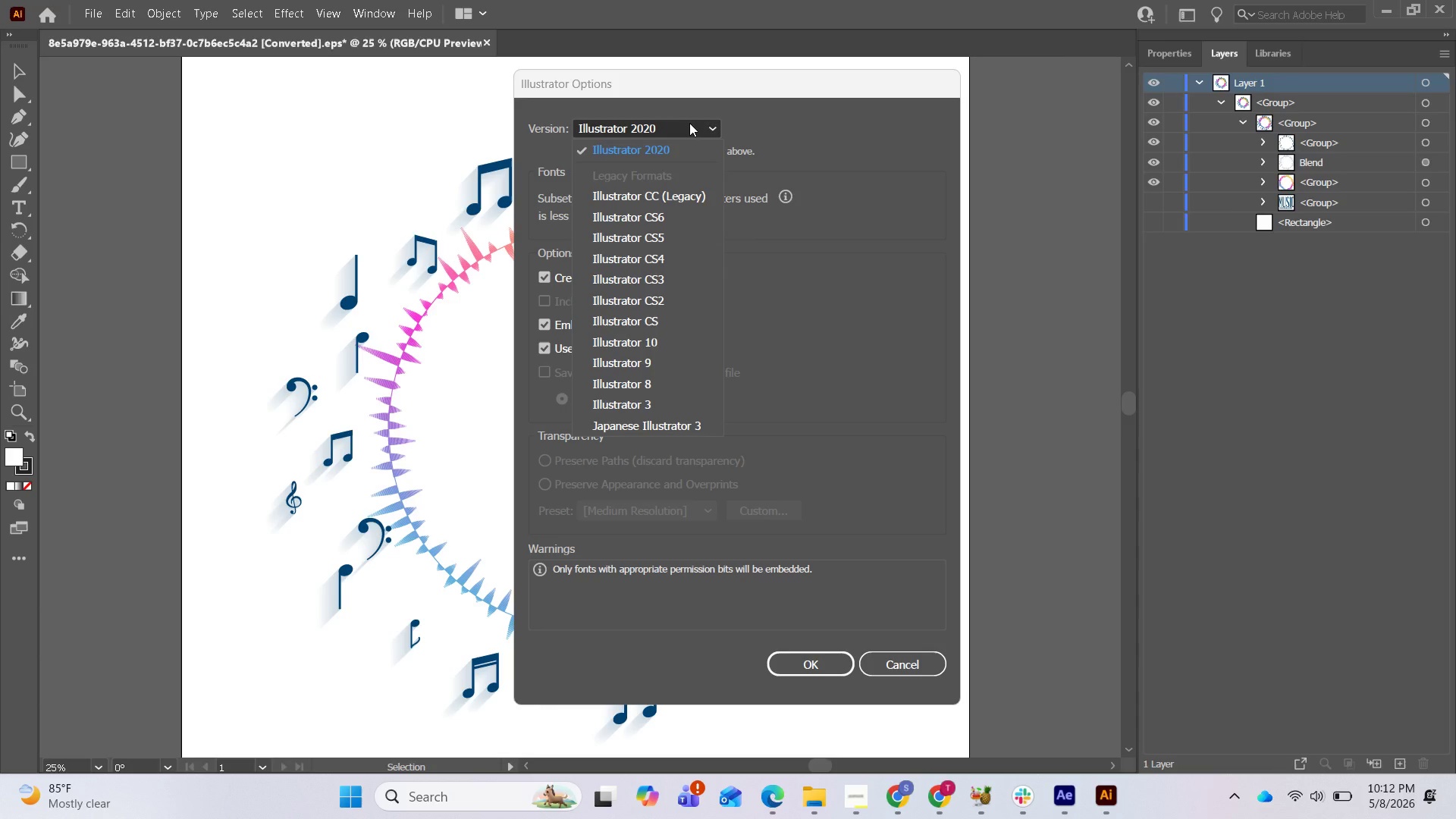 
left_click([689, 123])
 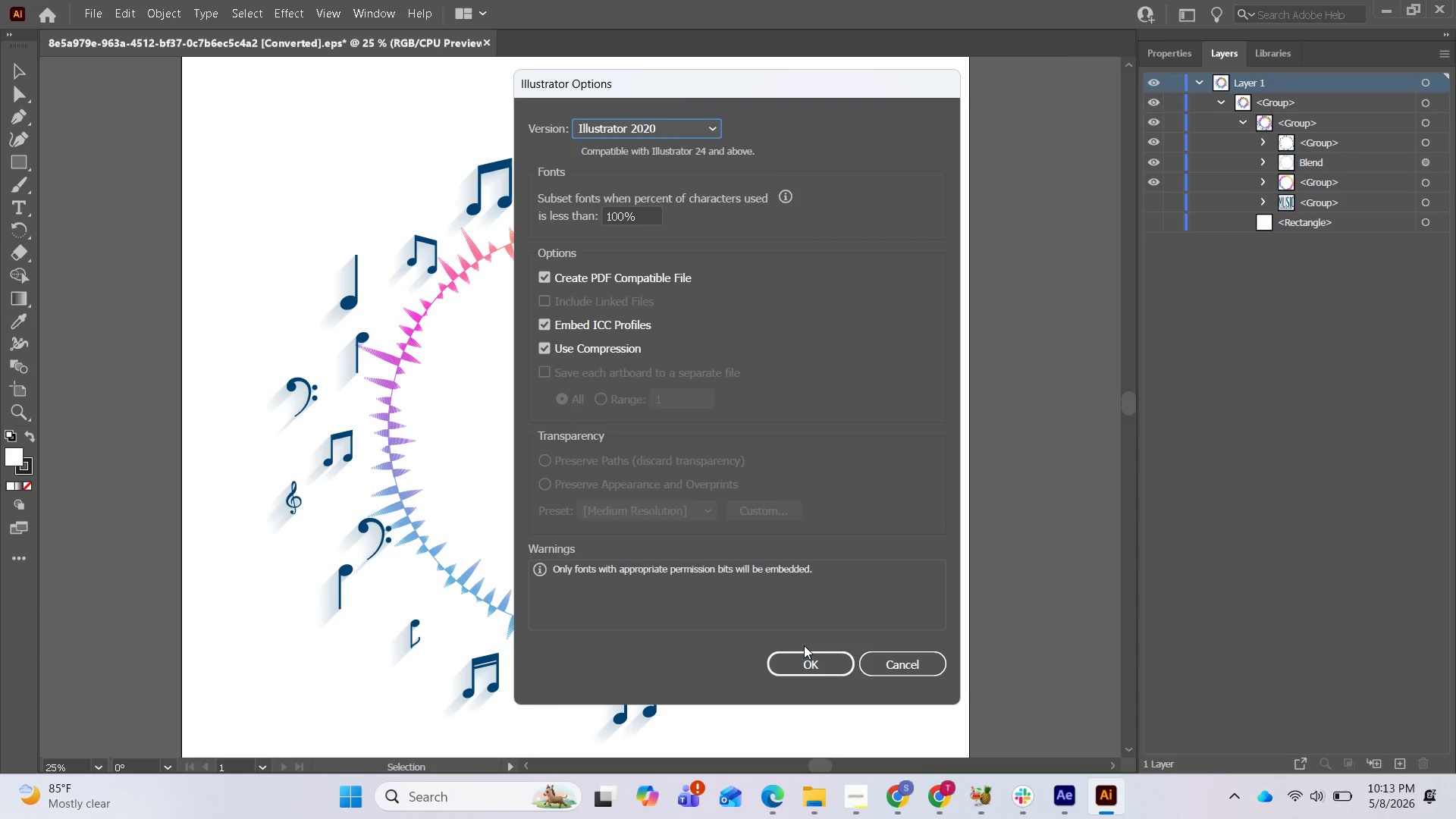 
left_click([577, 303])
 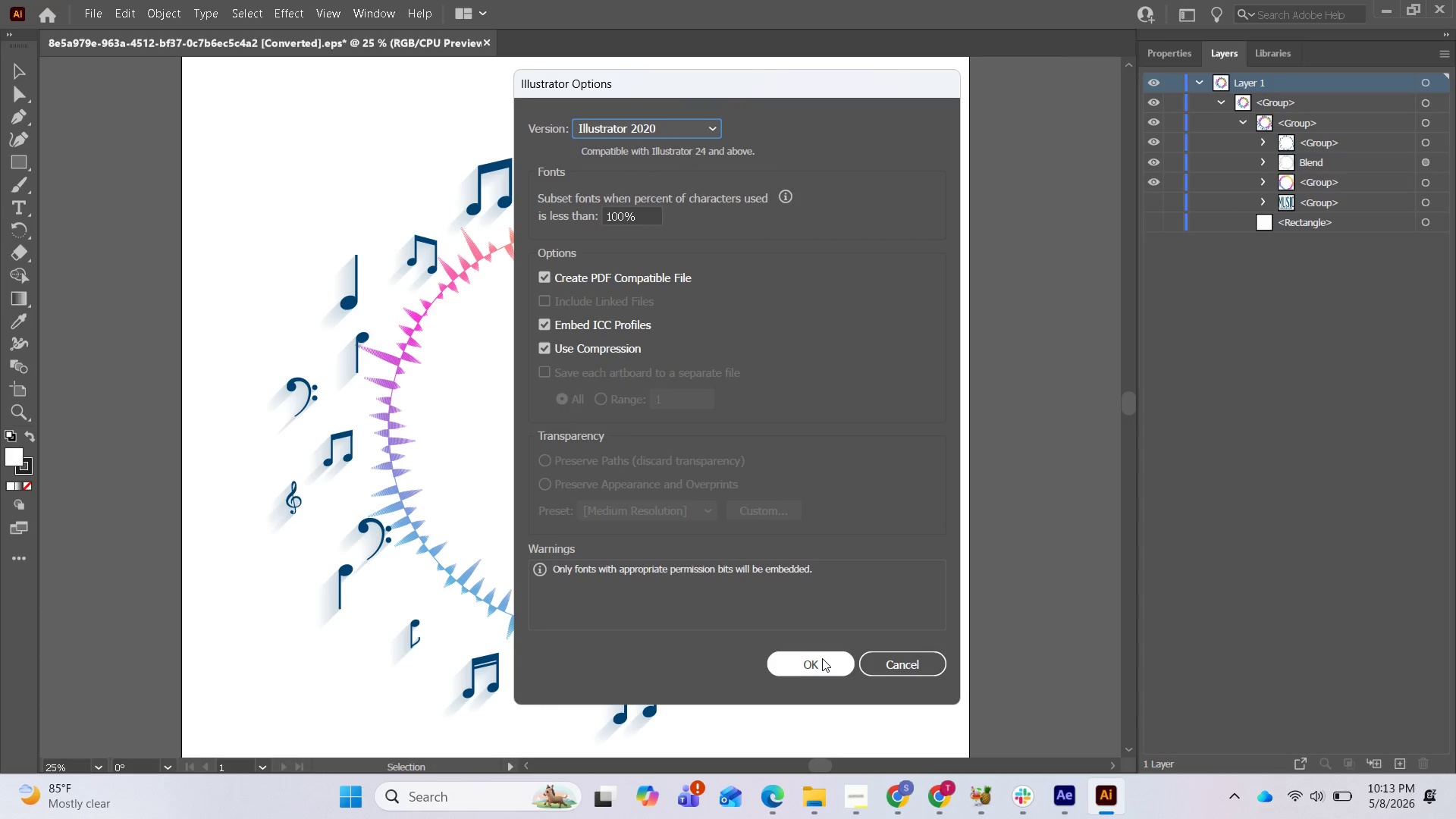 
left_click([822, 654])
 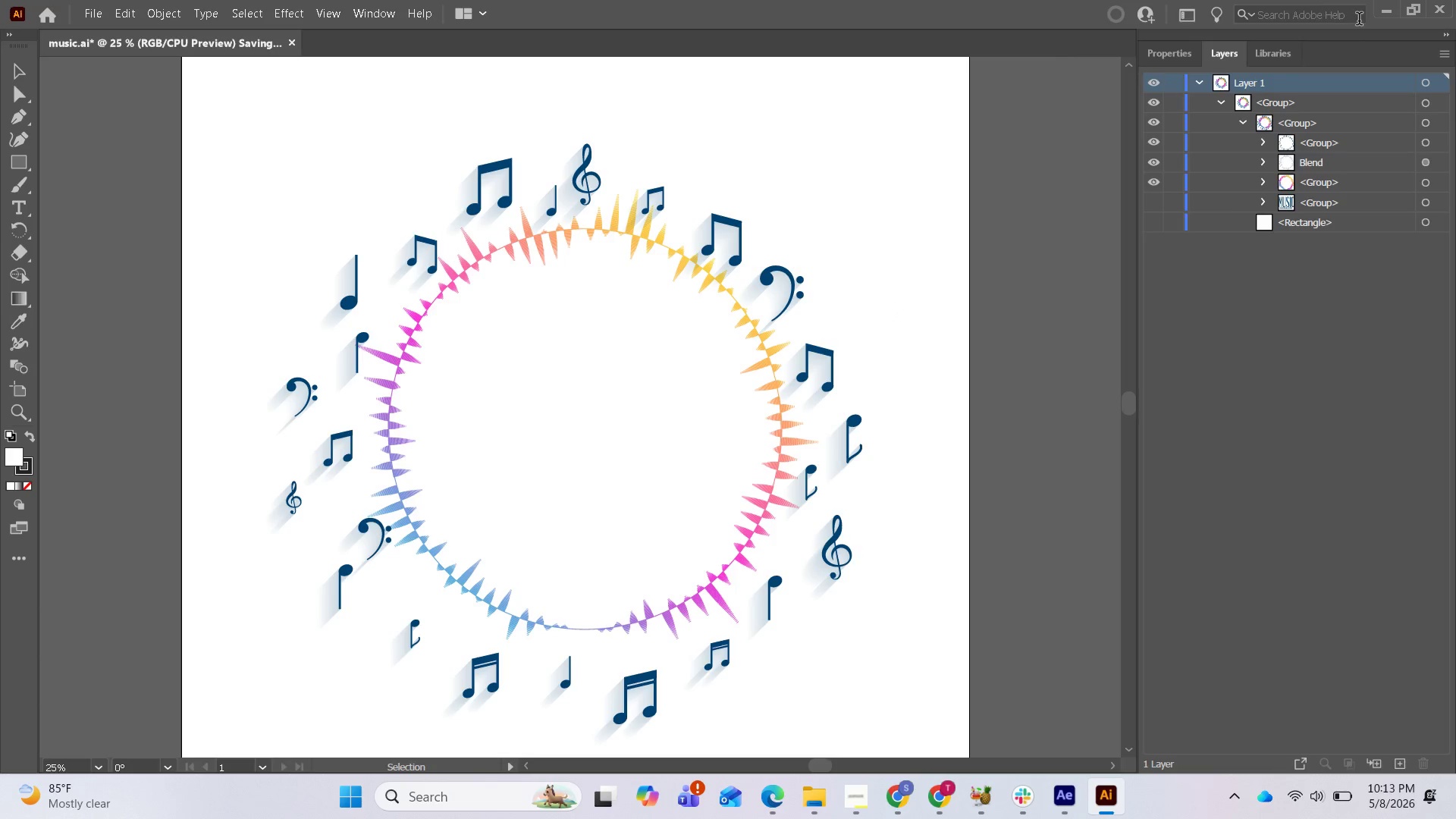 
left_click([1379, 13])
 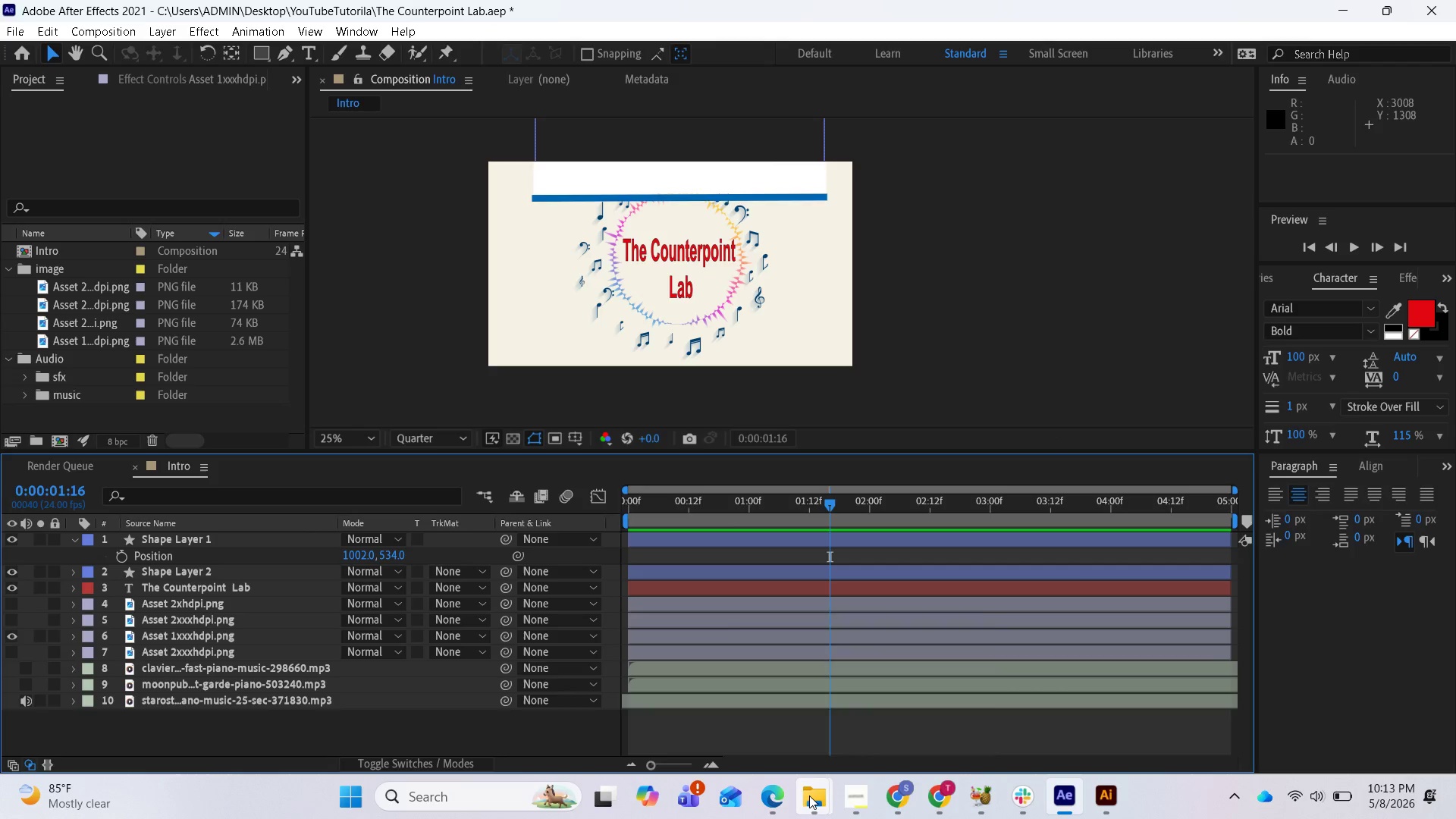 
left_click([868, 697])
 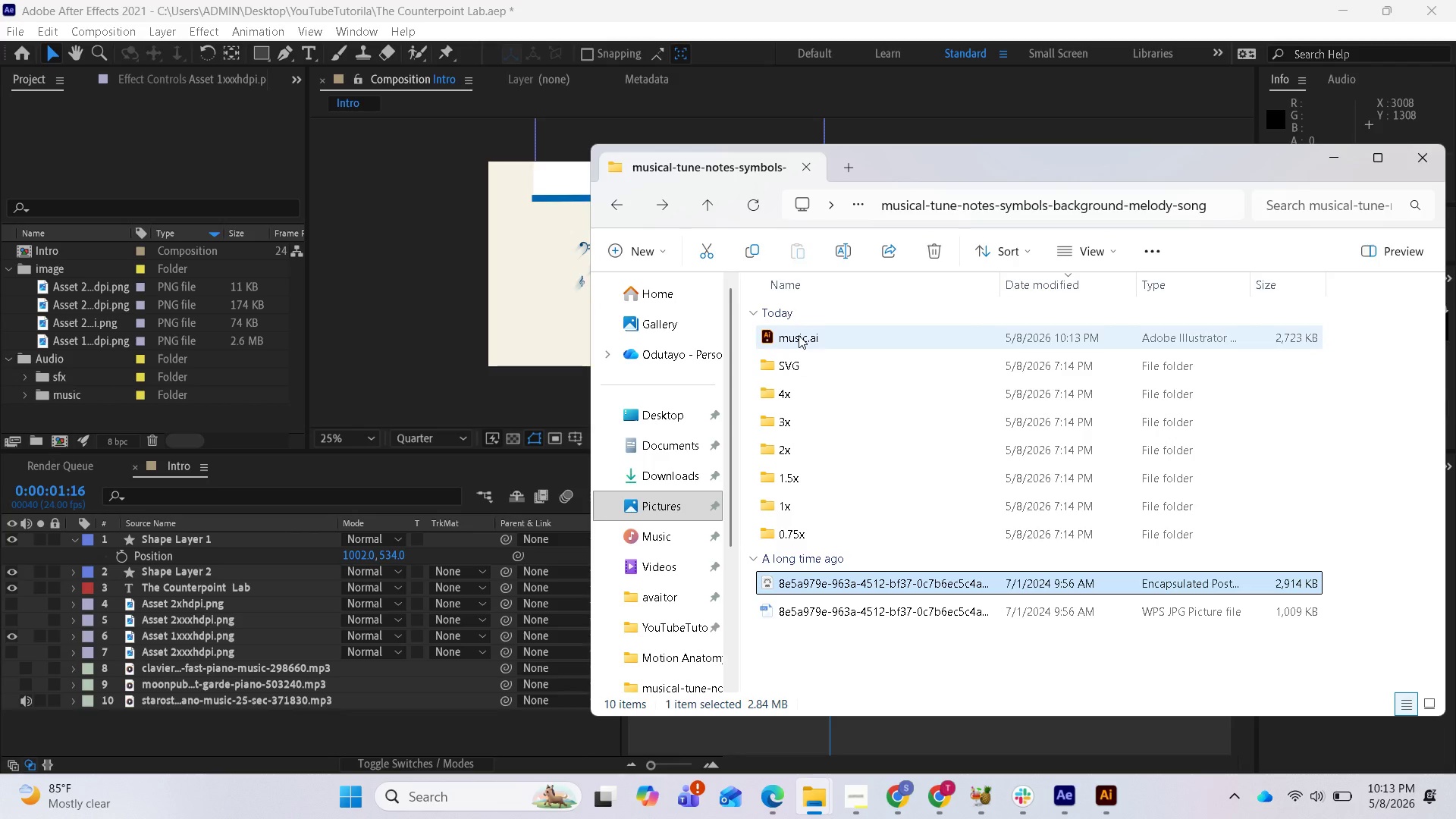 
left_click_drag(start_coordinate=[799, 335], to_coordinate=[127, 309])
 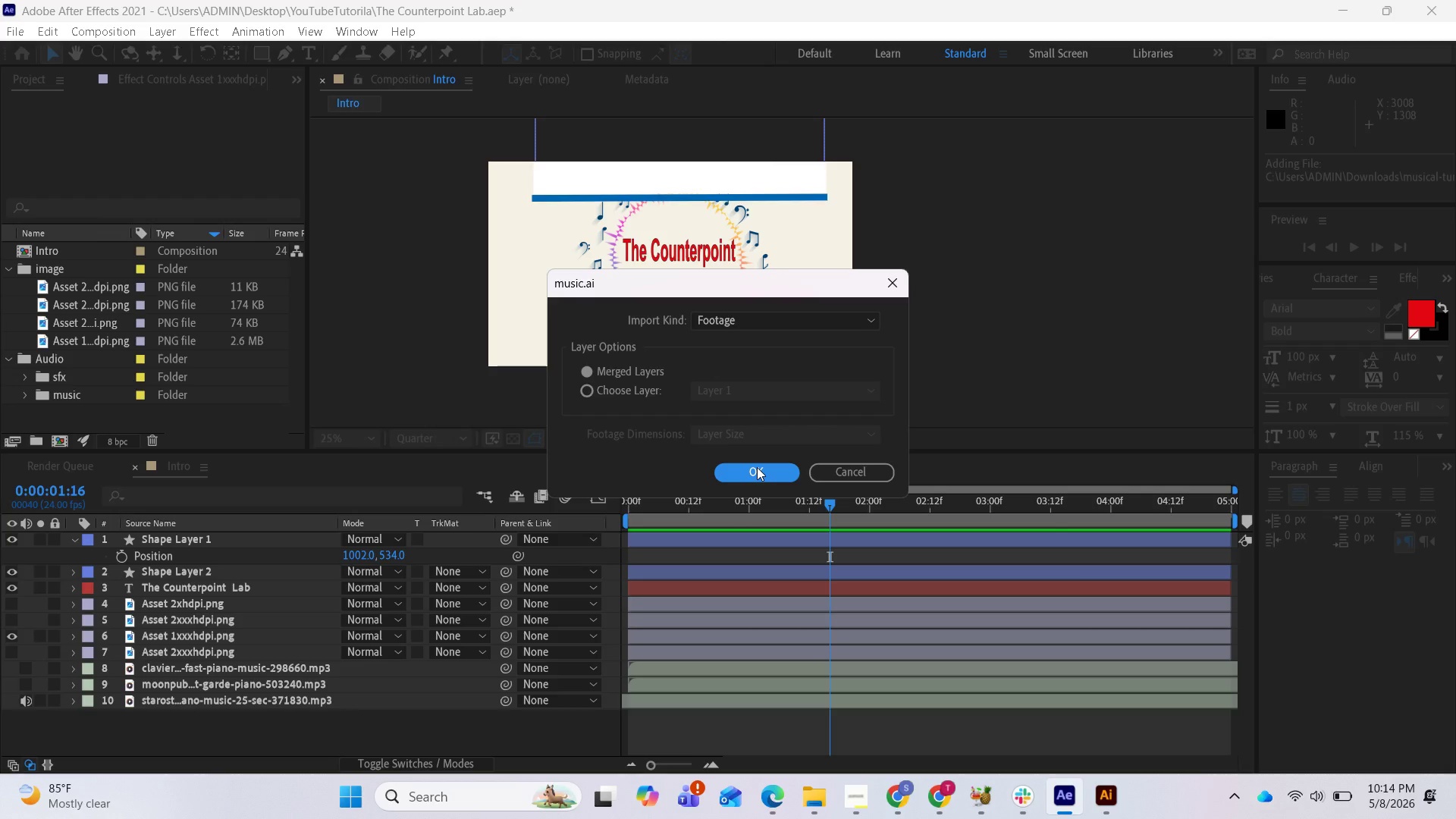 
wait(68.88)
 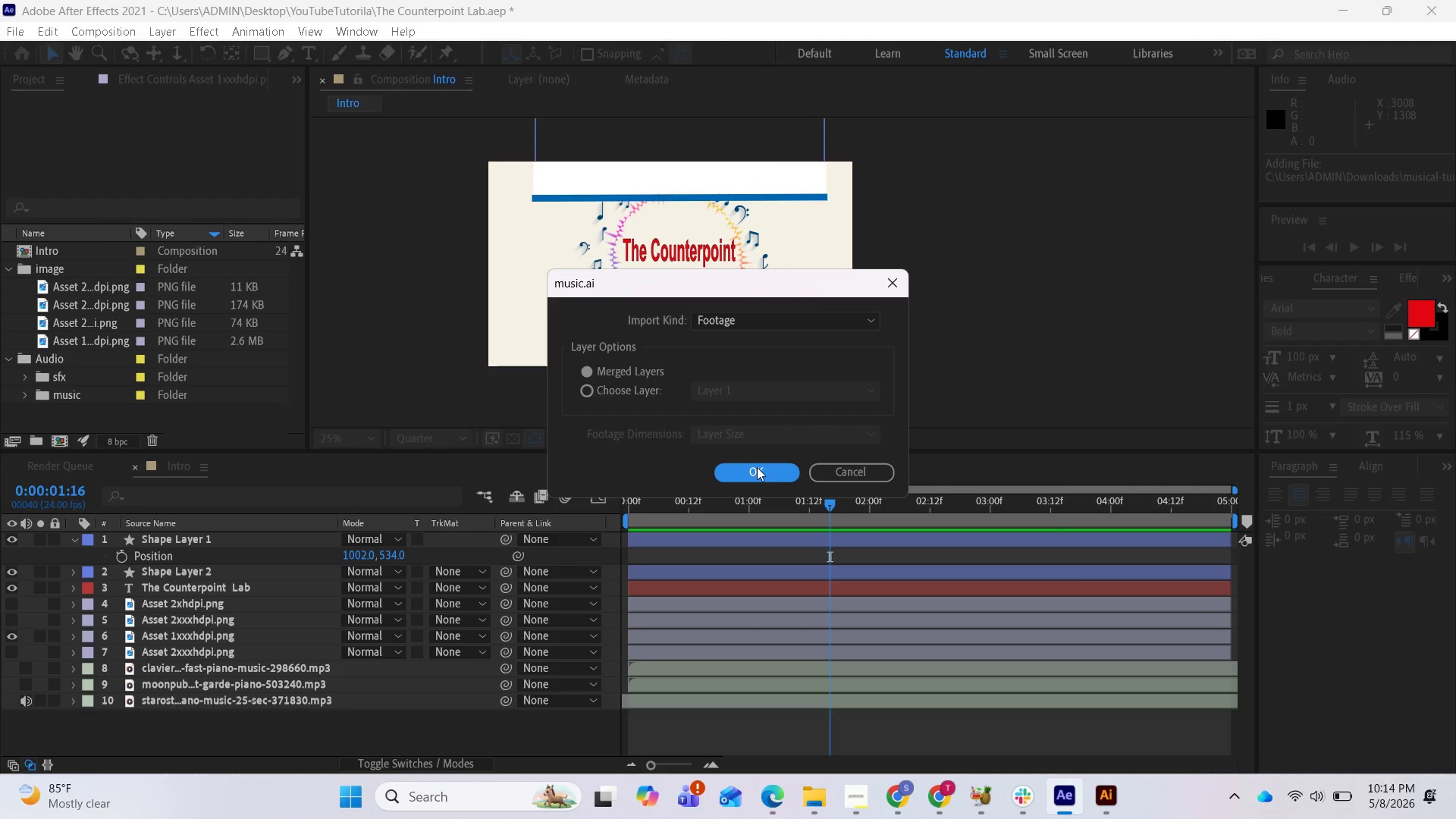 
left_click([805, 322])
 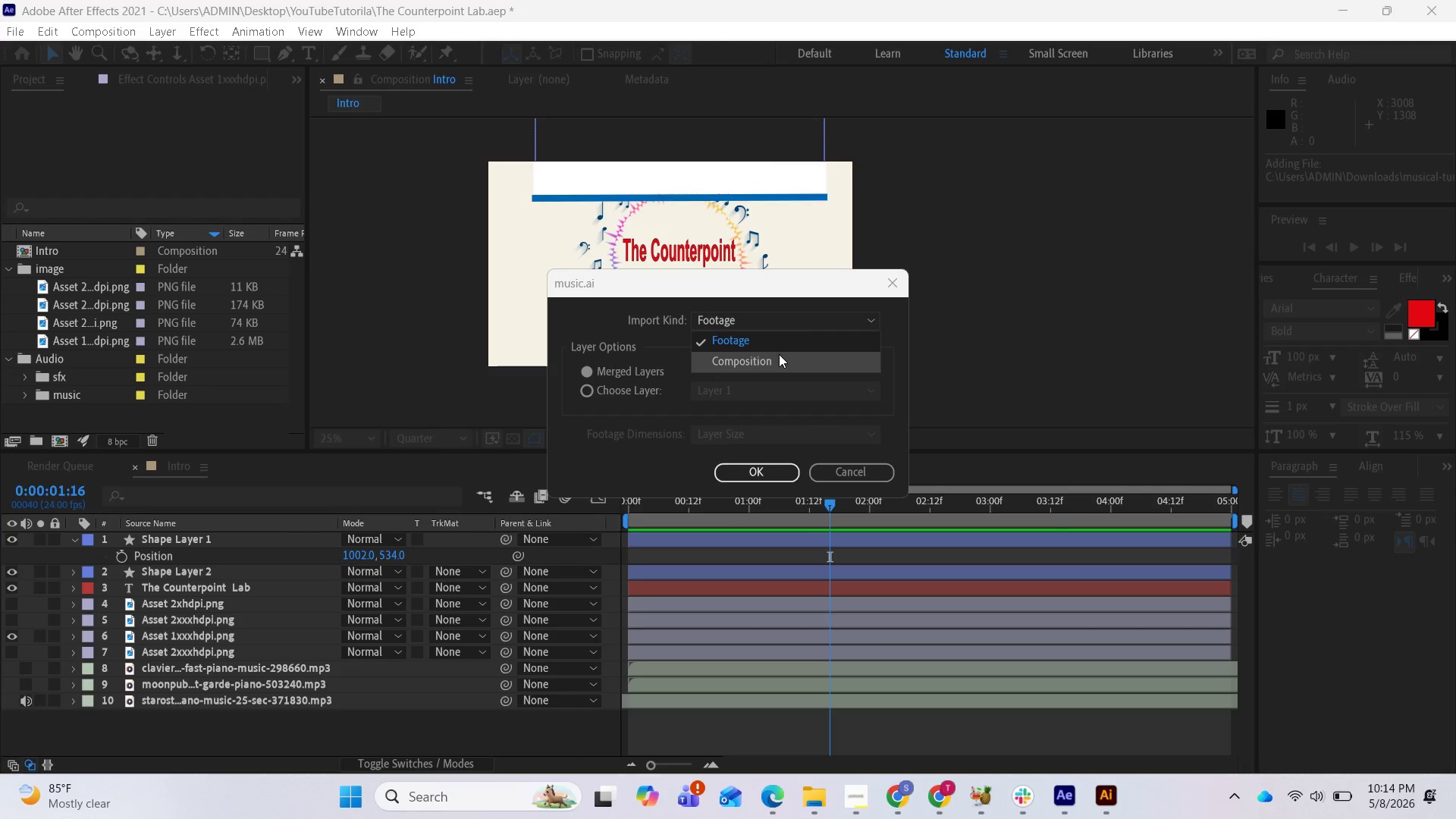 
left_click([776, 358])
 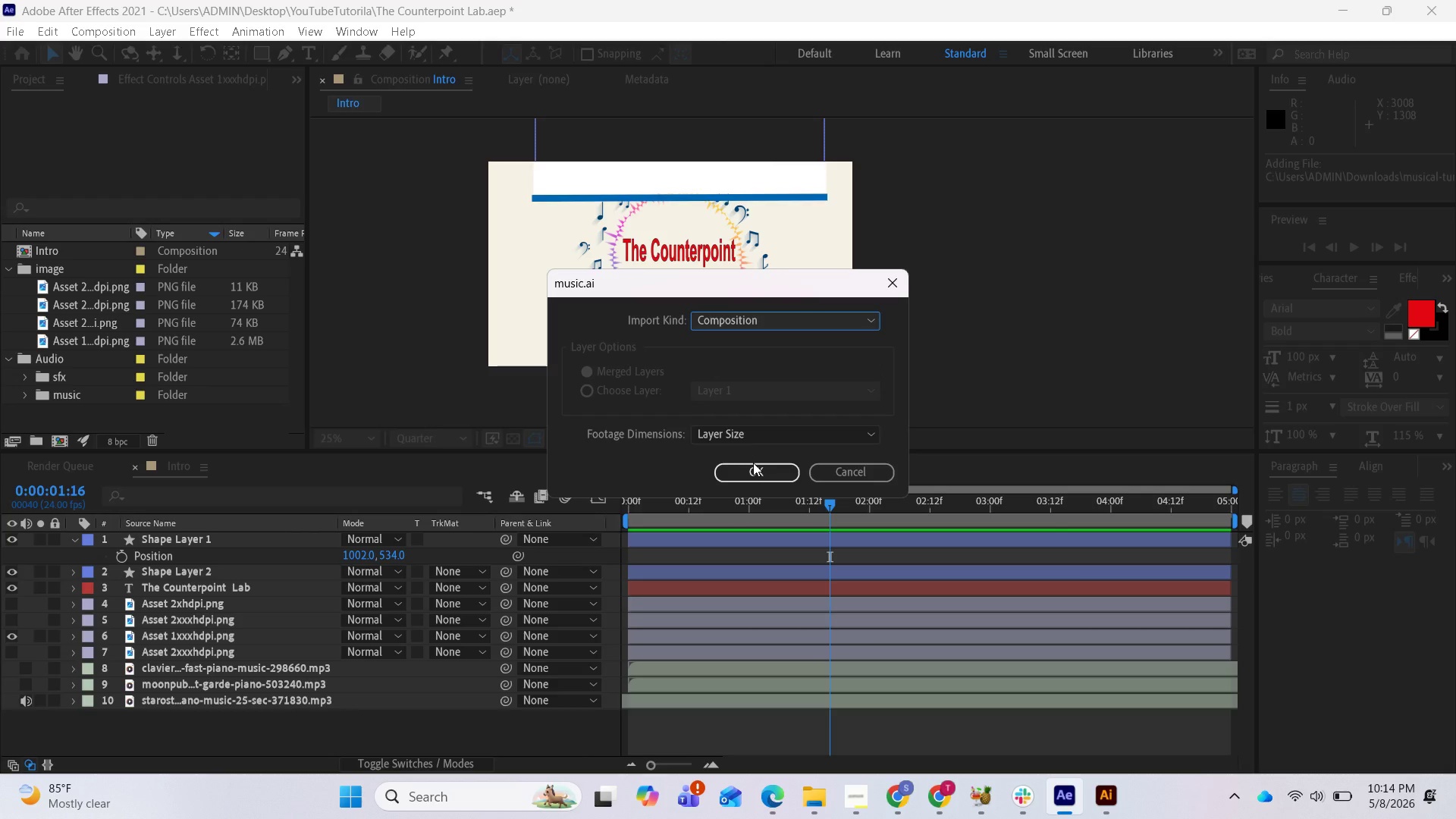 
left_click([757, 440])
 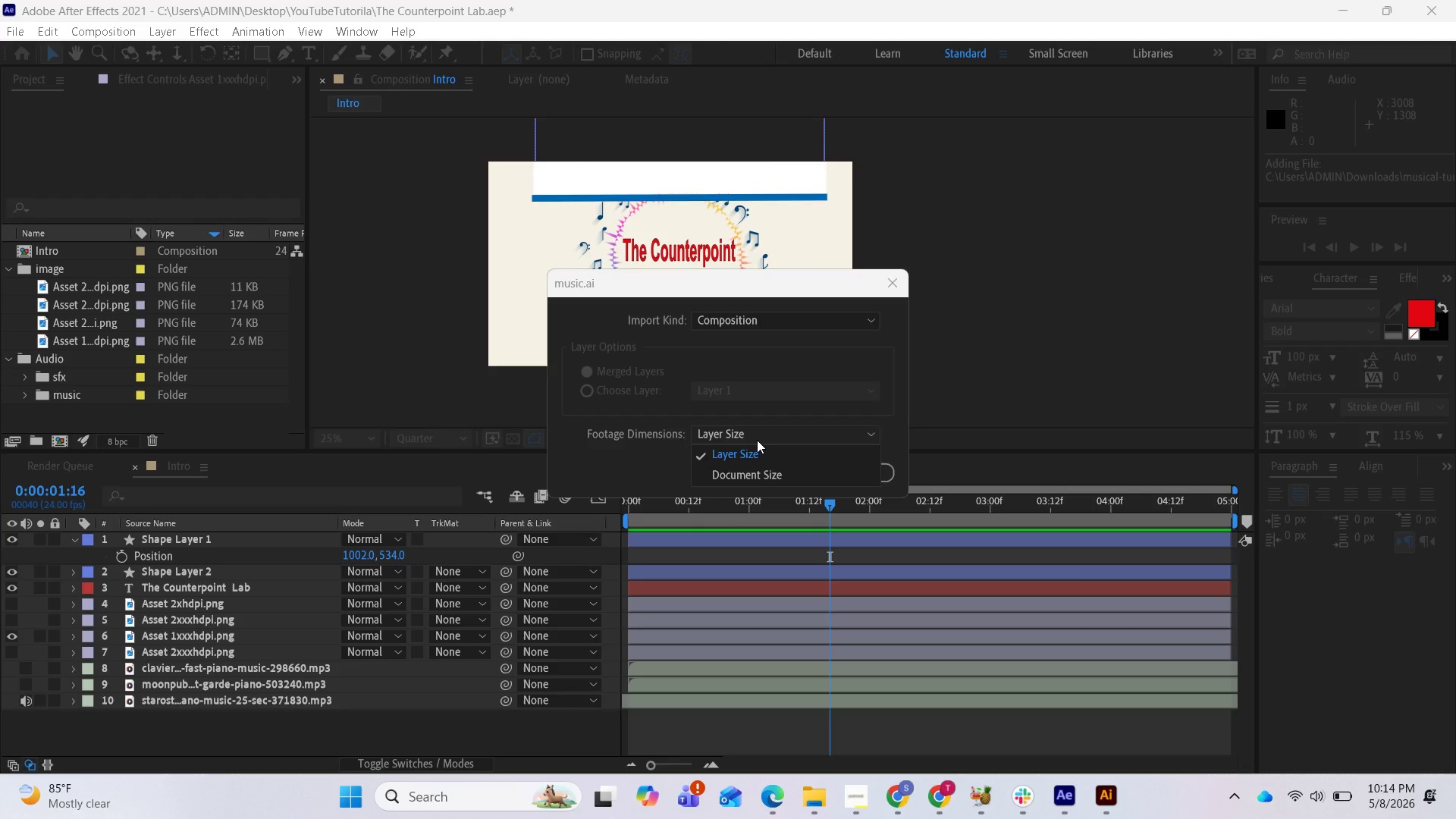 
left_click([757, 440])
 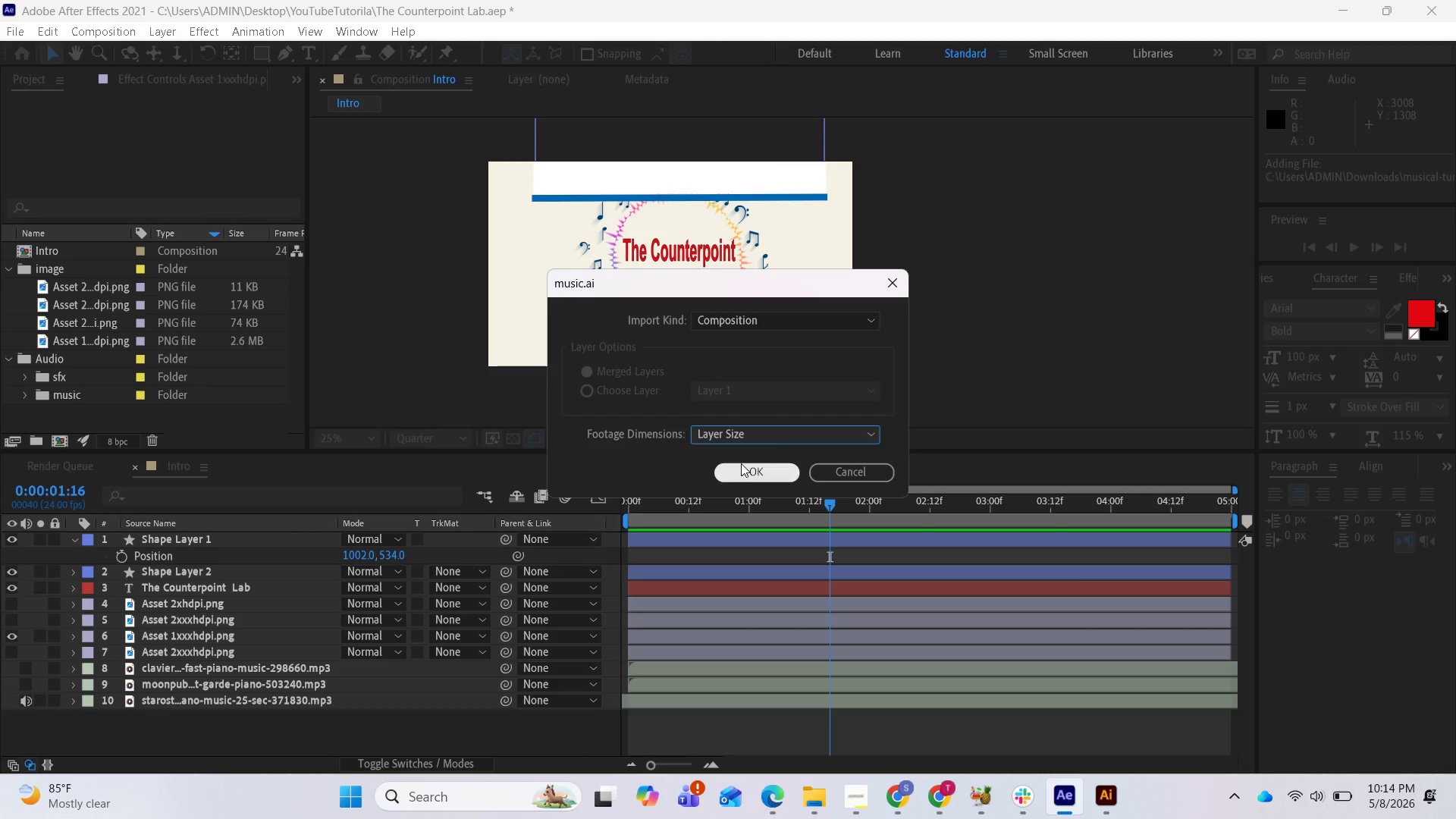 
left_click([741, 463])